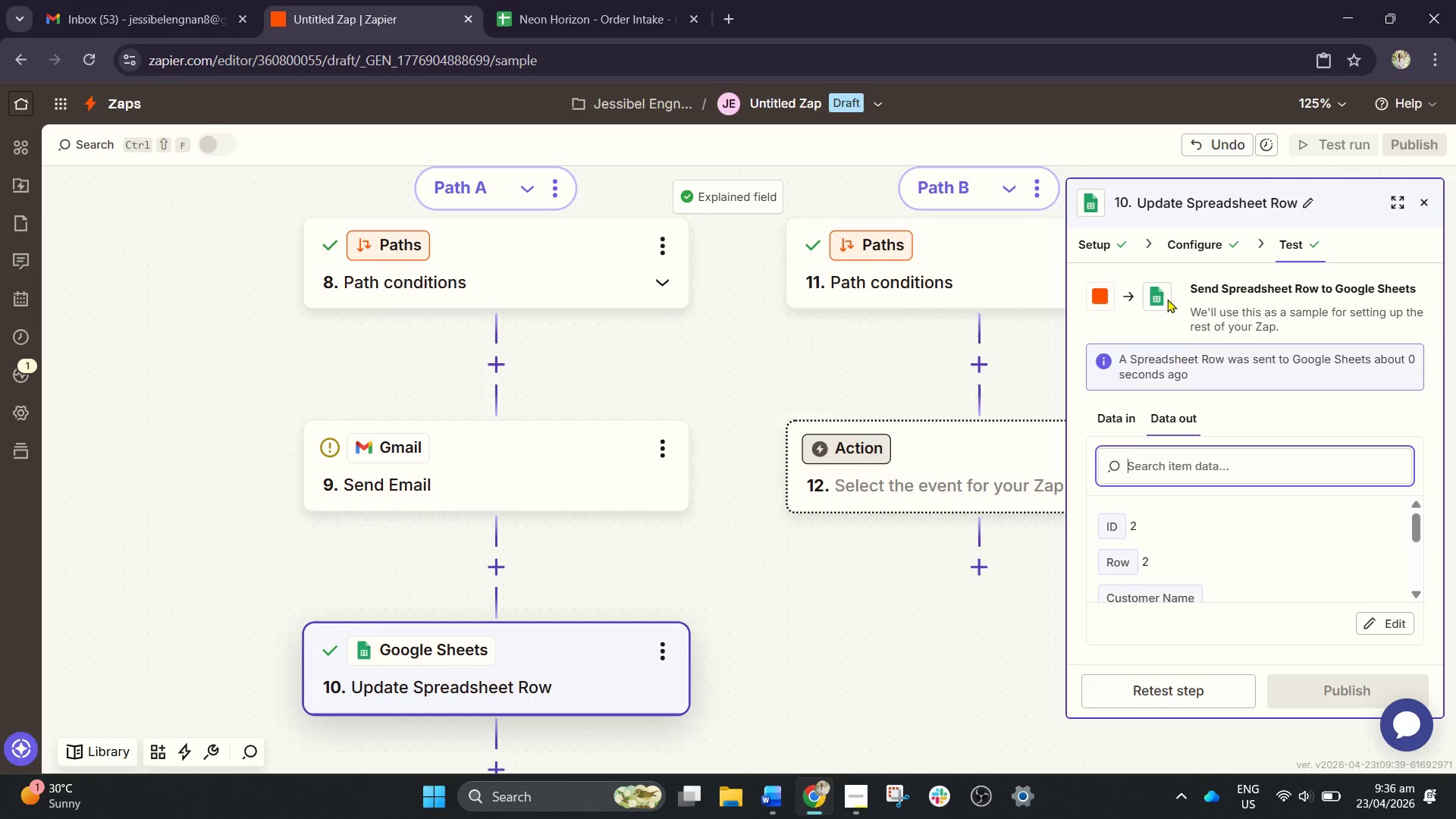 
left_click([1202, 249])
 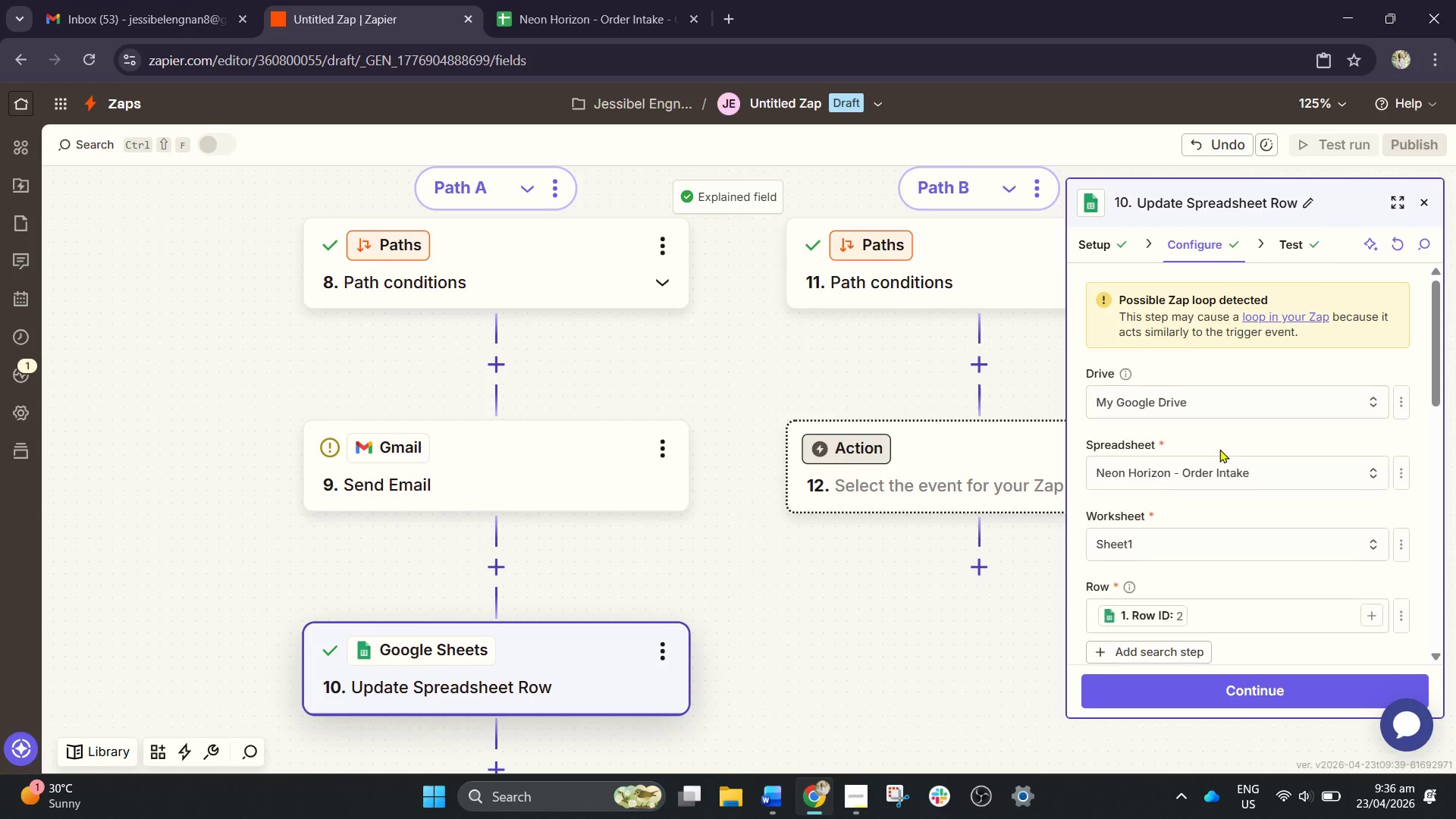 
scroll: coordinate [1226, 463], scroll_direction: down, amount: 6.0
 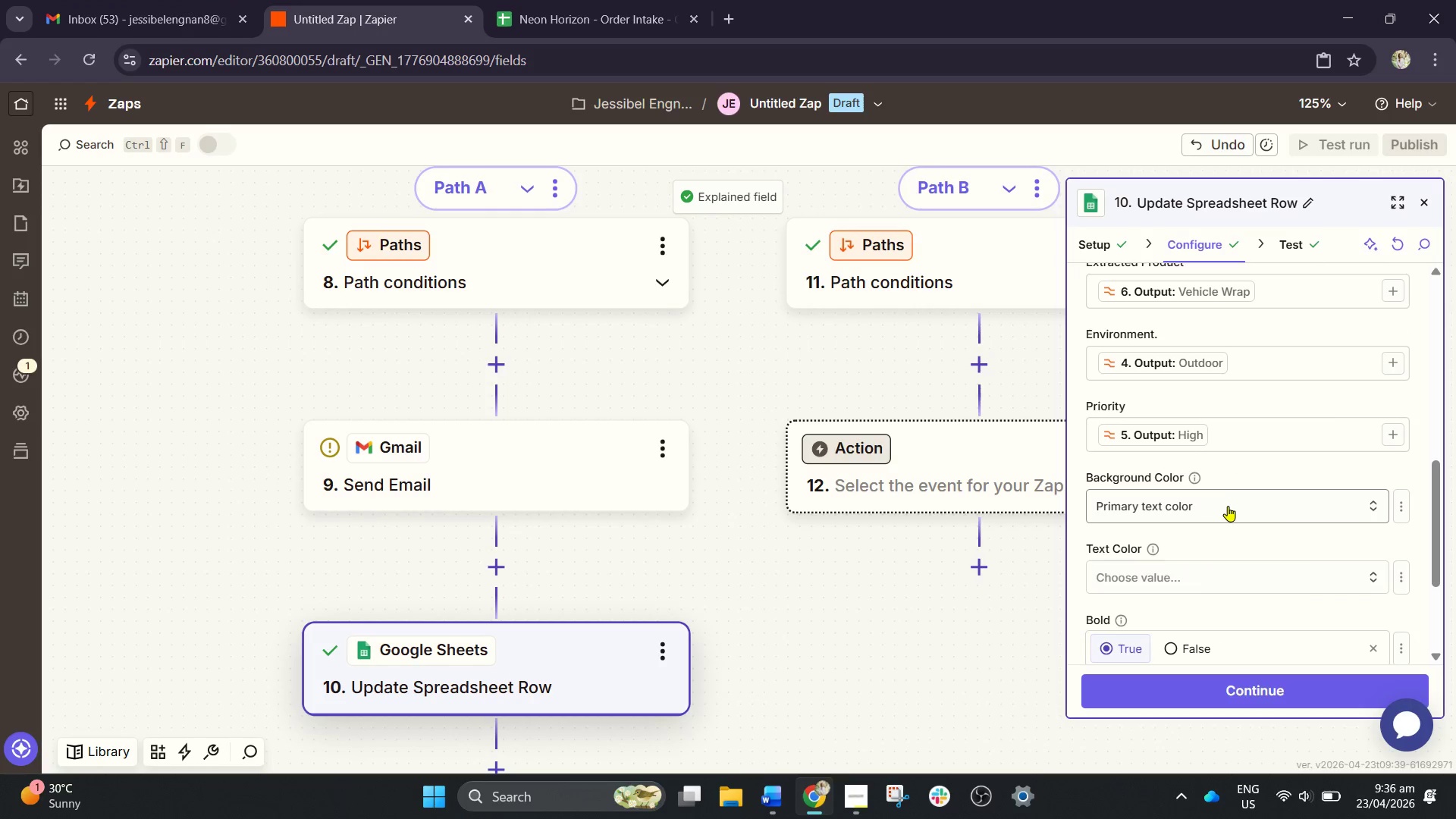 
left_click([1228, 506])
 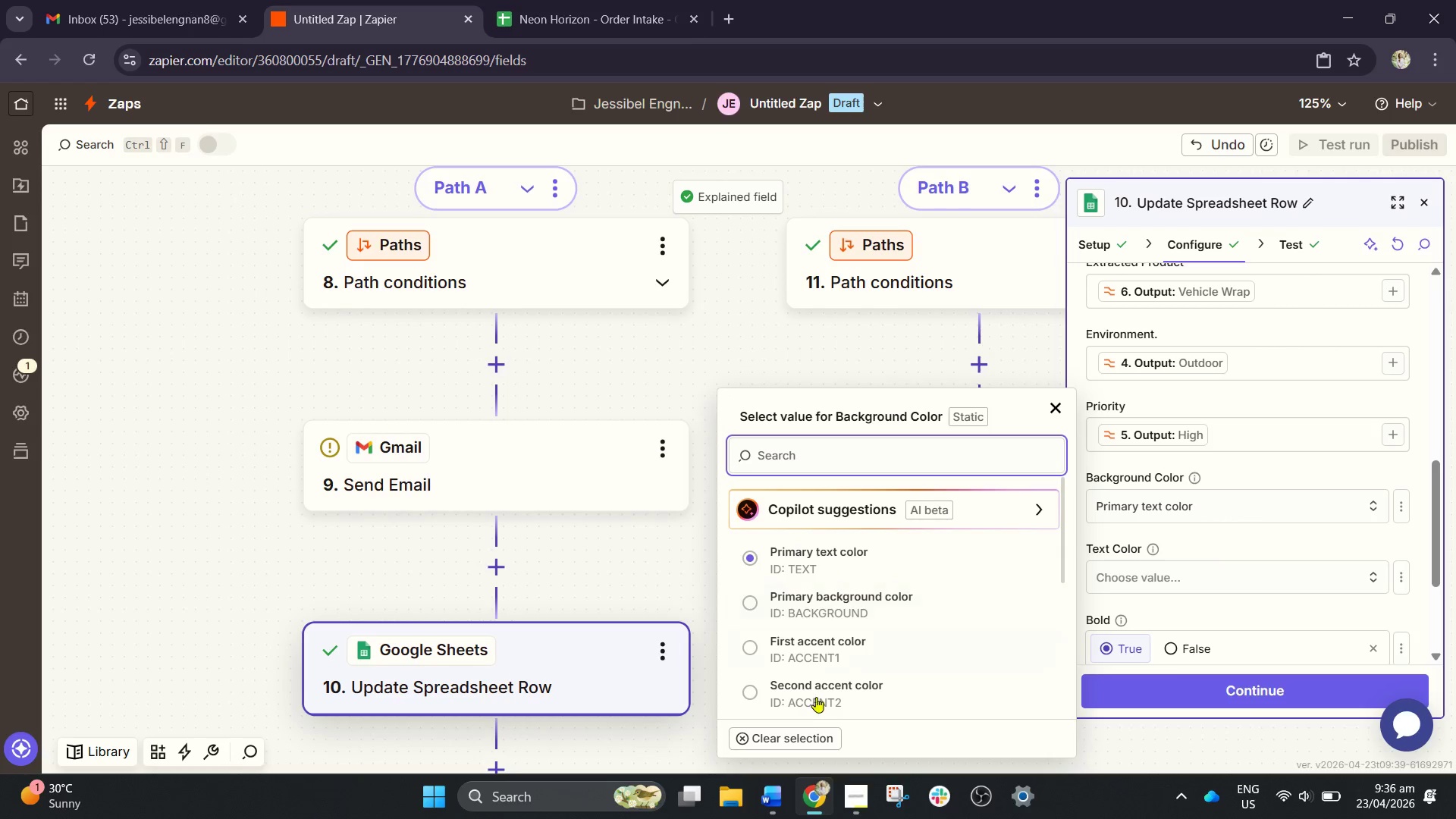 
left_click([804, 743])
 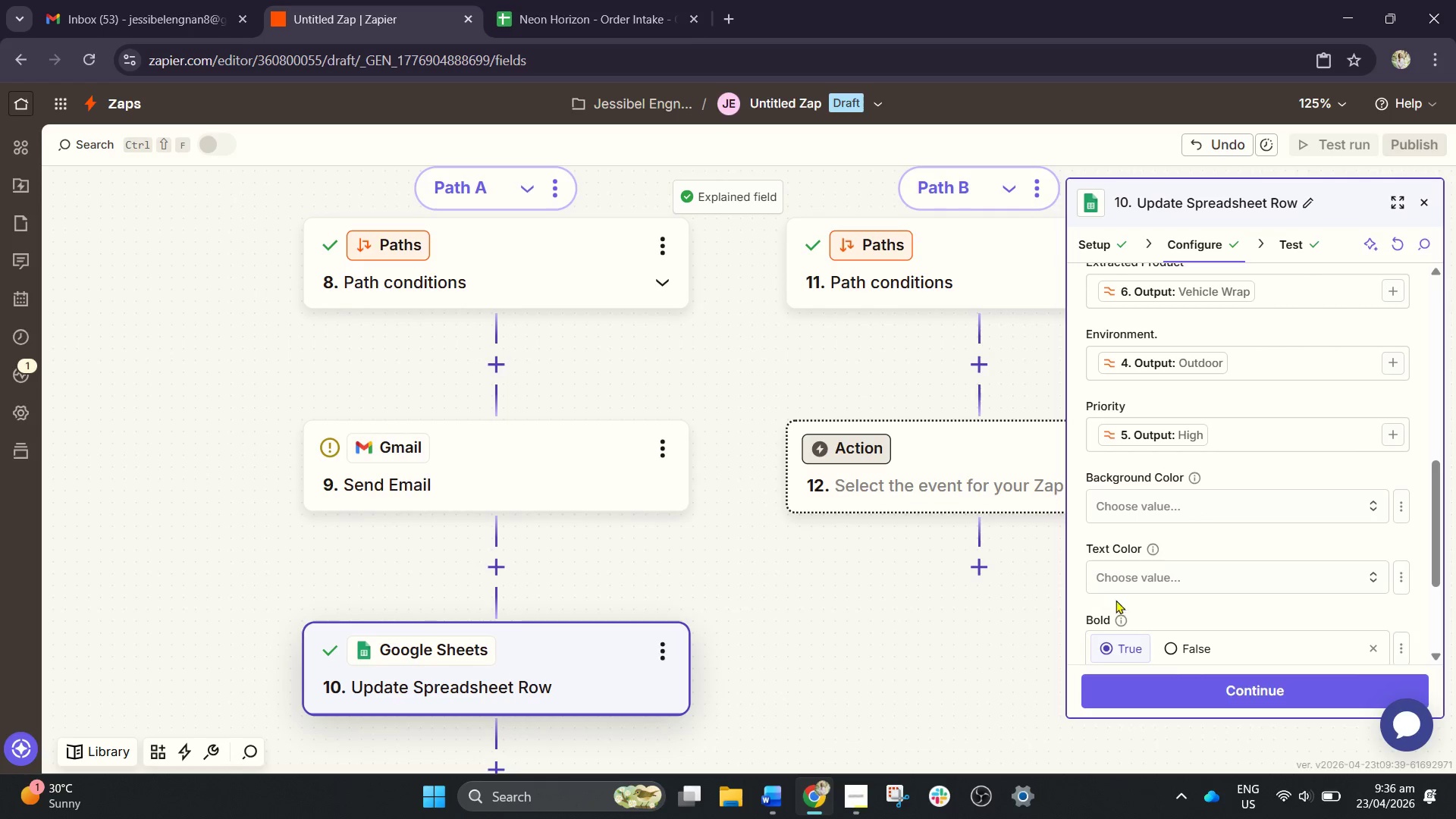 
left_click([1153, 579])
 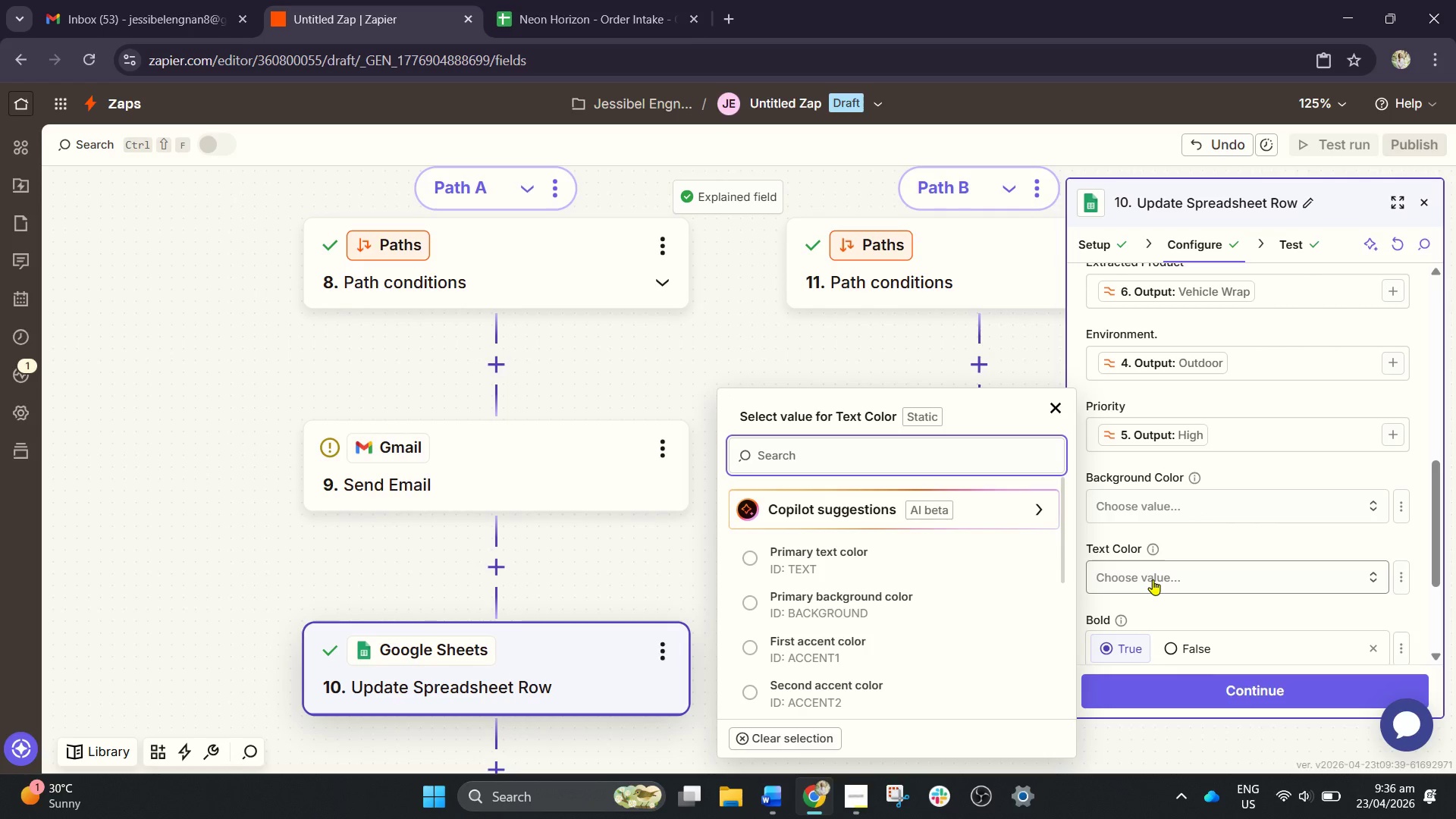 
left_click([1153, 579])
 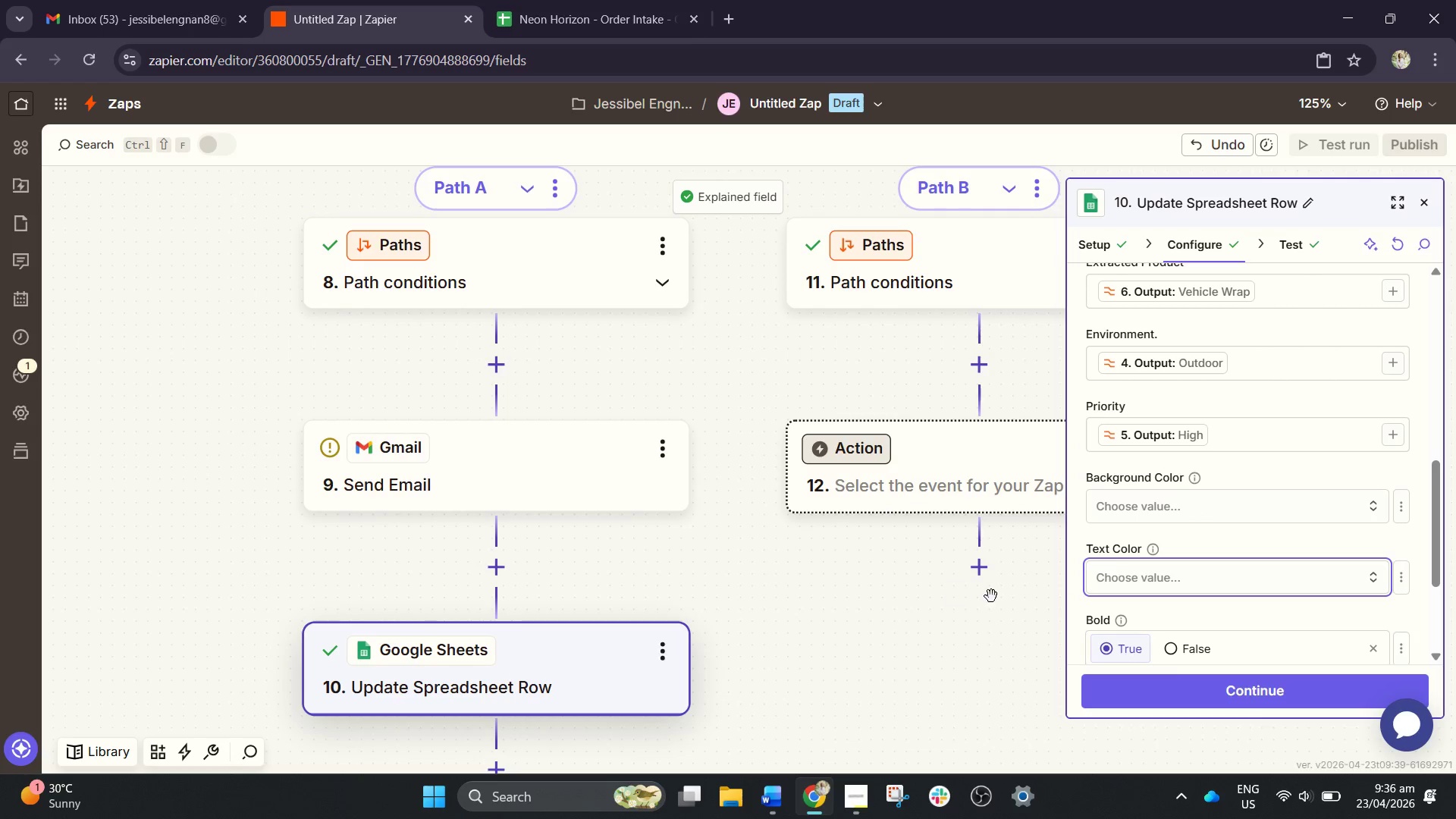 
scroll: coordinate [1107, 598], scroll_direction: down, amount: 2.0
 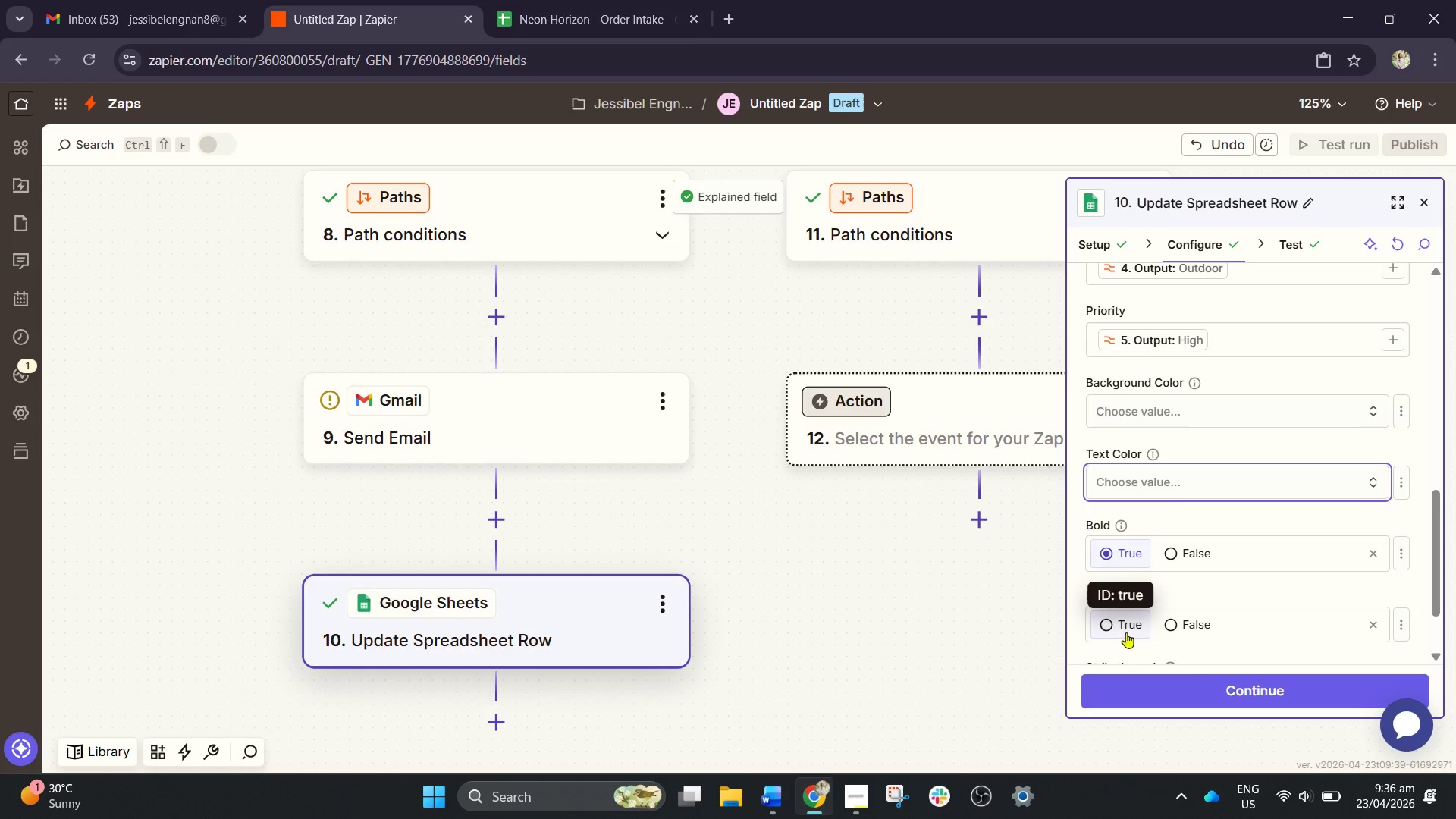 
left_click([1112, 628])
 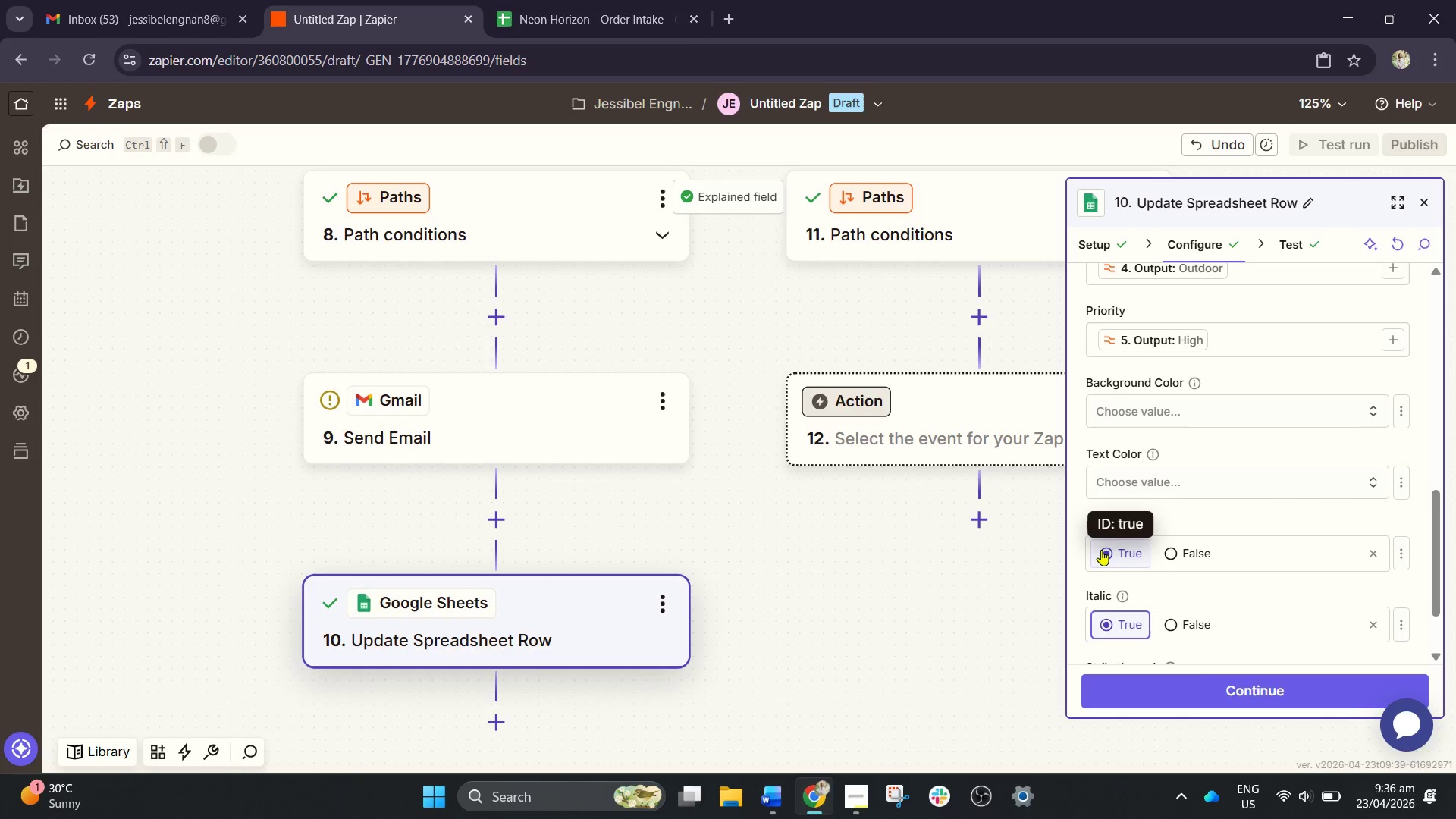 
left_click([1106, 551])
 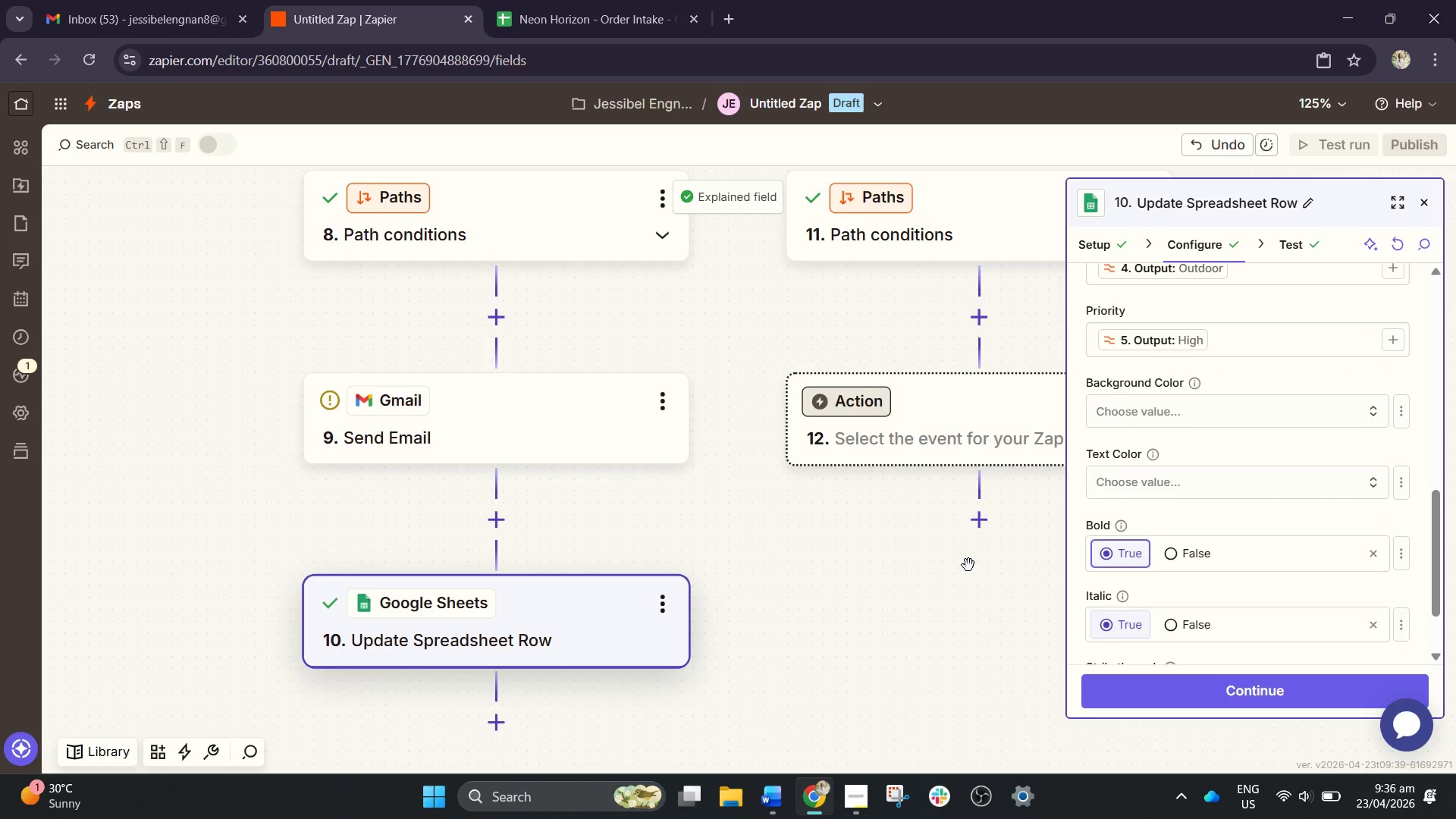 
scroll: coordinate [969, 565], scroll_direction: down, amount: 1.0
 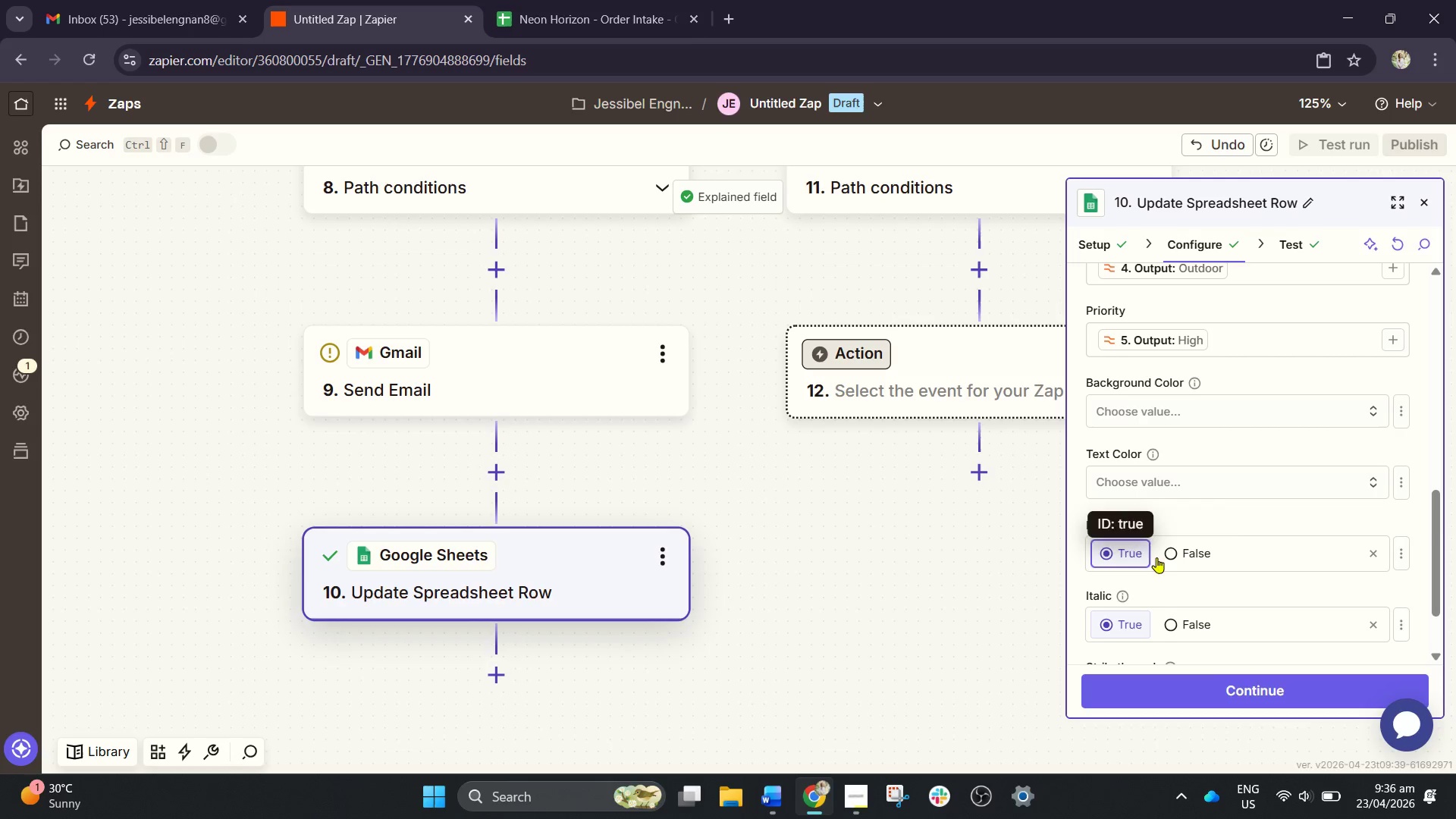 
left_click([1168, 557])
 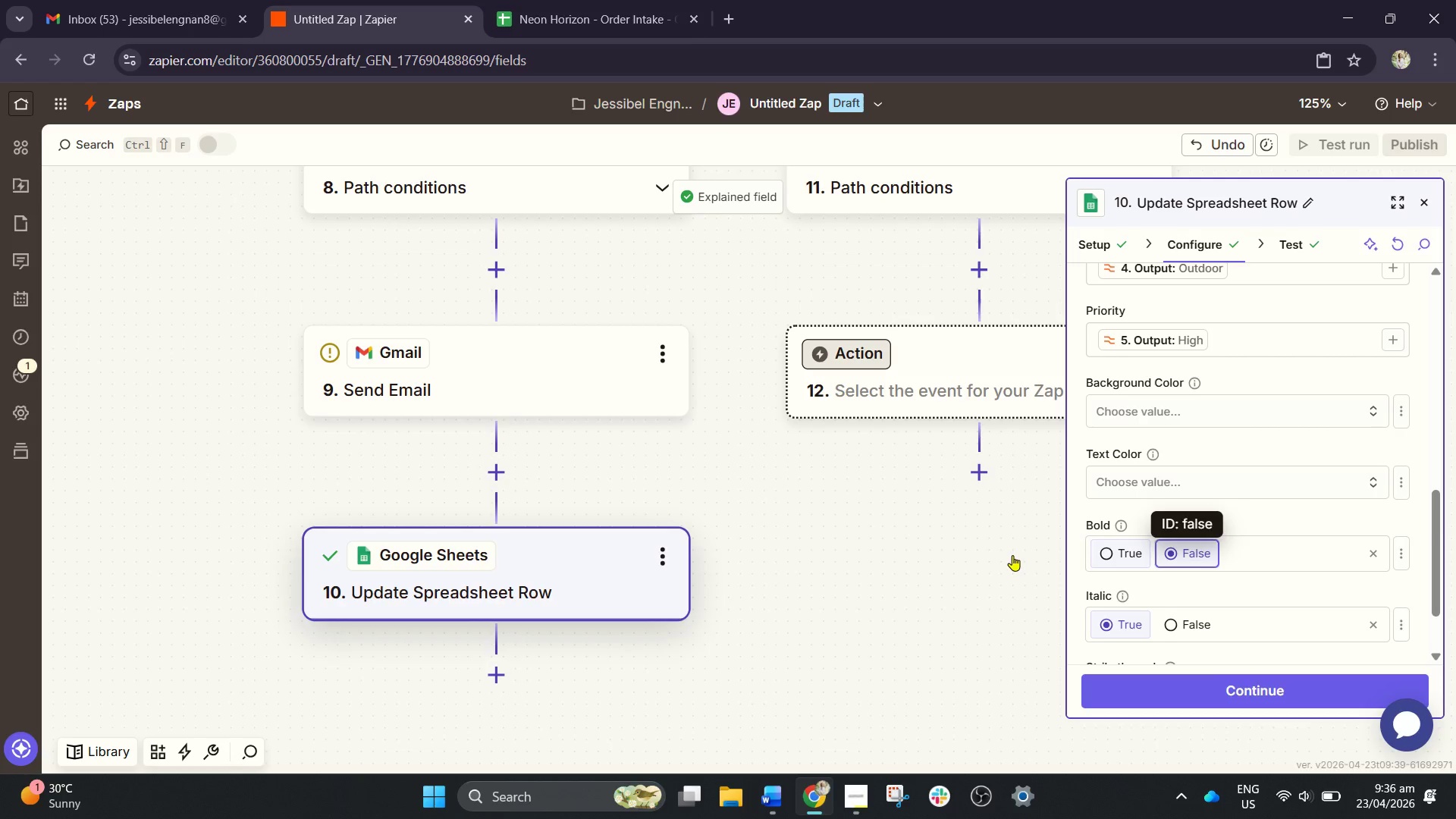 
scroll: coordinate [901, 555], scroll_direction: down, amount: 3.0
 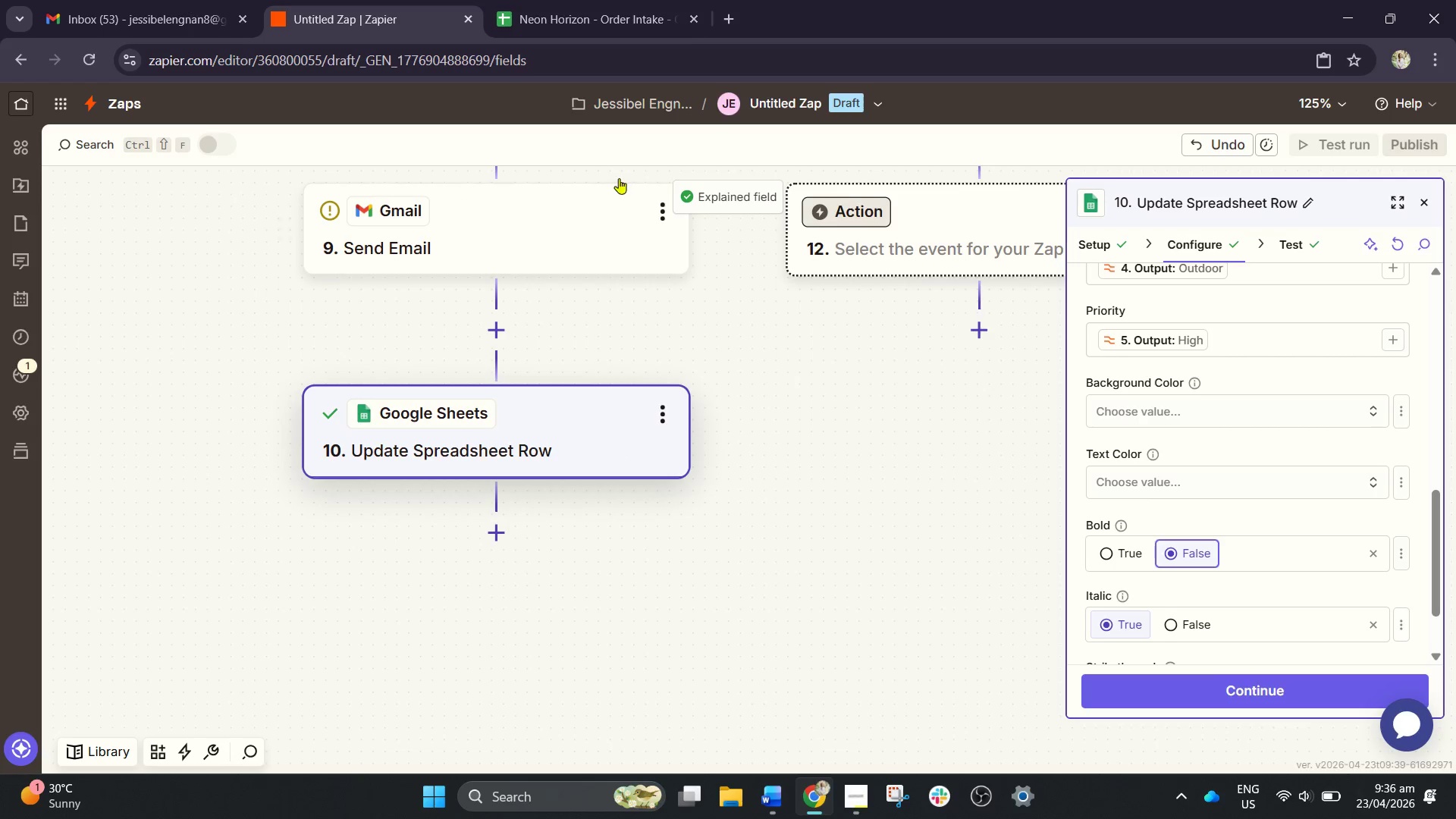 
left_click([644, 0])
 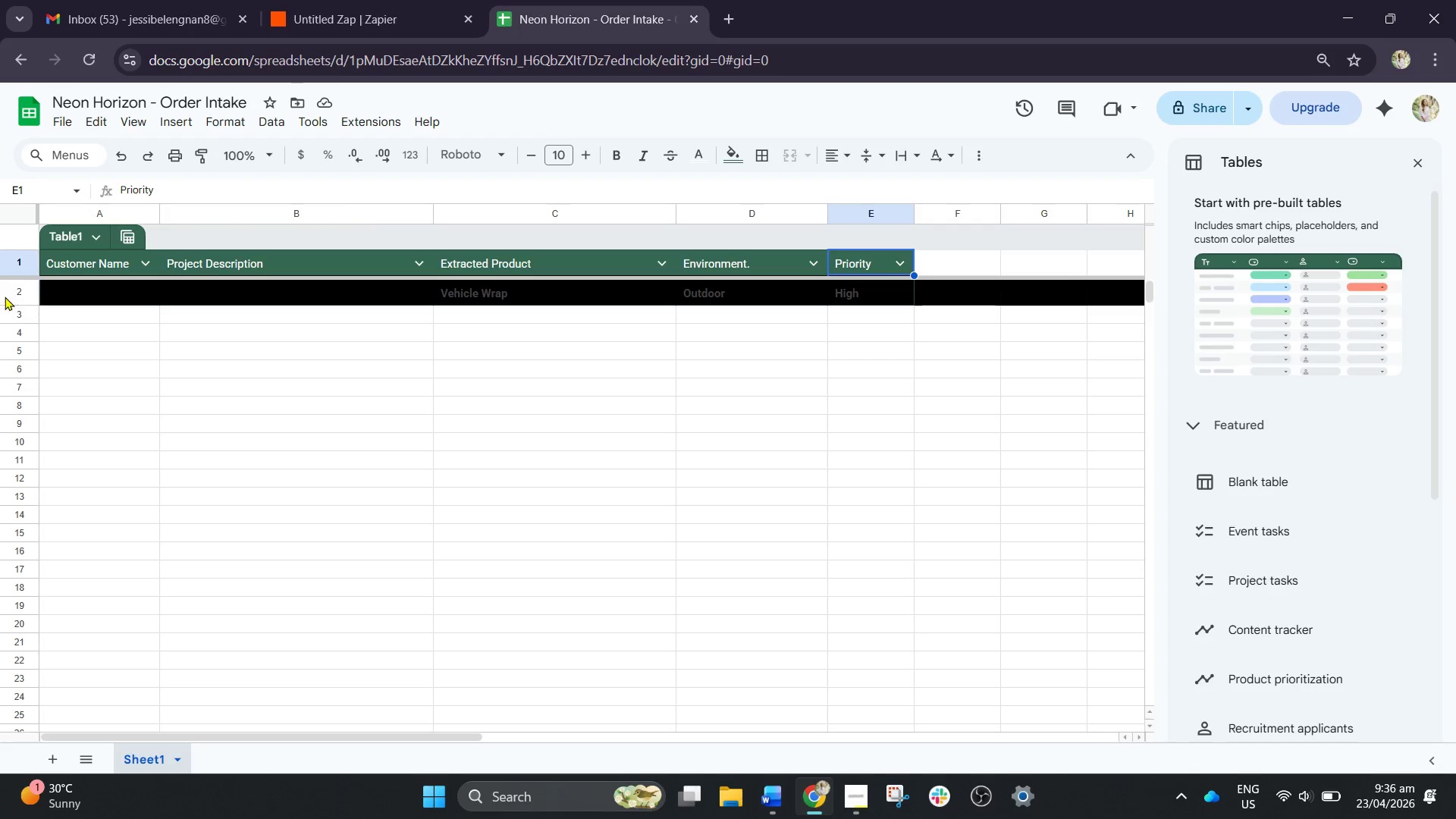 
left_click([11, 291])
 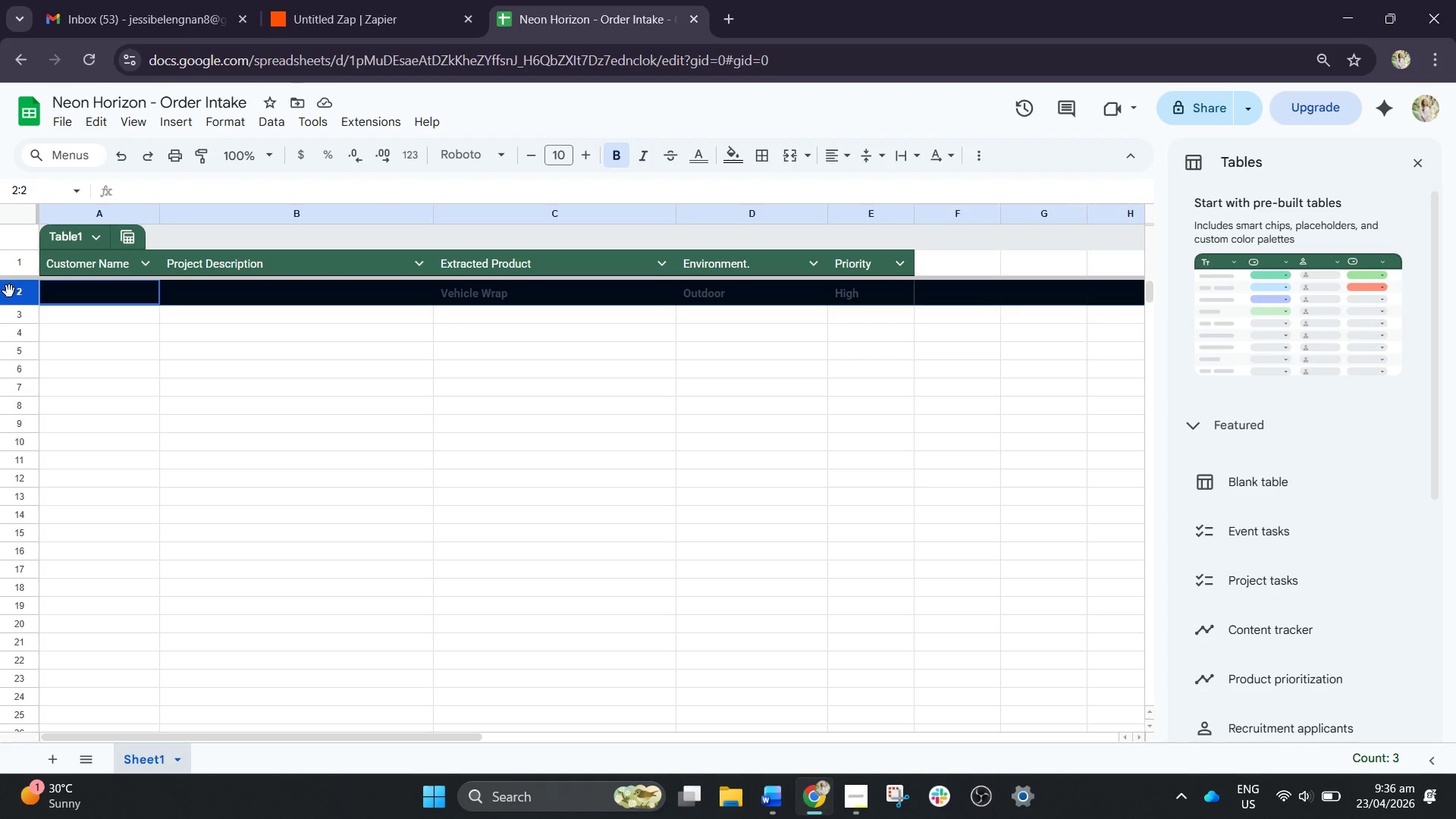 
right_click([0, 287])
 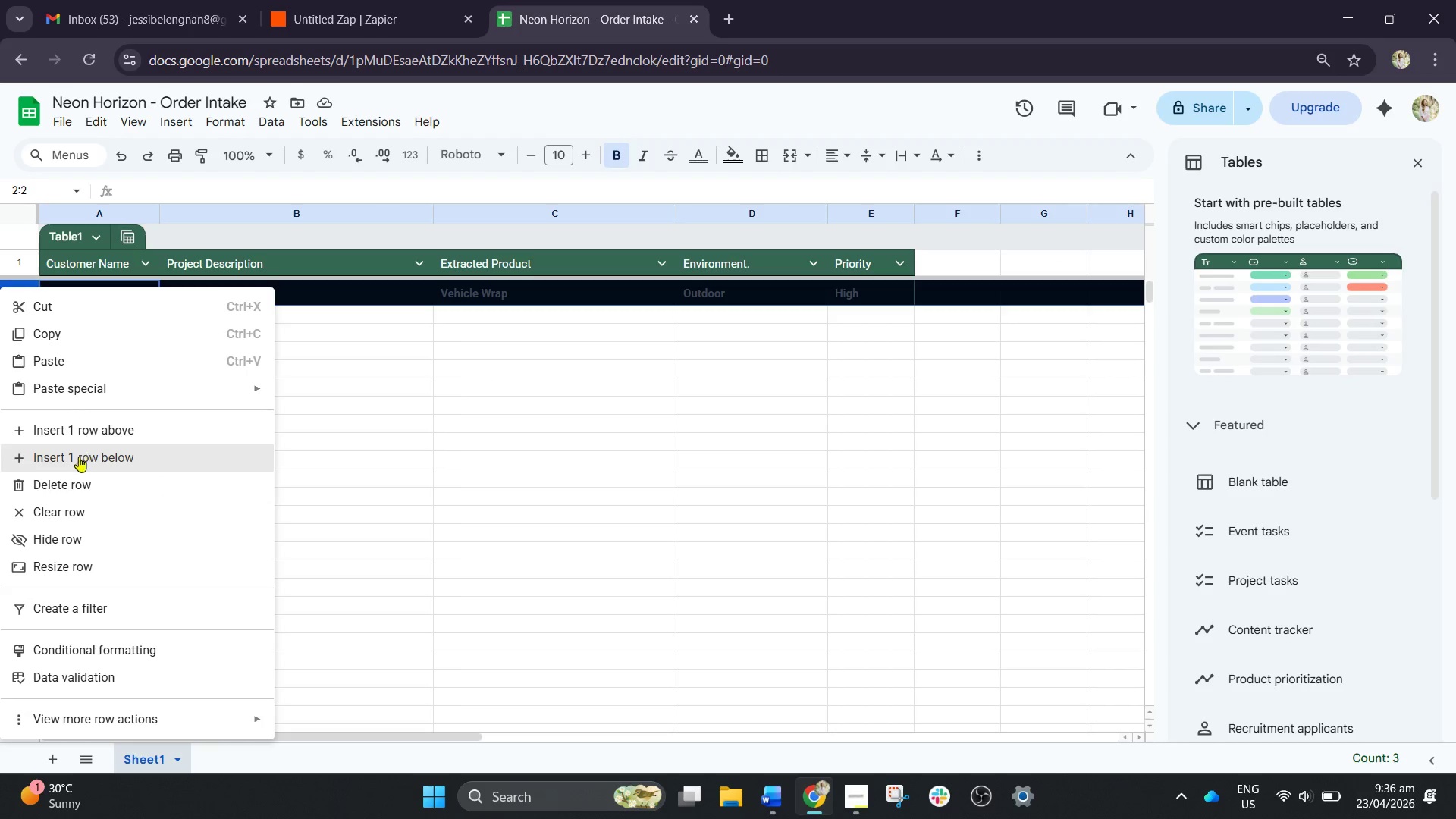 
left_click([75, 482])
 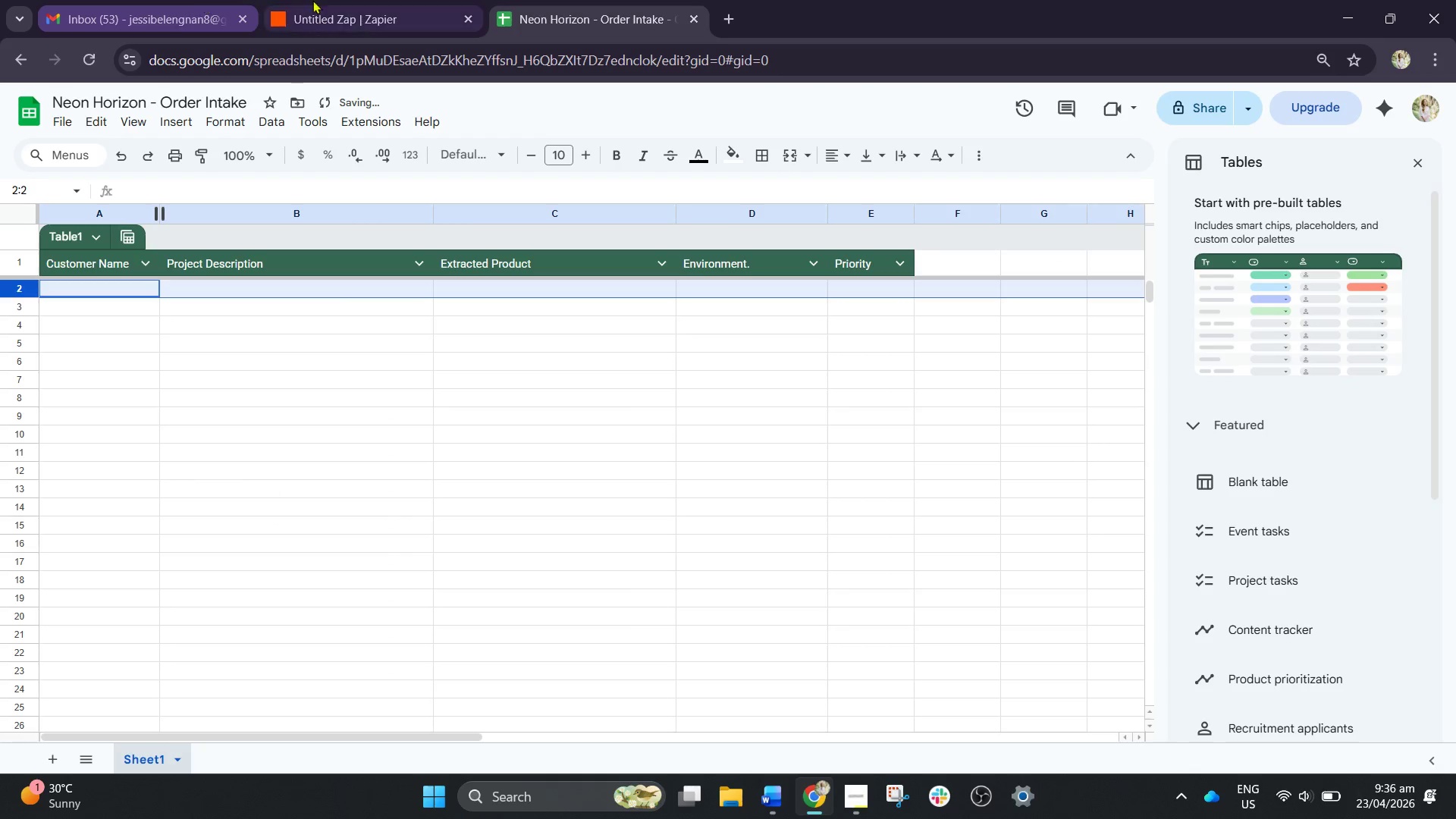 
left_click([216, 2])
 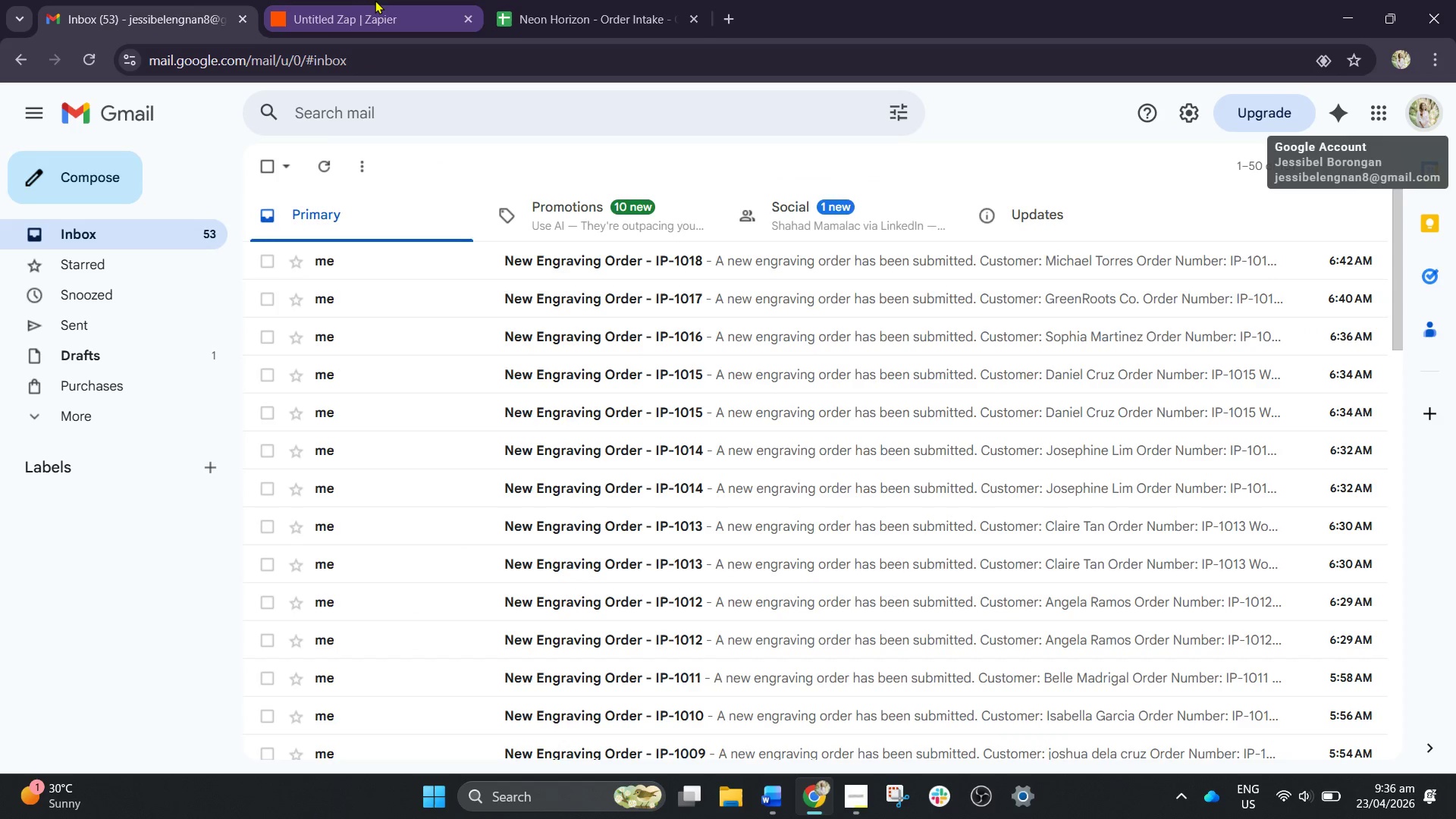 
left_click([375, 0])
 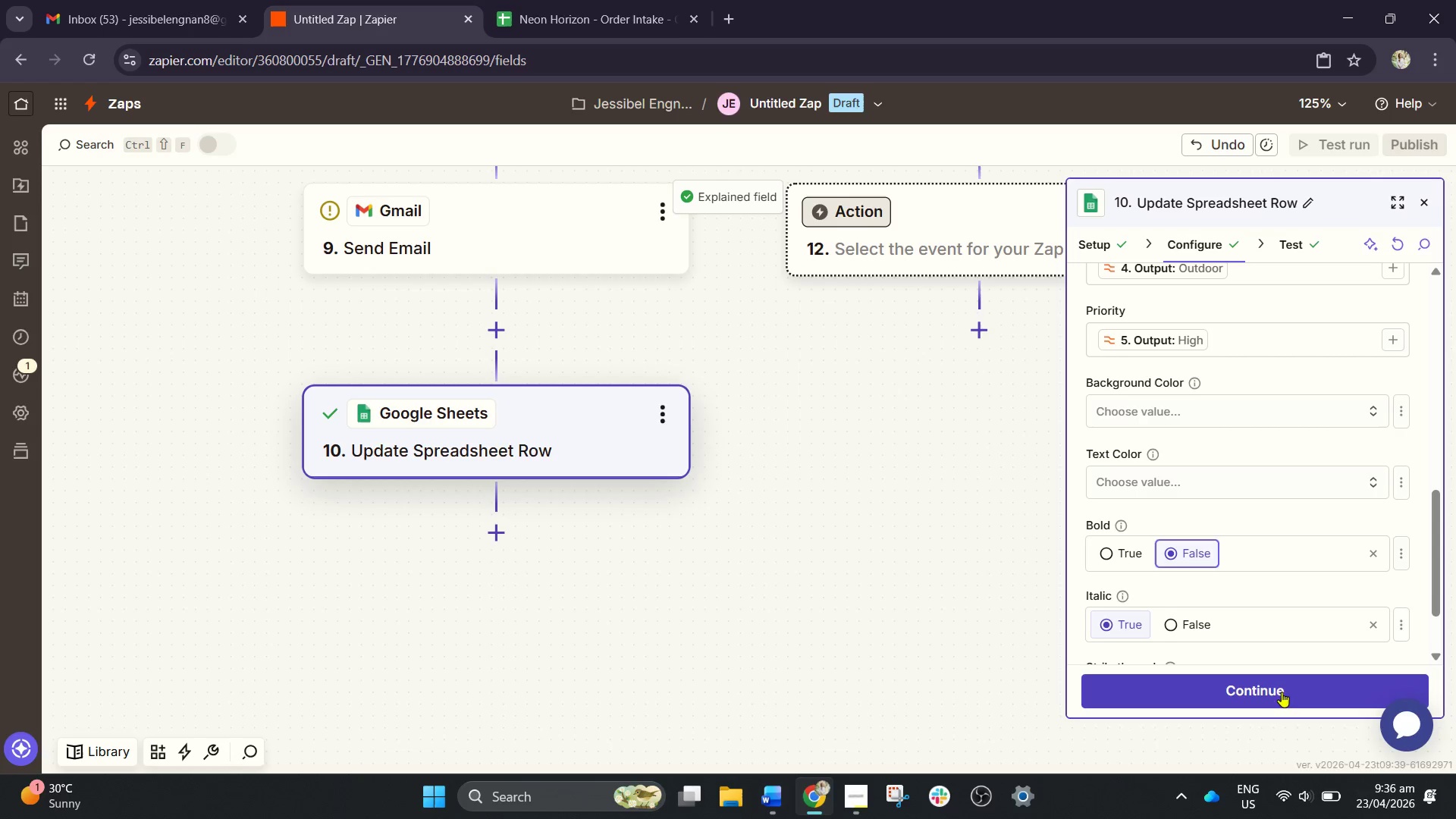 
left_click([1255, 689])
 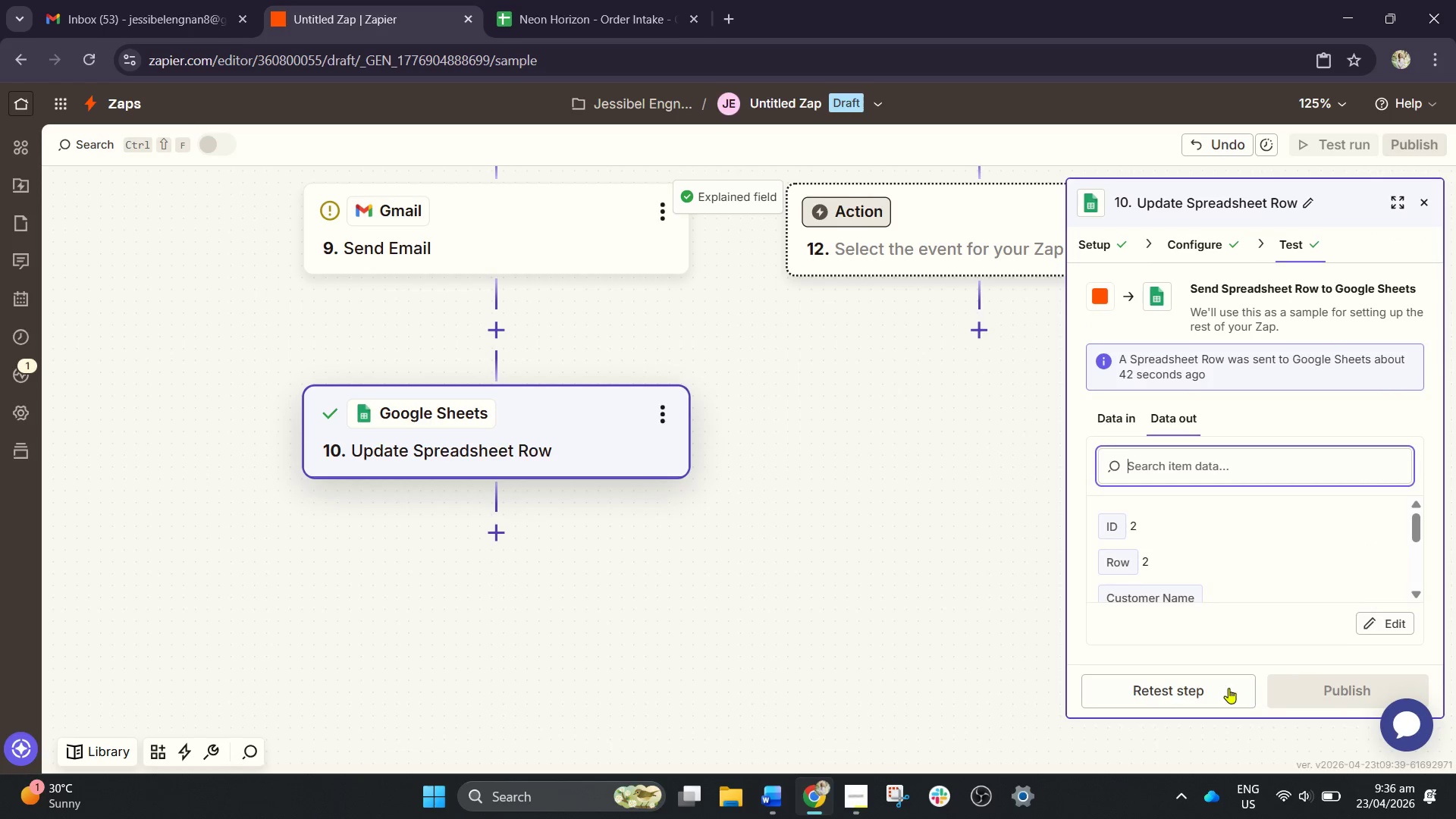 
left_click([1200, 691])
 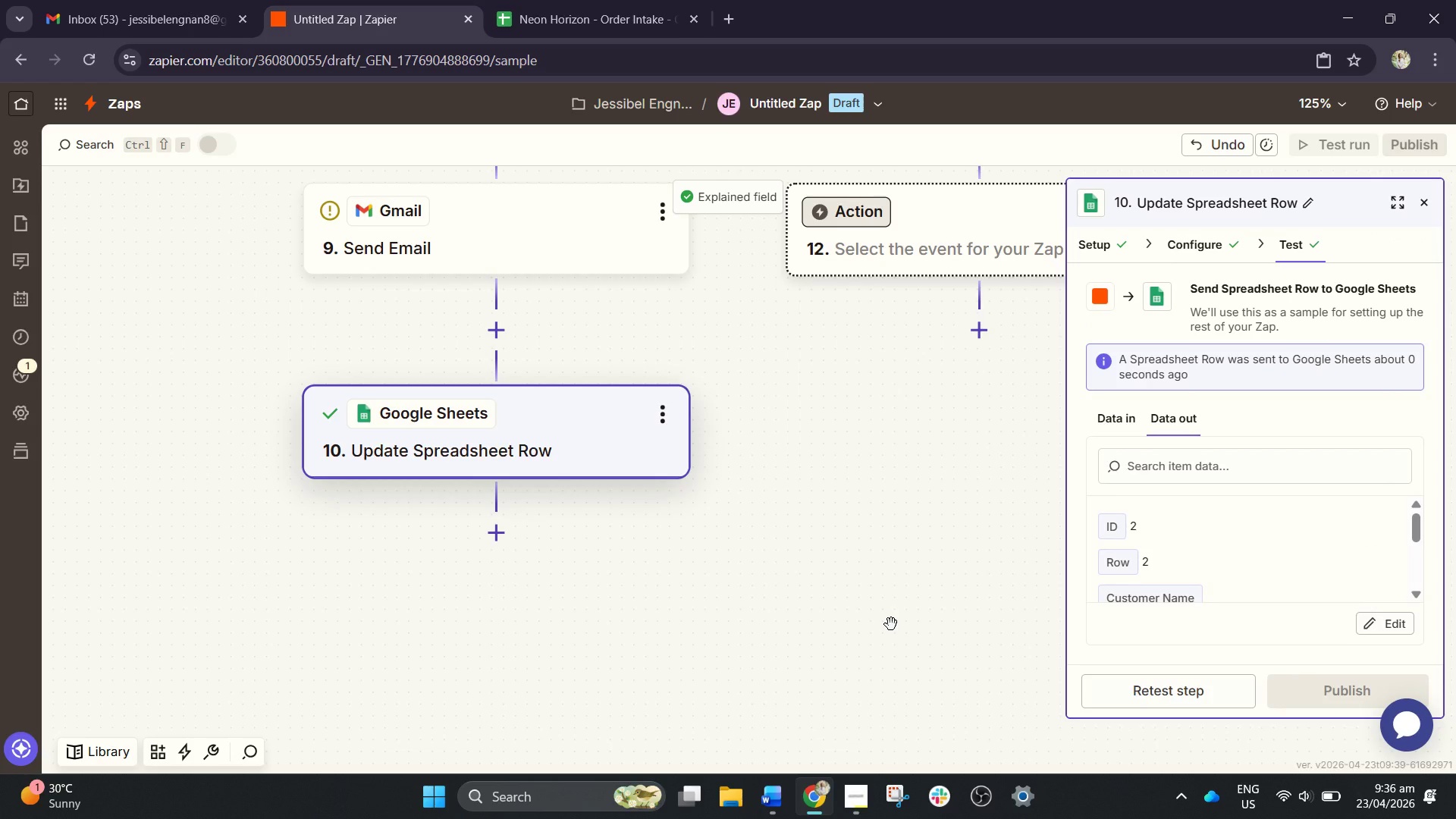 
wait(7.19)
 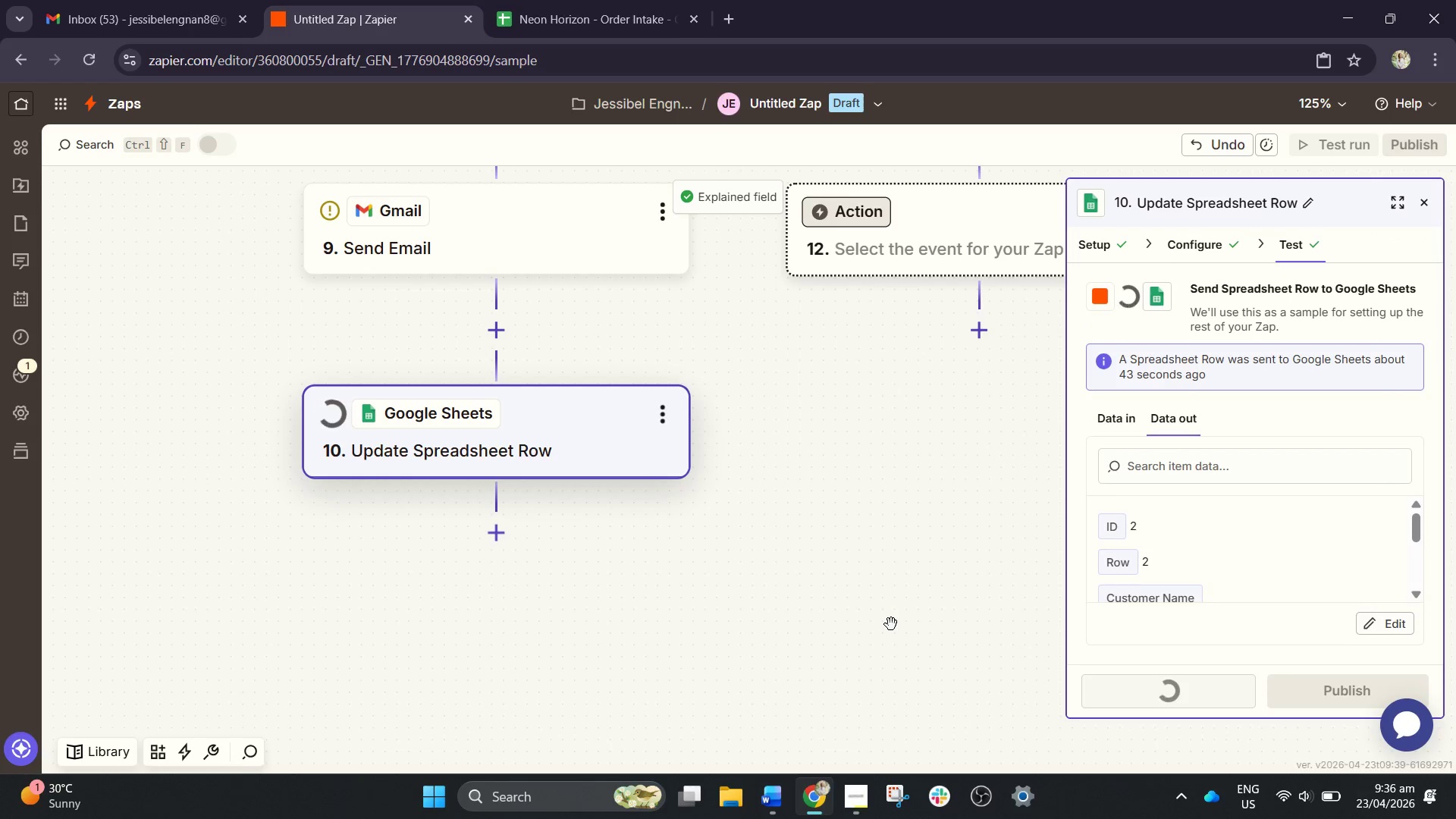 
left_click([559, 0])
 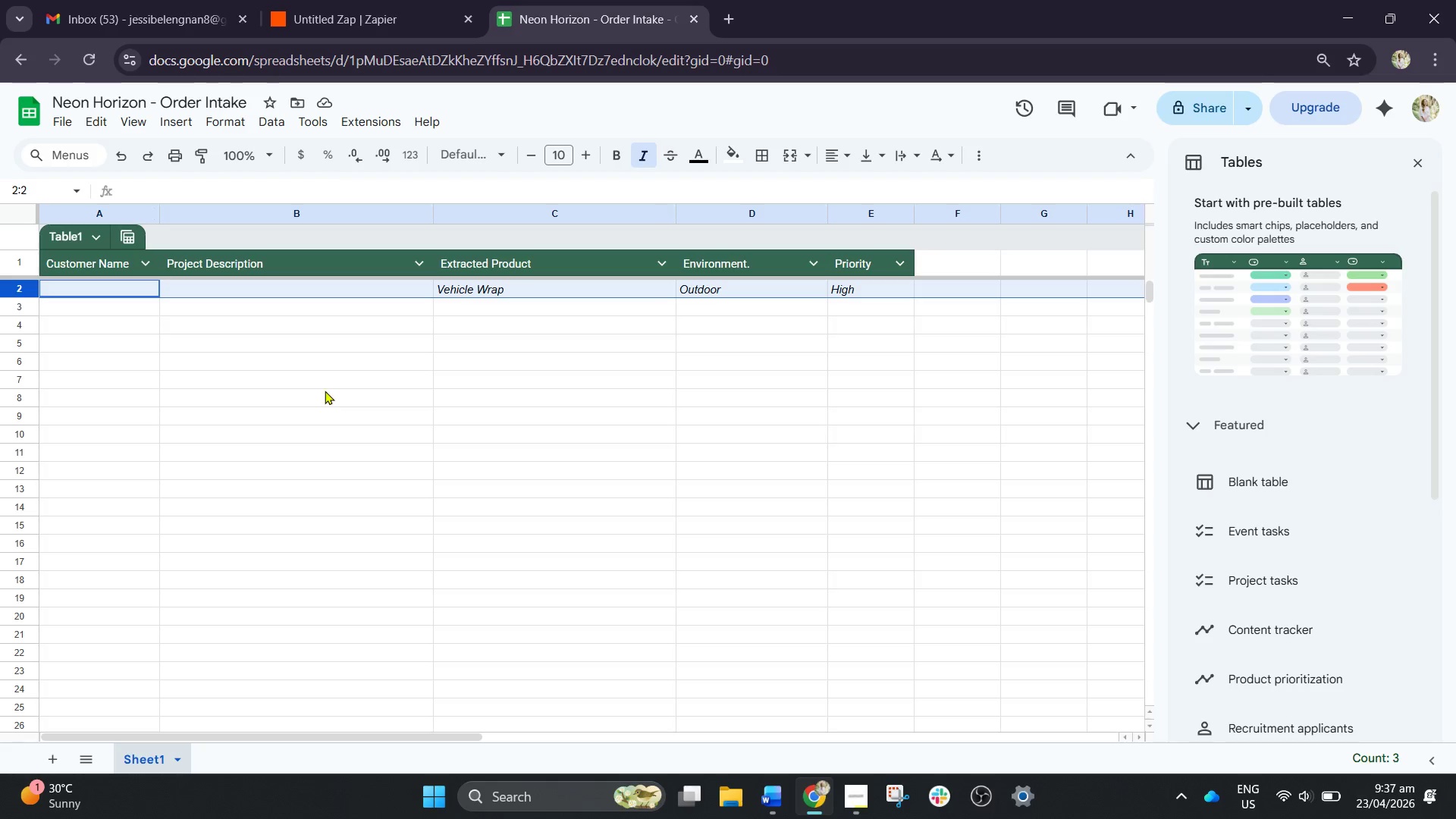 
left_click([287, 344])
 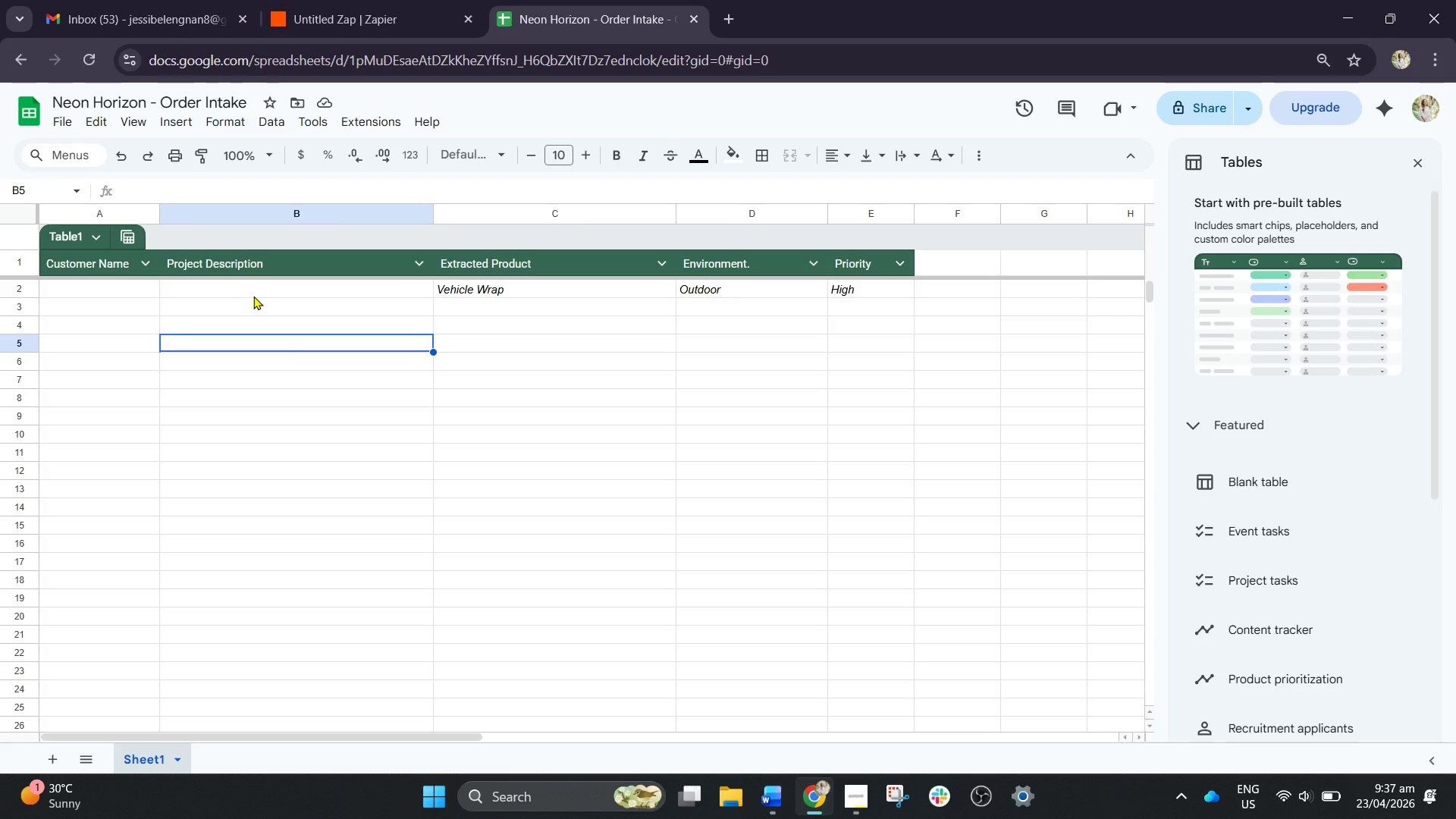 
left_click([253, 296])
 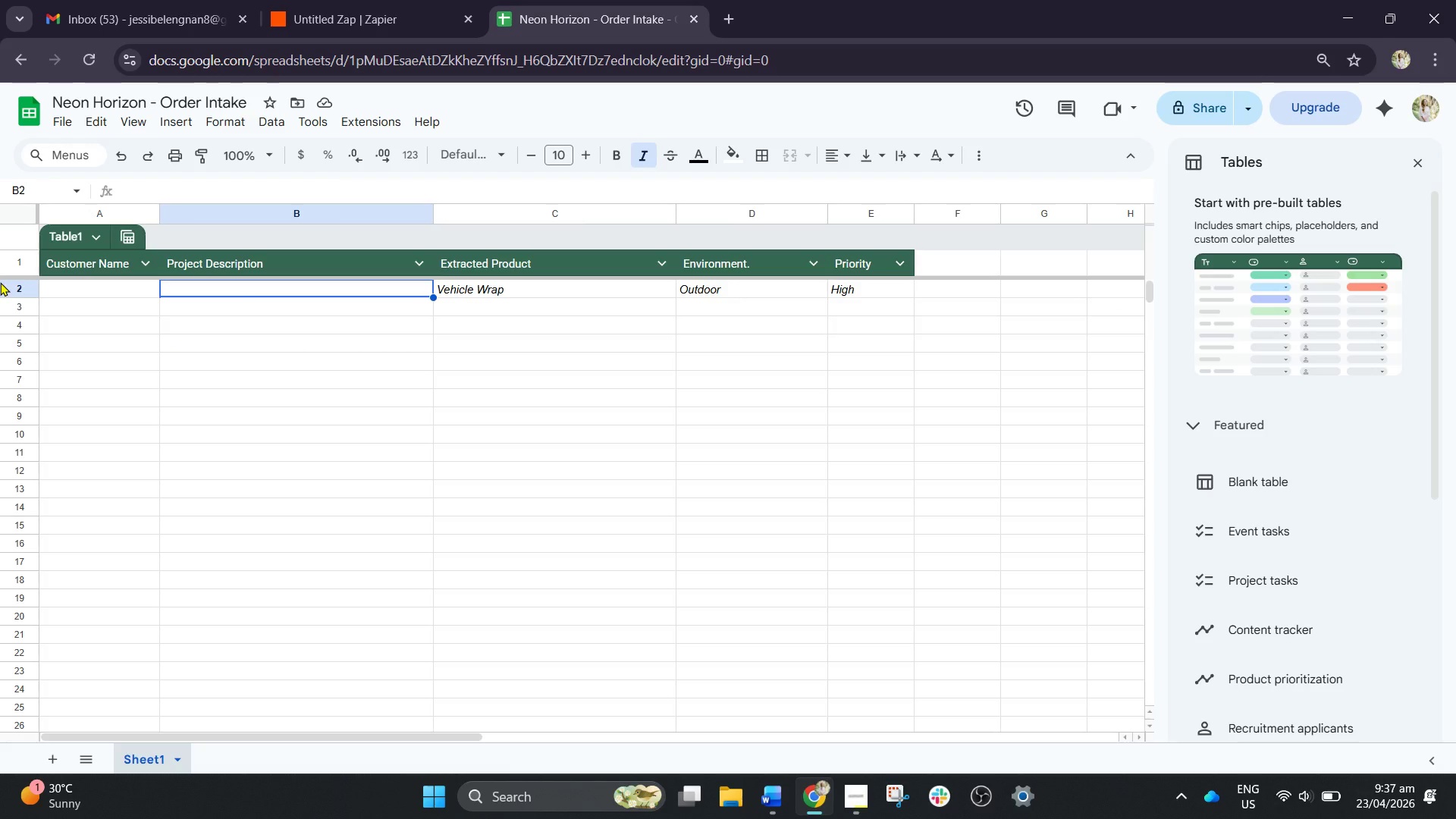 
left_click([0, 282])
 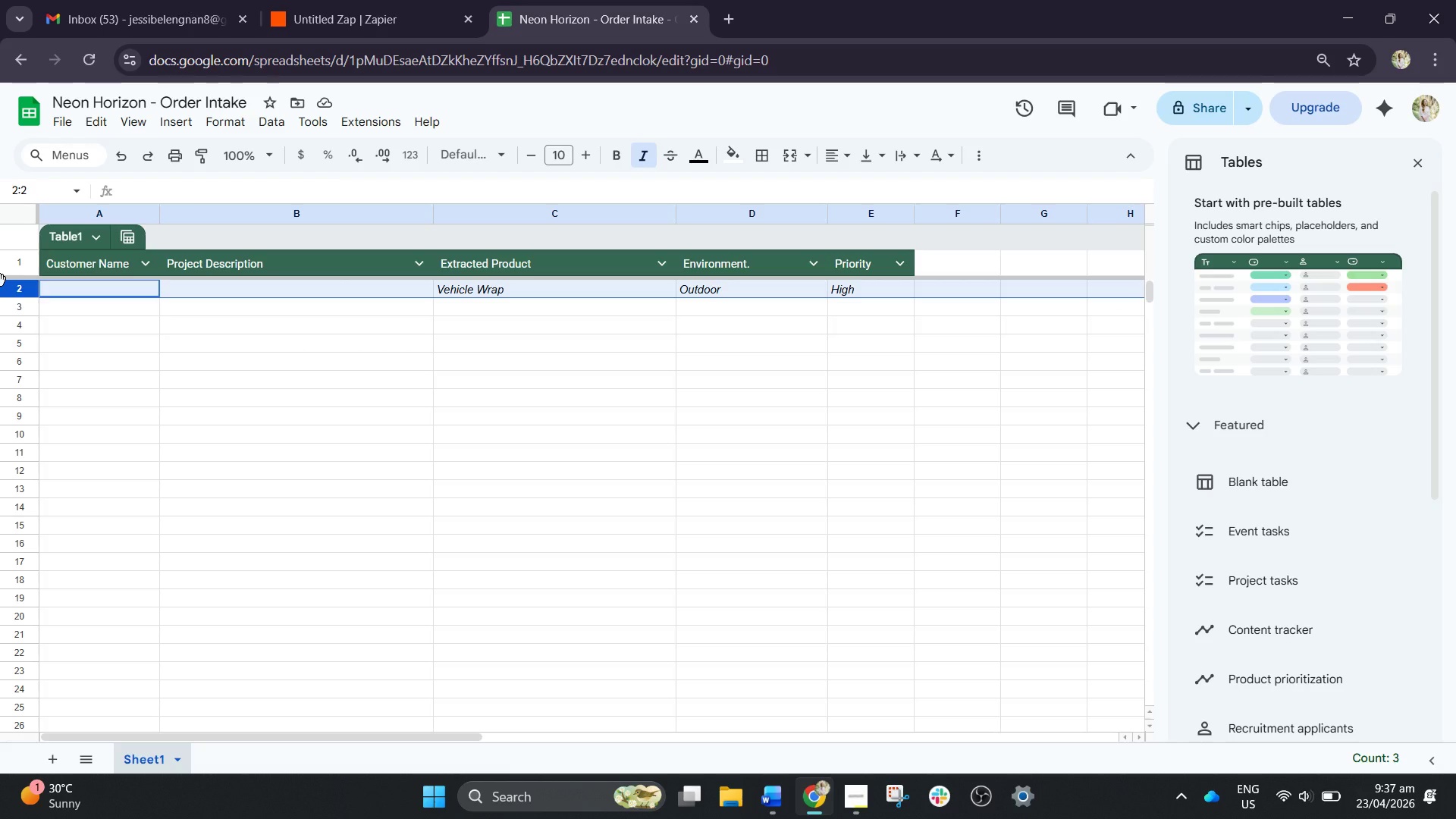 
wait(6.36)
 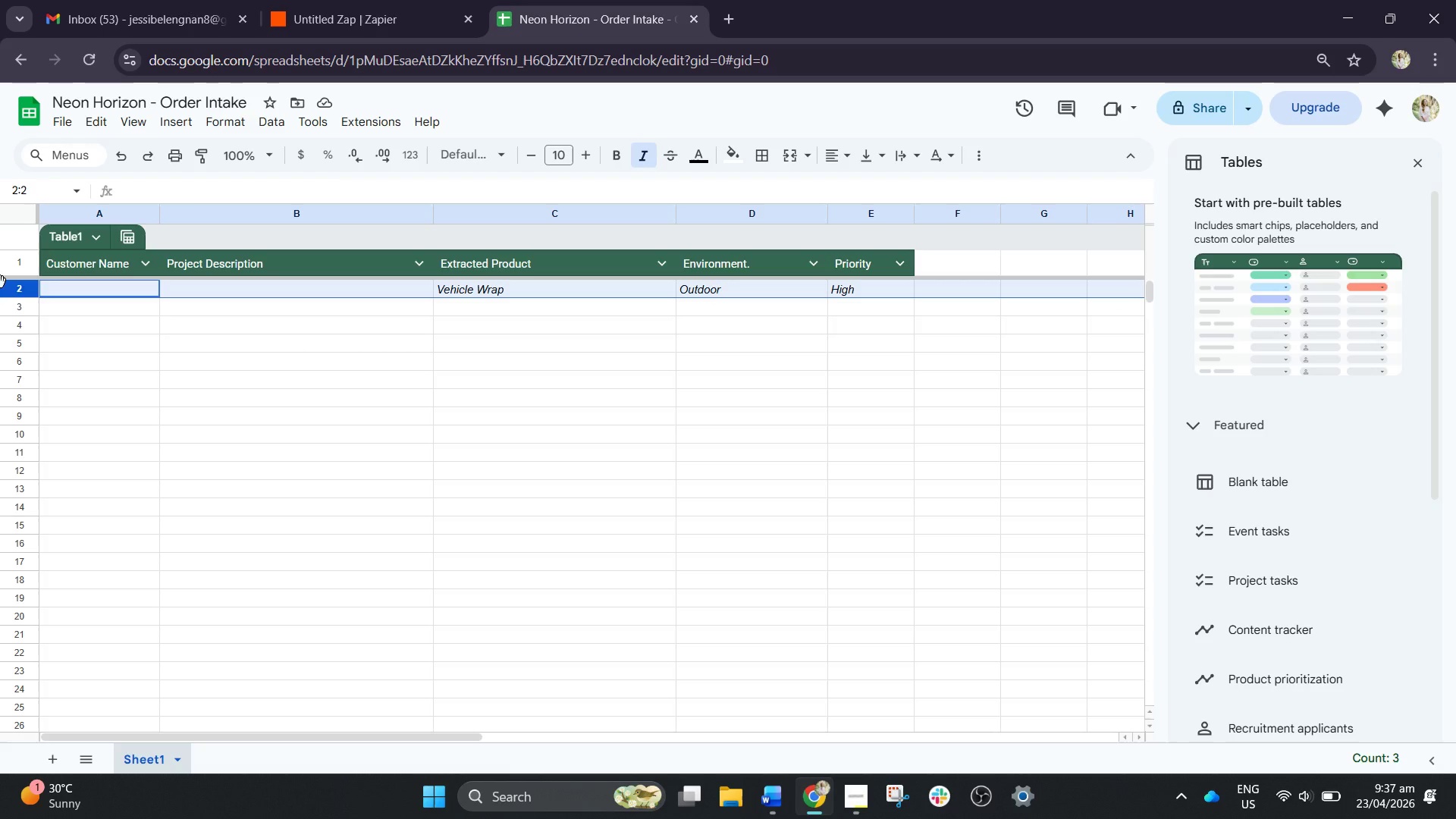 
key(Control+Z)
 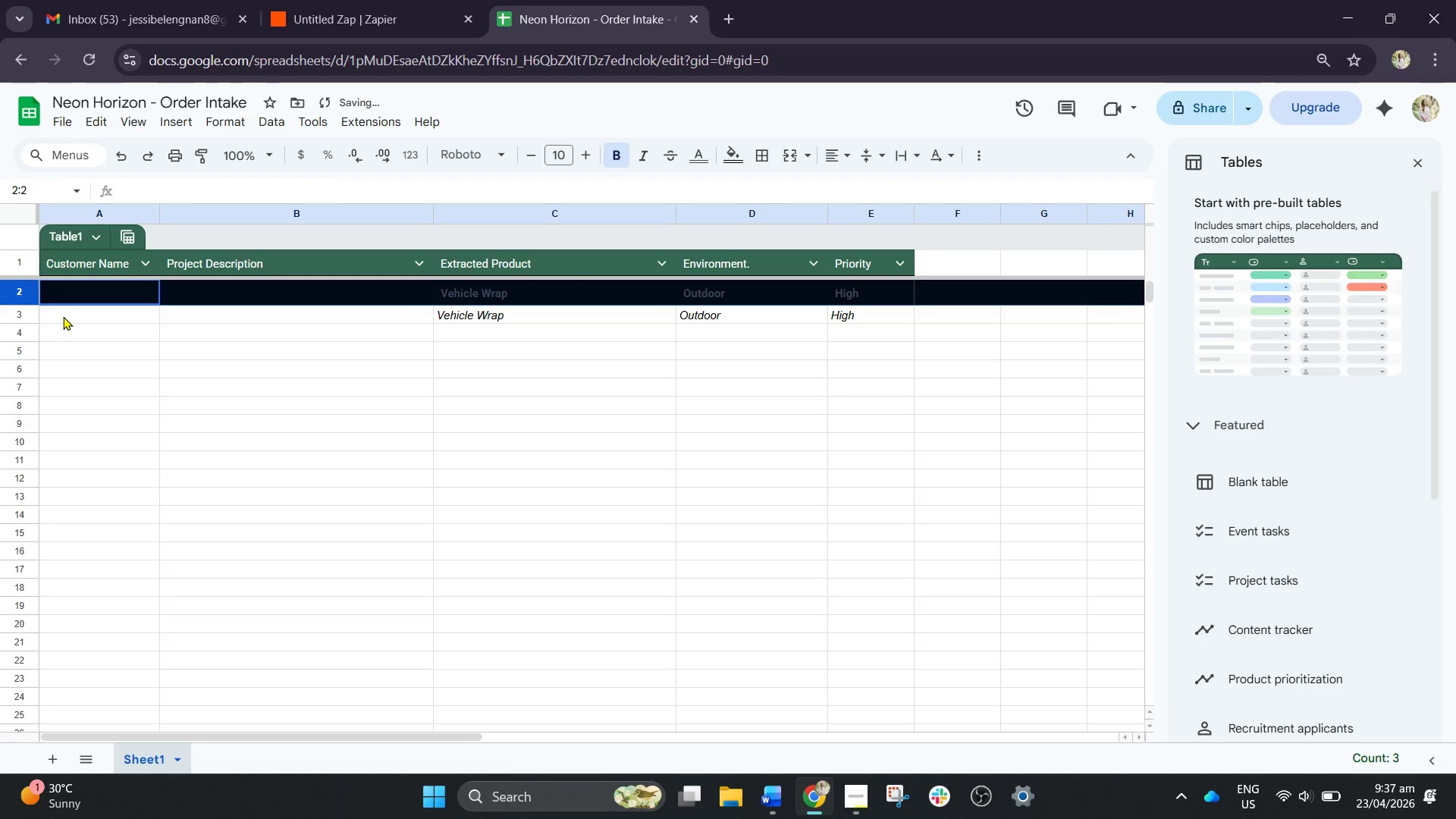 
key(Control+Z)
 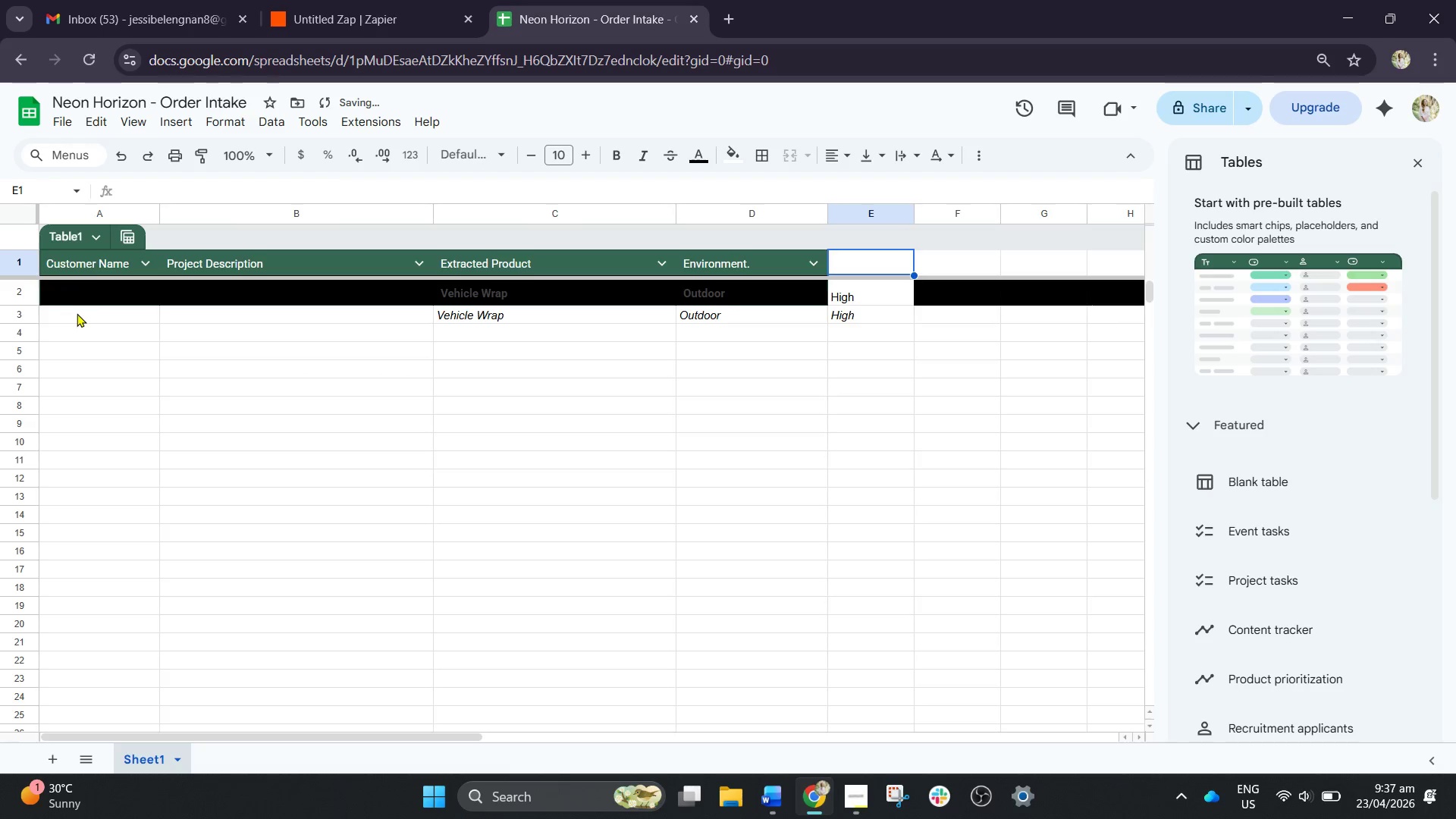 
key(Control+Z)
 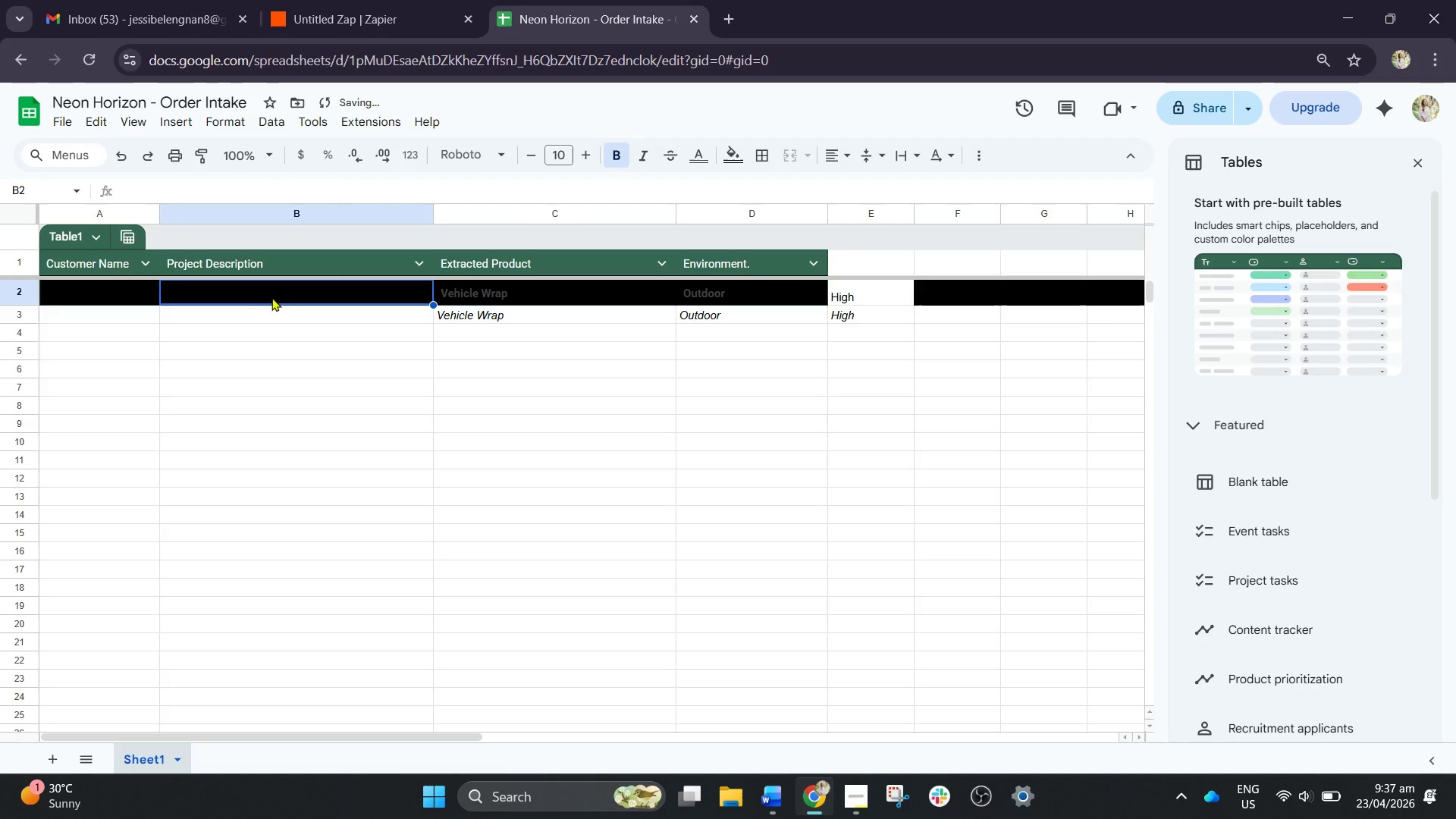 
key(Control+Z)
 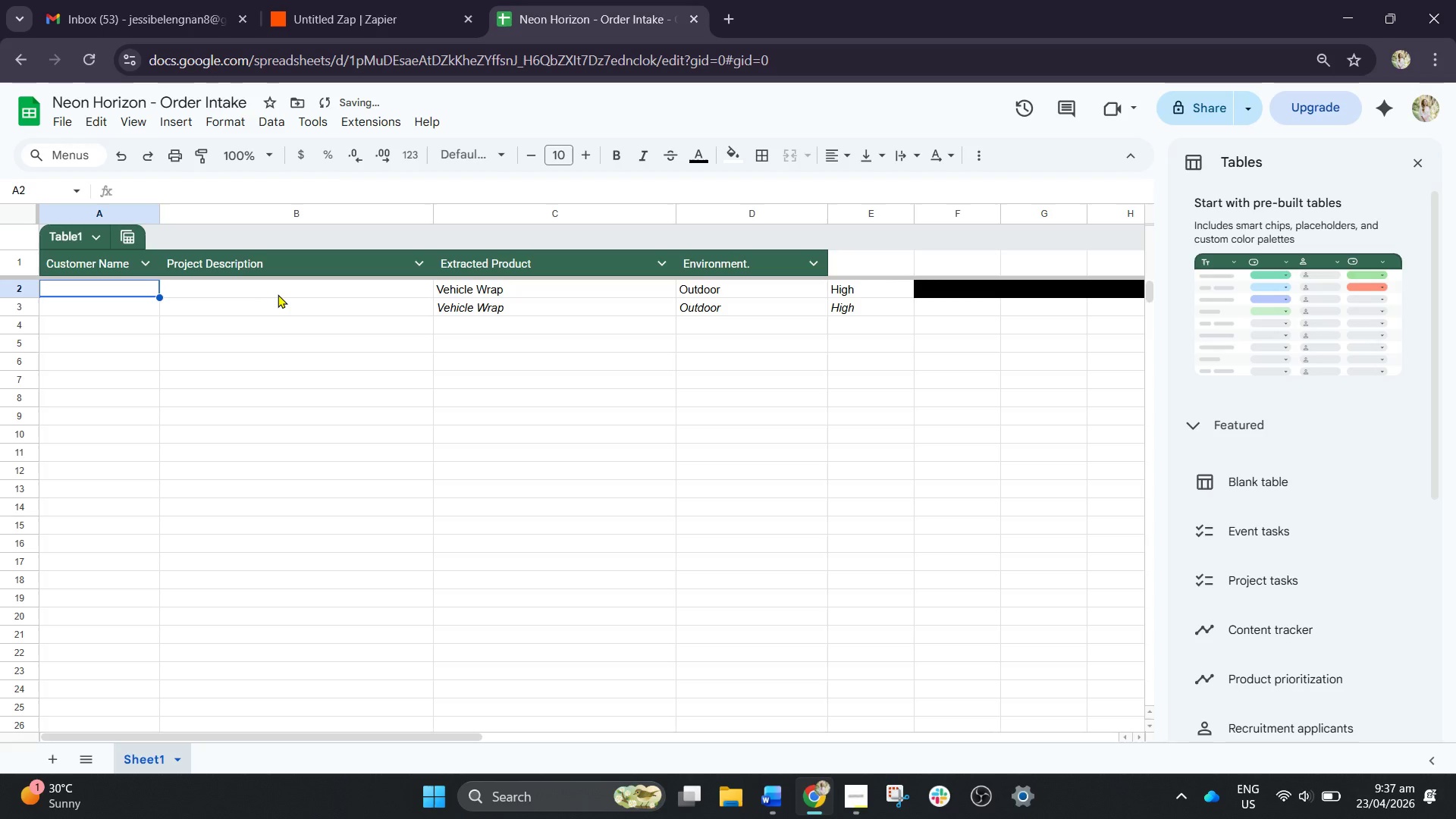 
key(Control+Y)
 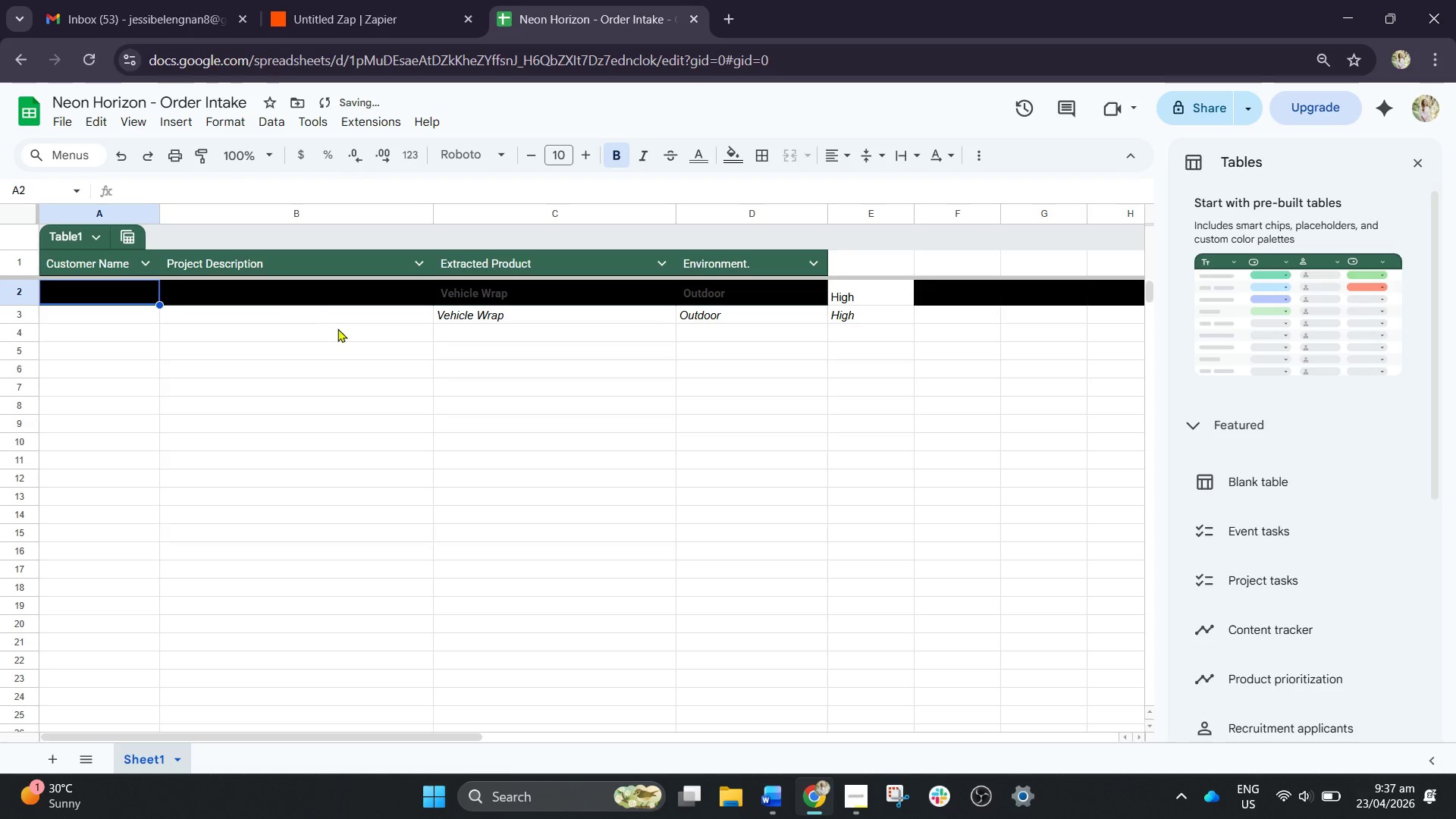 
left_click([365, 336])
 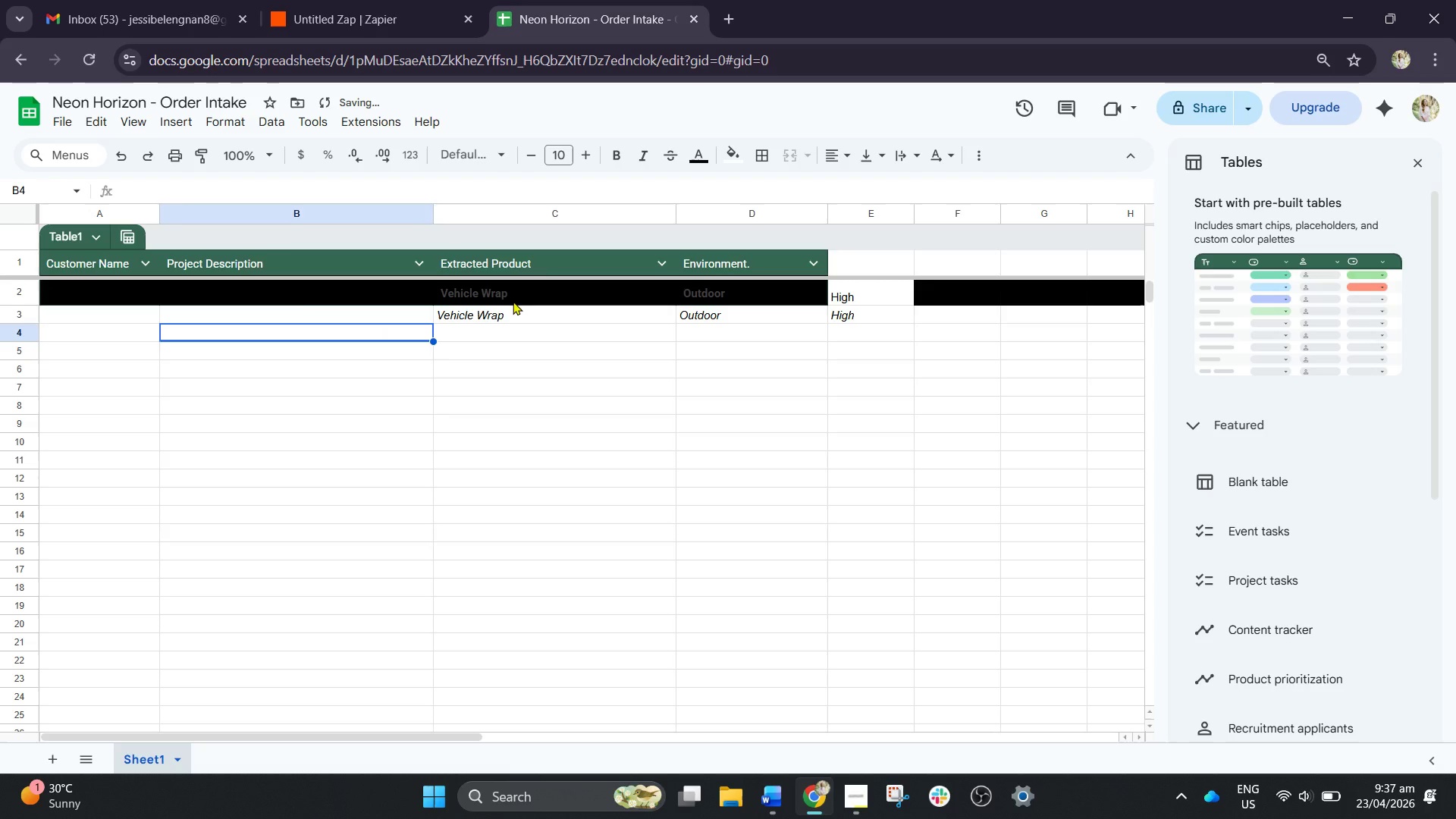 
left_click([513, 301])
 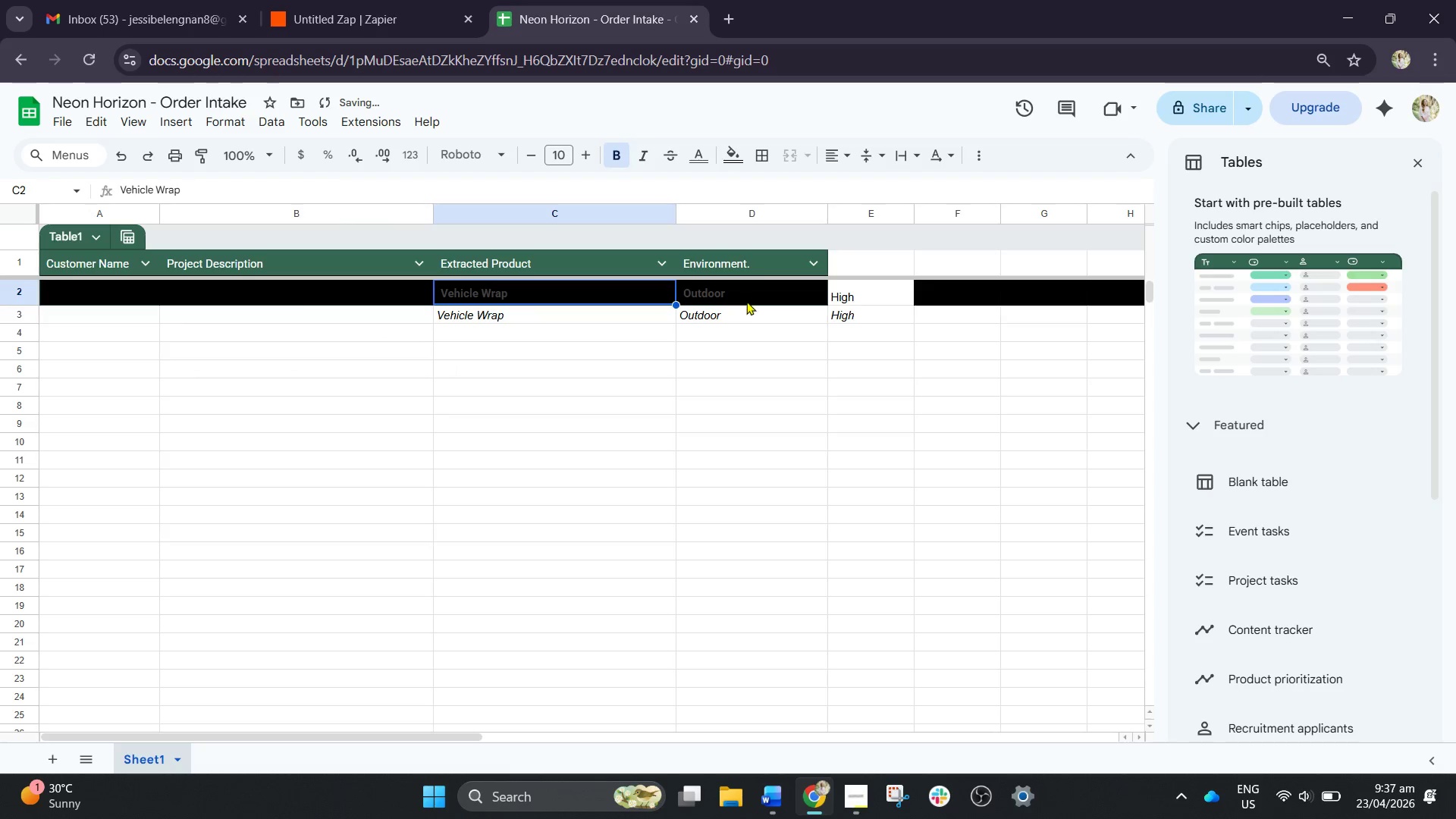 
left_click_drag(start_coordinate=[760, 300], to_coordinate=[521, 290])
 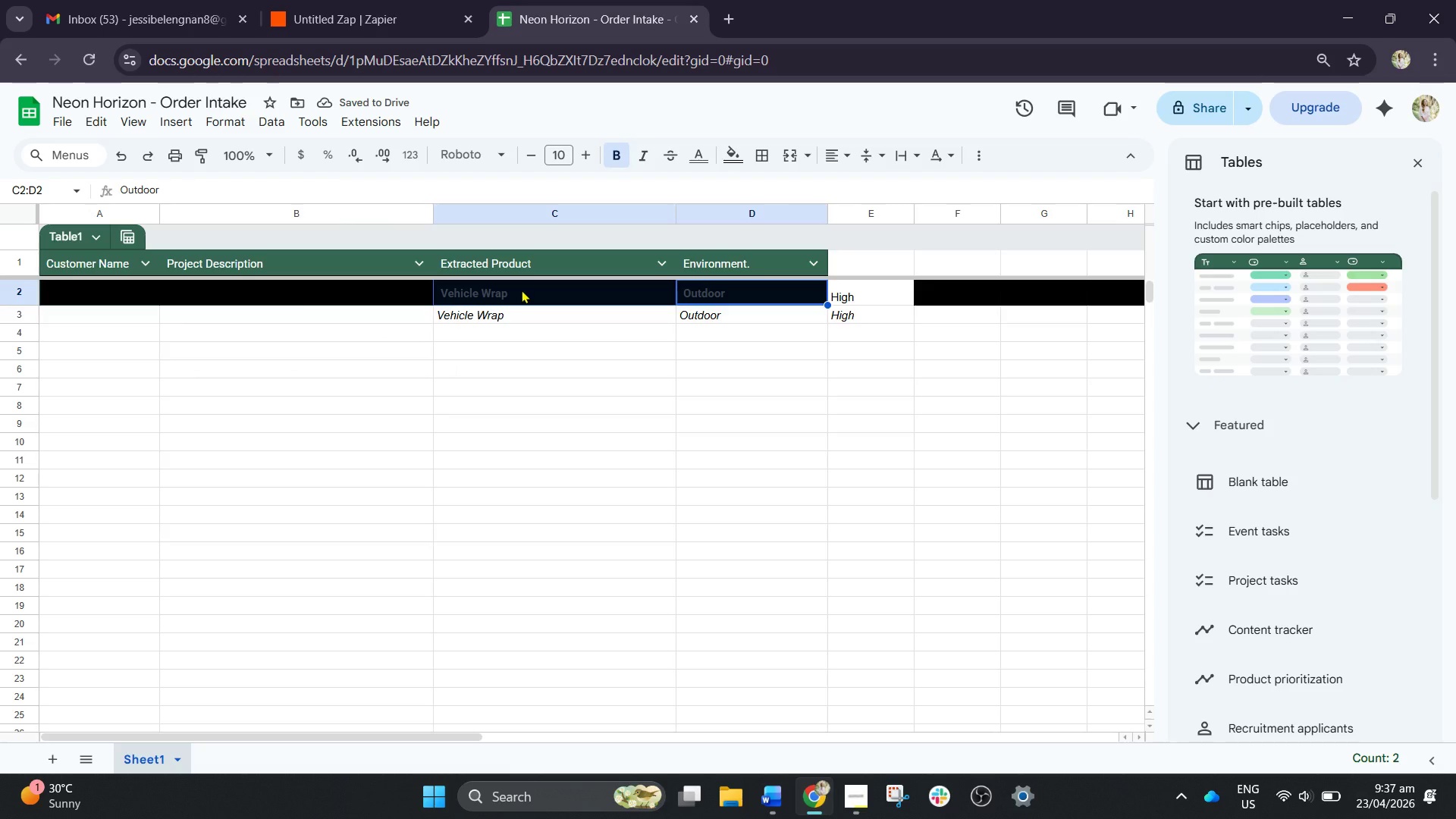 
key(Delete)
 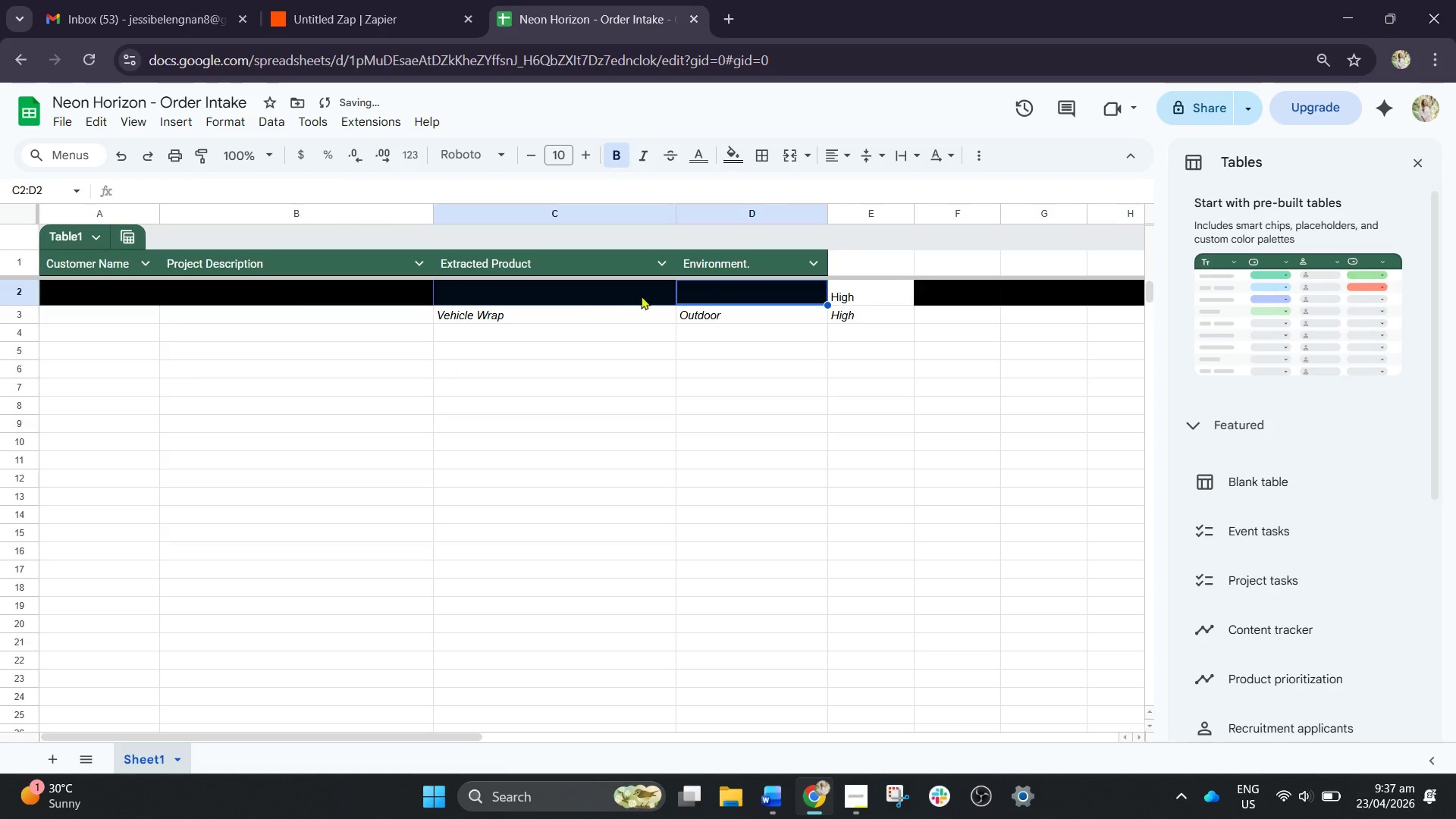 
left_click([664, 300])
 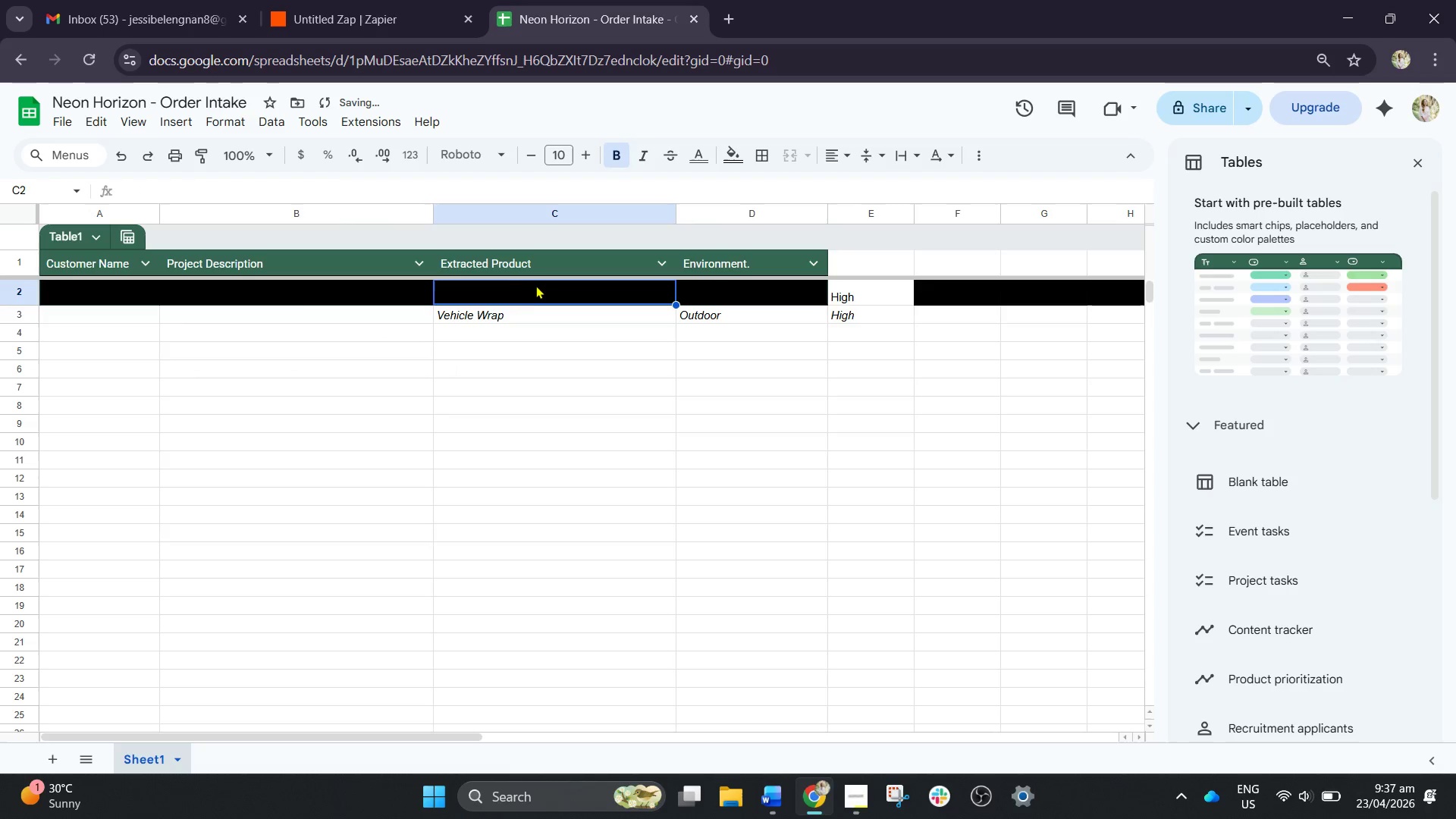 
left_click_drag(start_coordinate=[529, 284], to_coordinate=[1134, 307])
 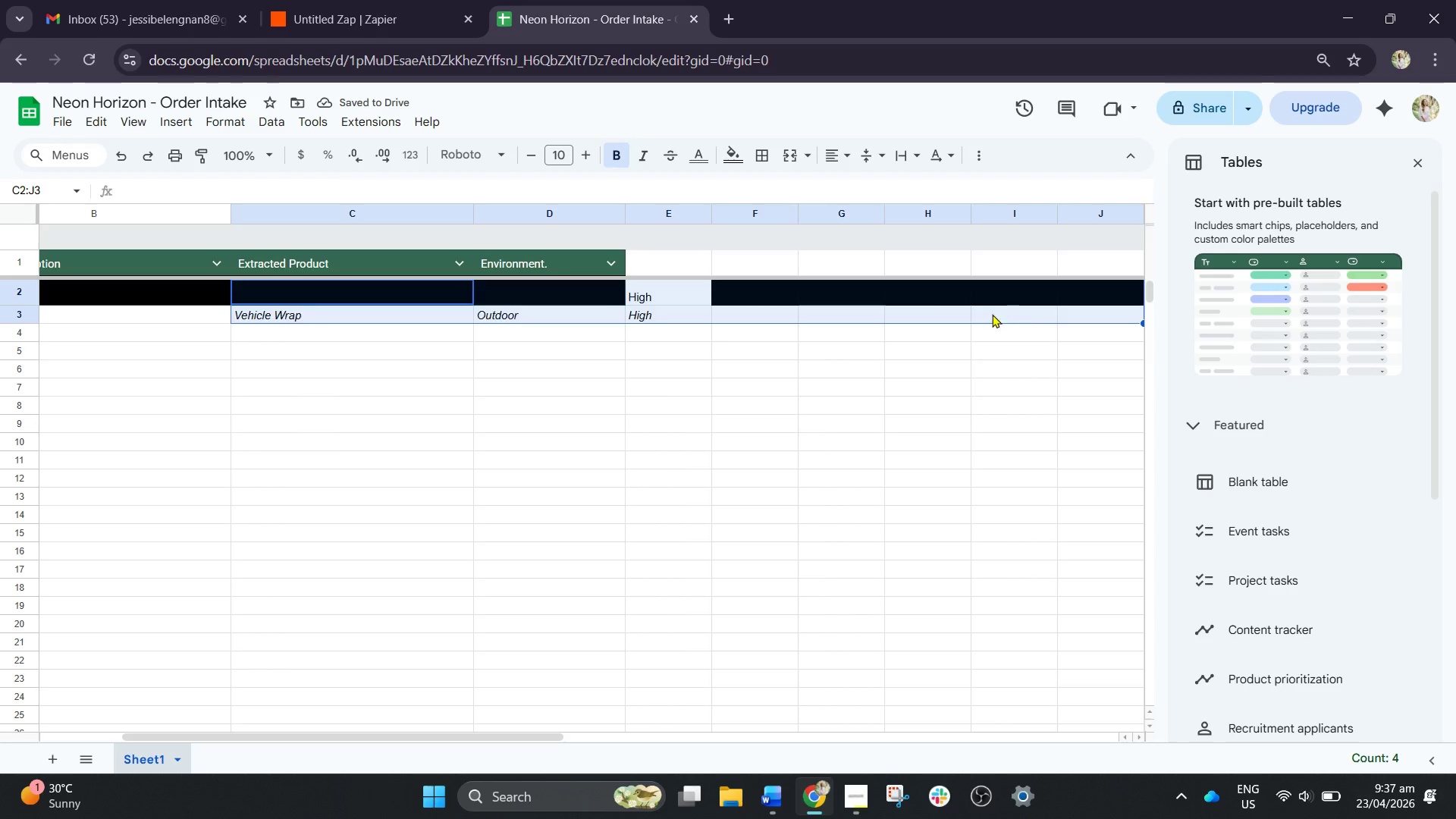 
key(Delete)
 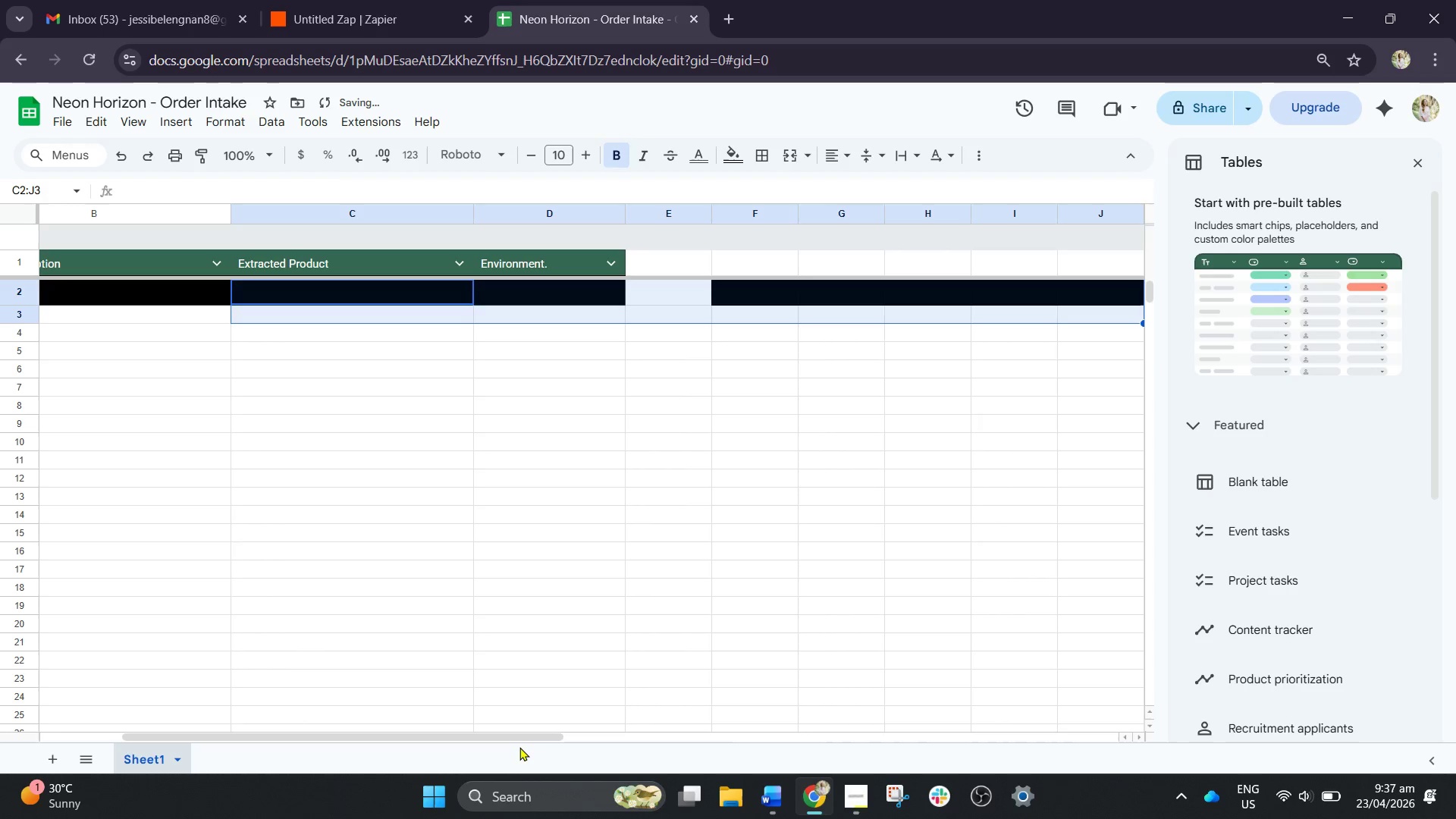 
left_click_drag(start_coordinate=[516, 738], to_coordinate=[194, 673])
 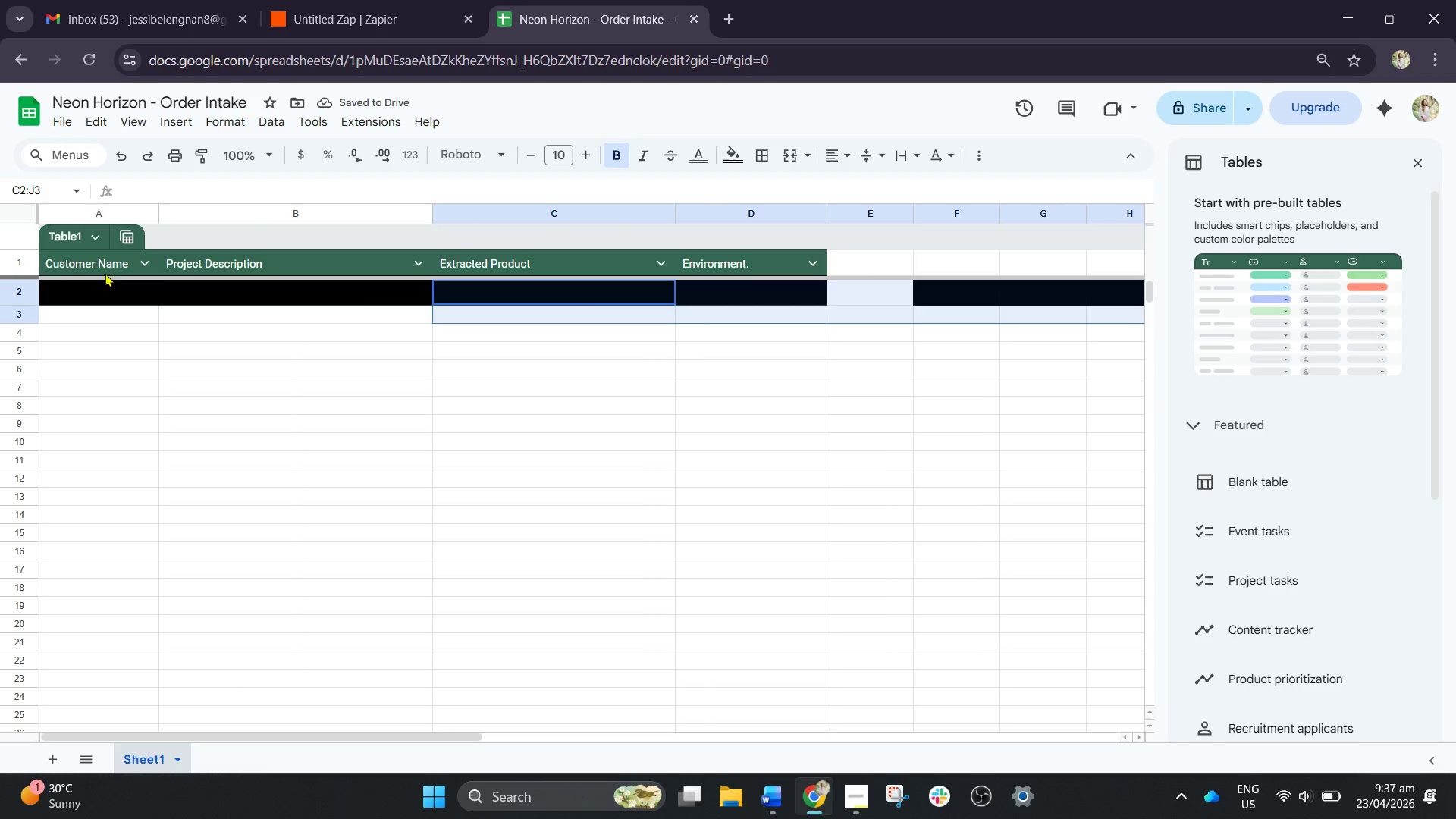 
left_click_drag(start_coordinate=[64, 293], to_coordinate=[821, 299])
 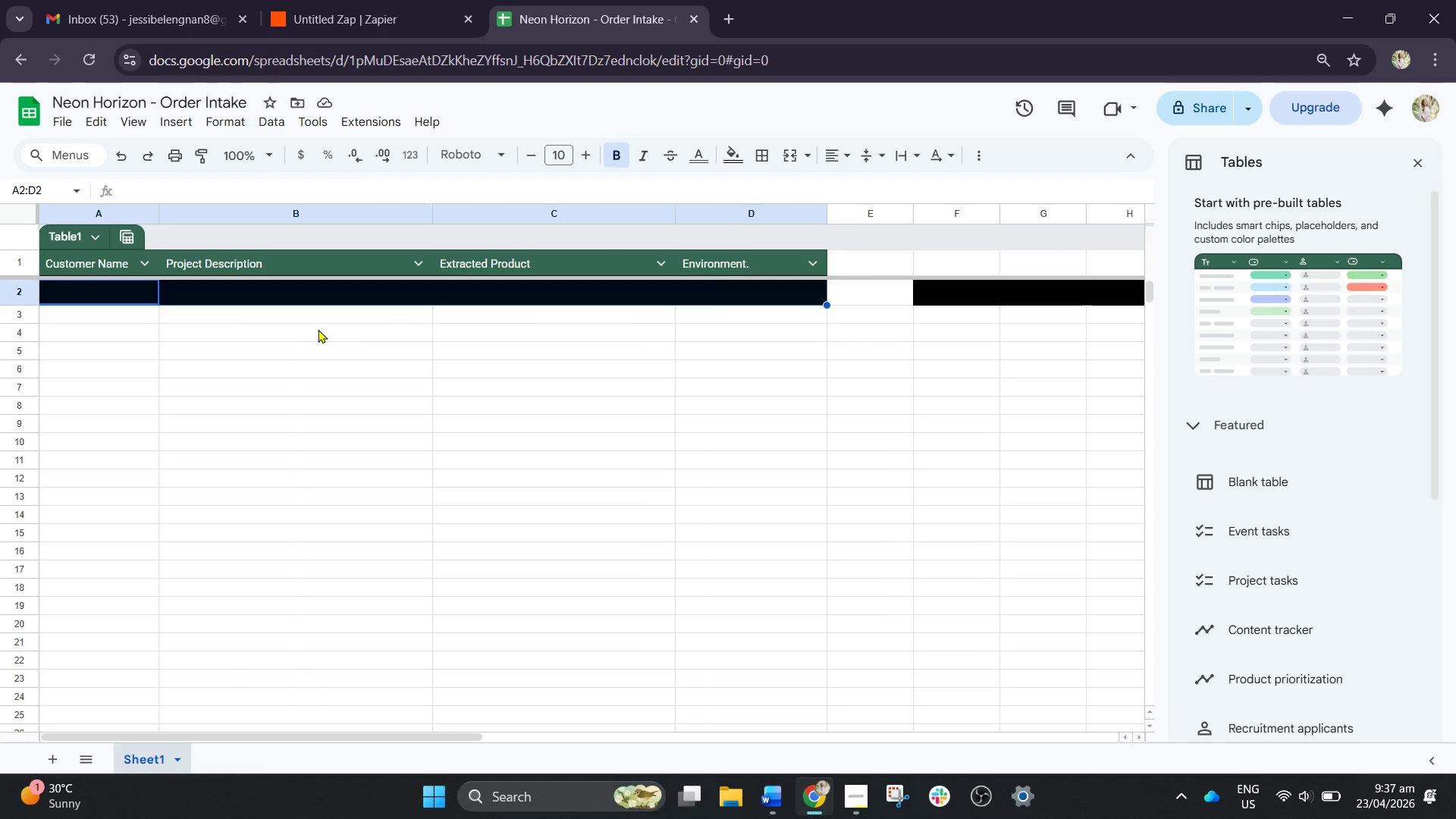 
double_click([275, 291])
 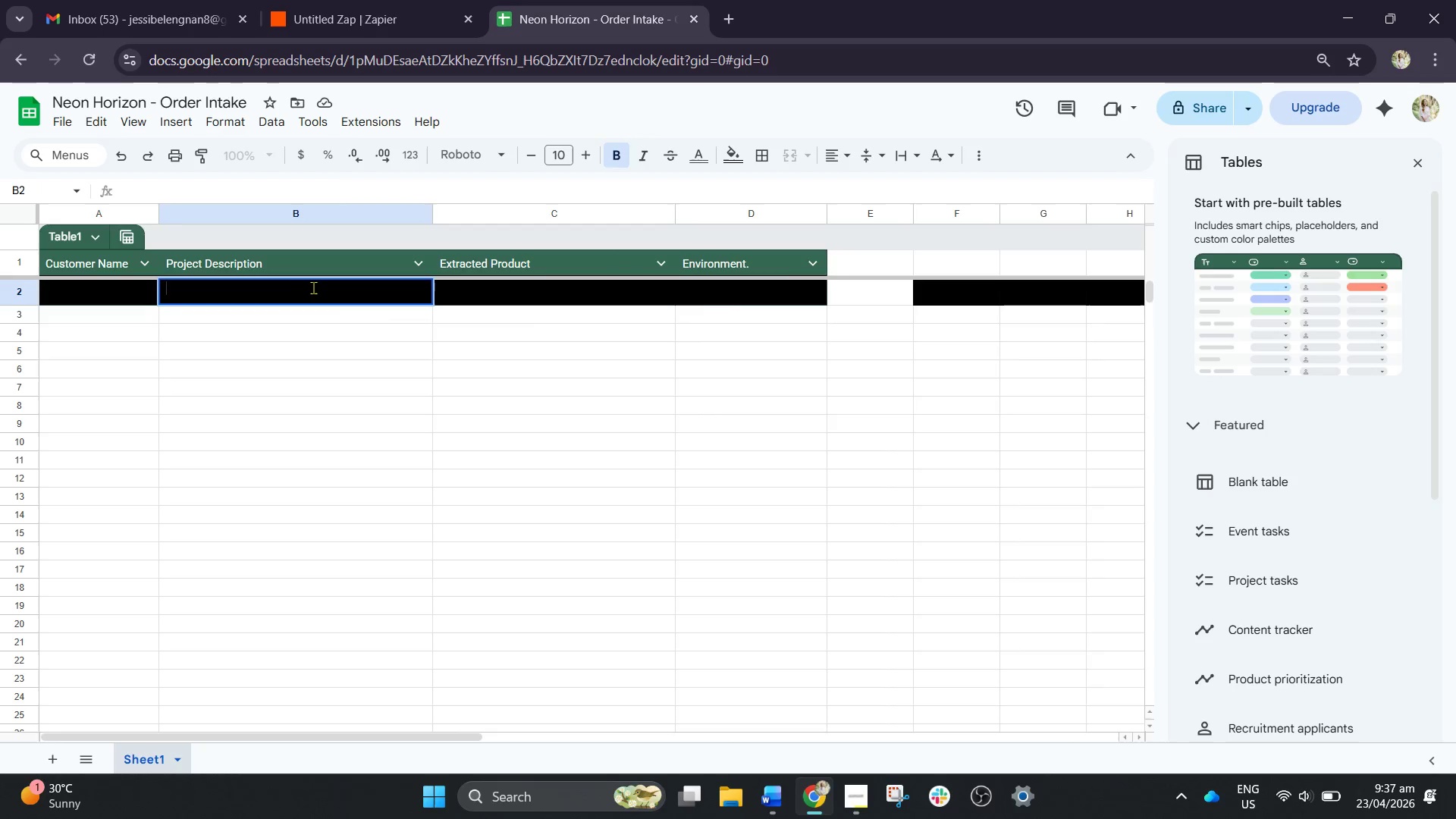 
left_click_drag(start_coordinate=[313, 287], to_coordinate=[150, 284])
 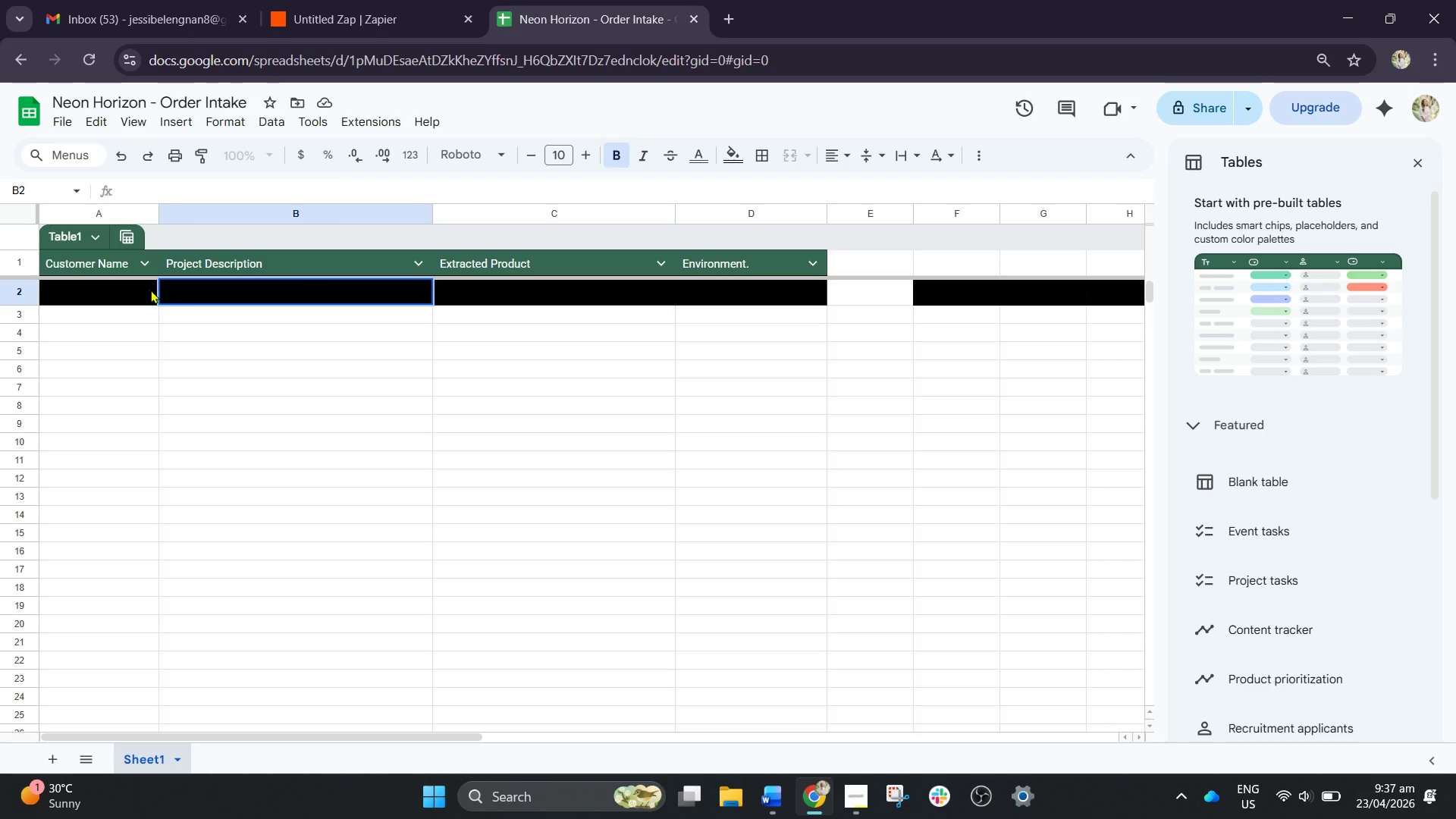 
key(Control+A)
 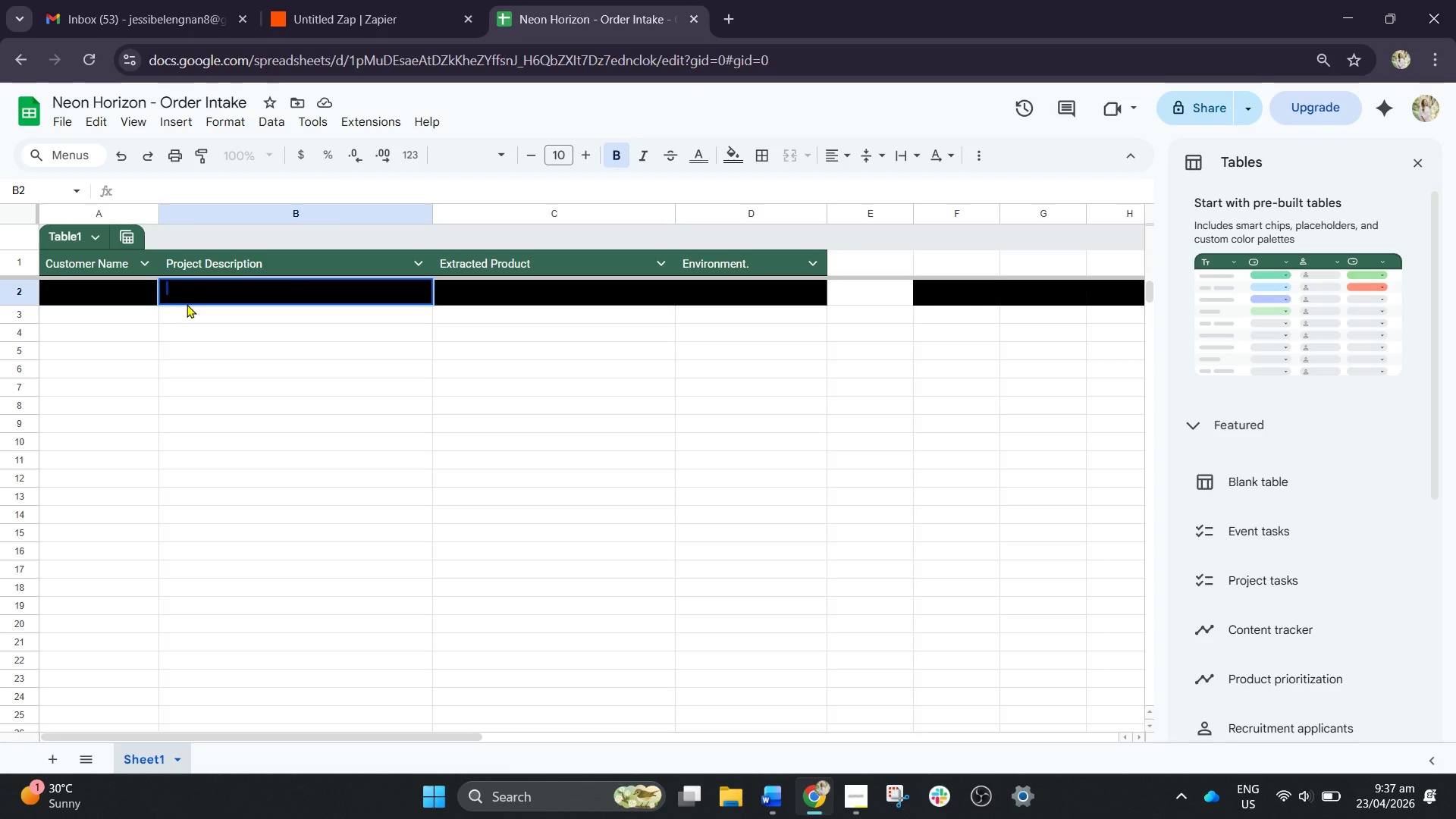 
key(Control+C)
 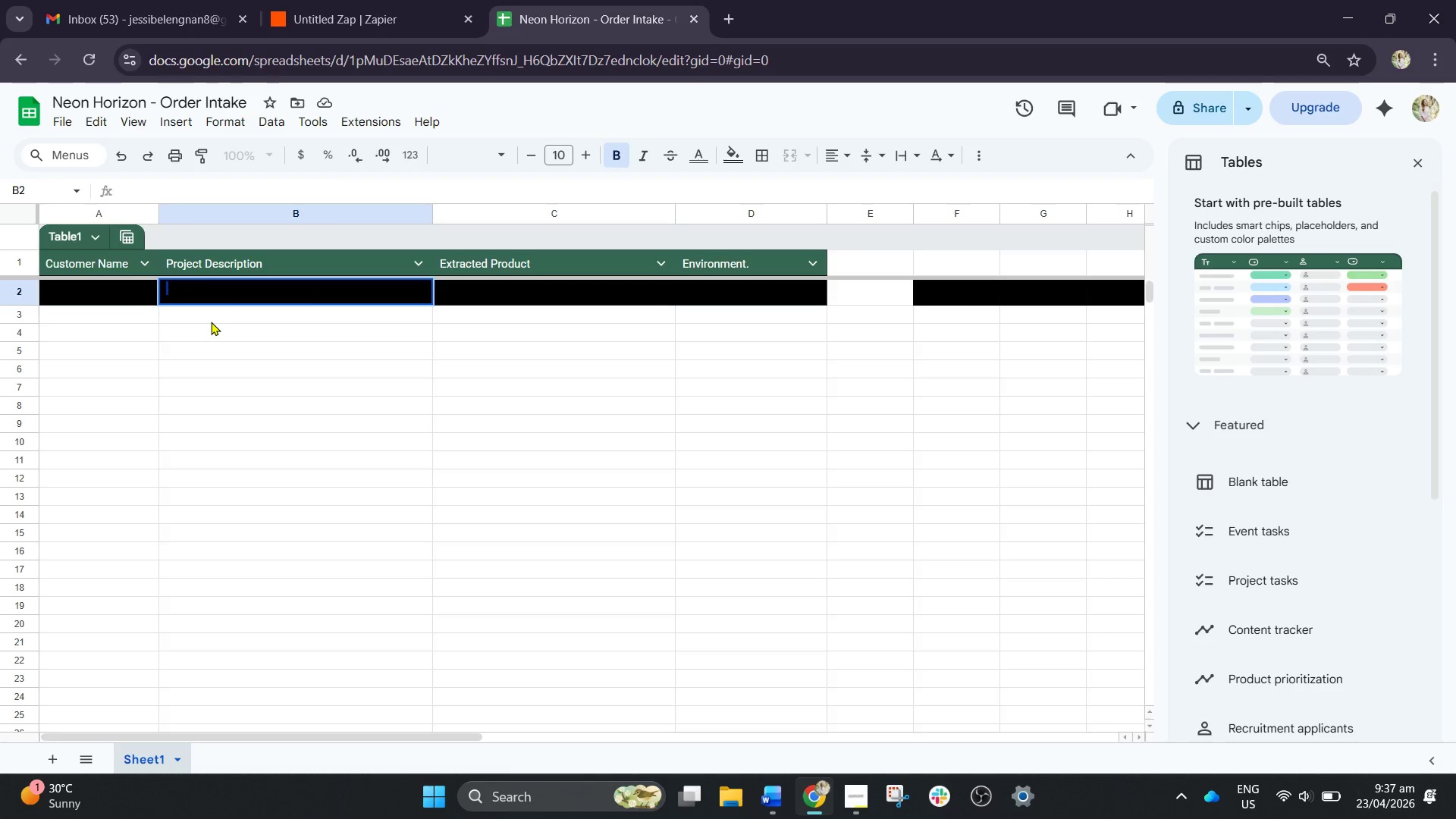 
double_click([211, 322])
 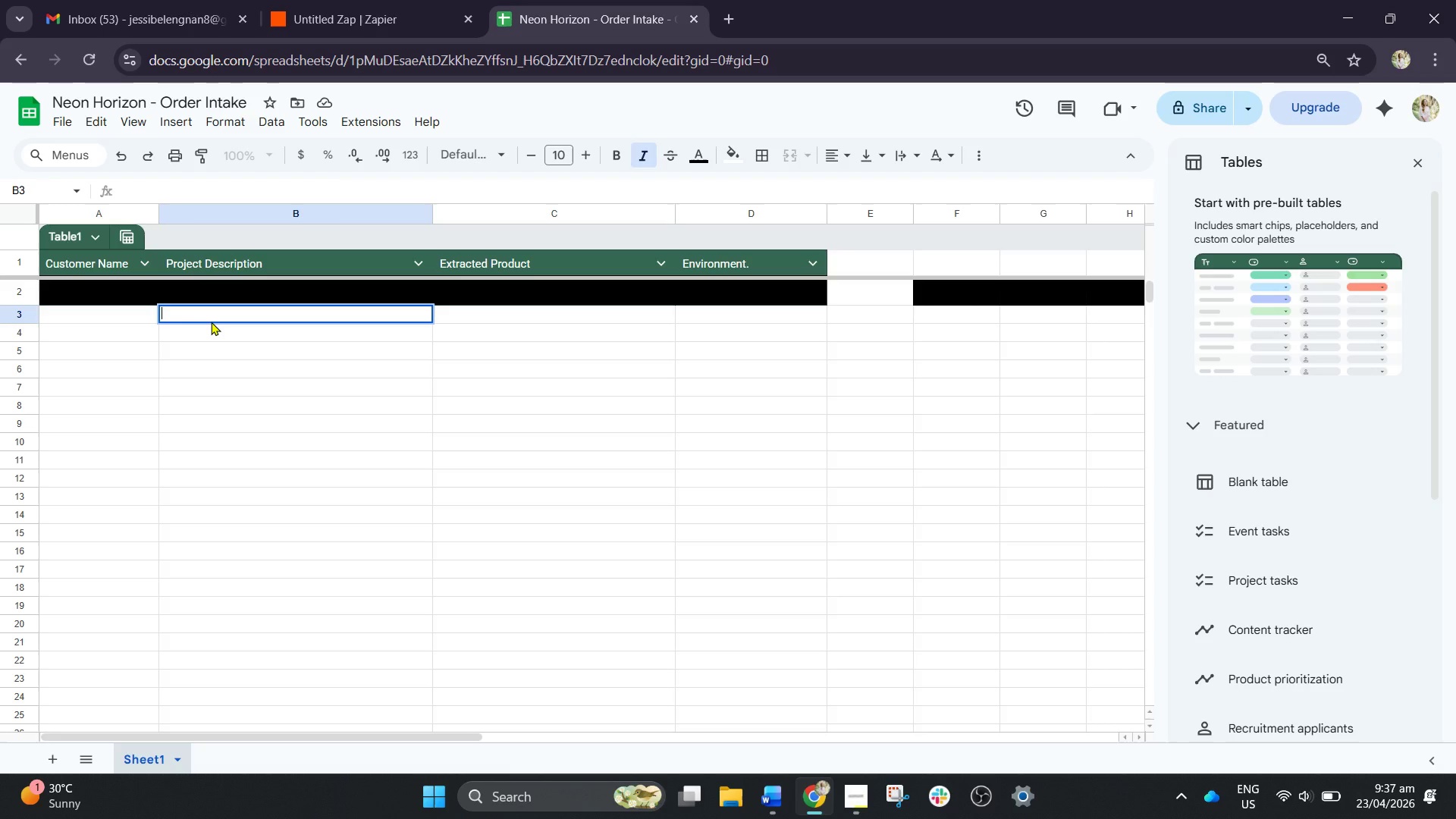 
key(Control+V)
 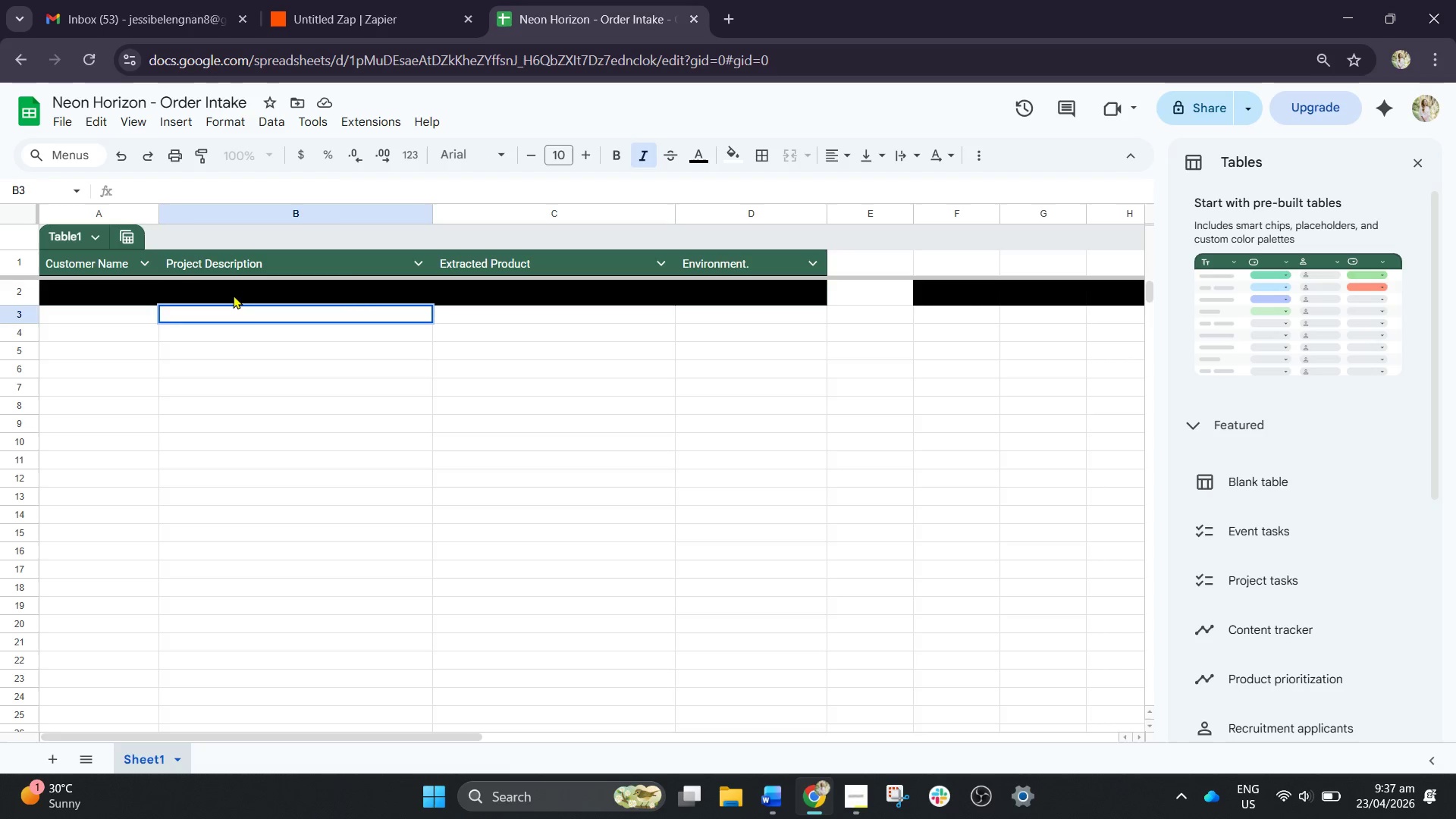 
double_click([233, 295])
 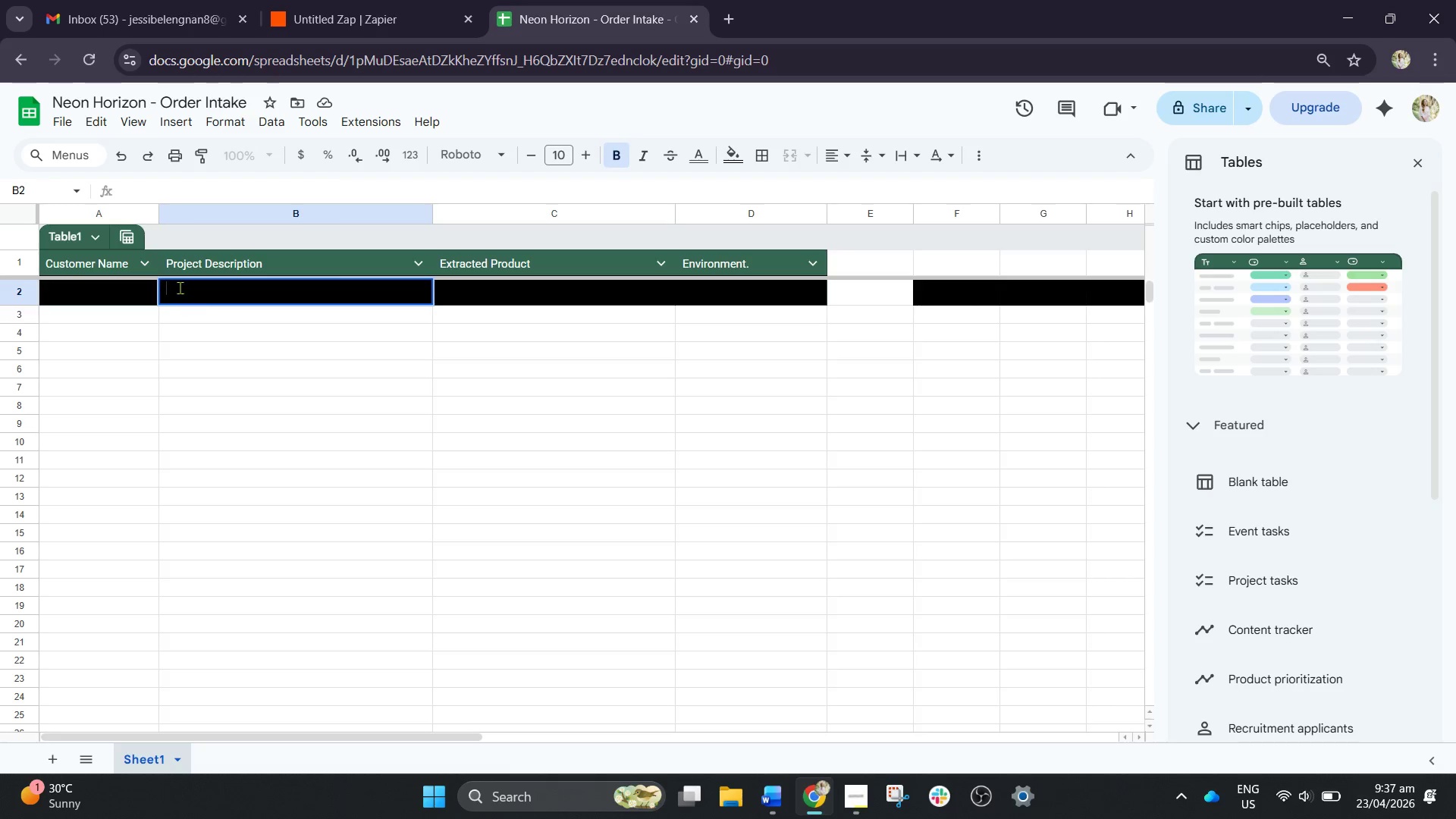 
left_click_drag(start_coordinate=[173, 285], to_coordinate=[384, 296])
 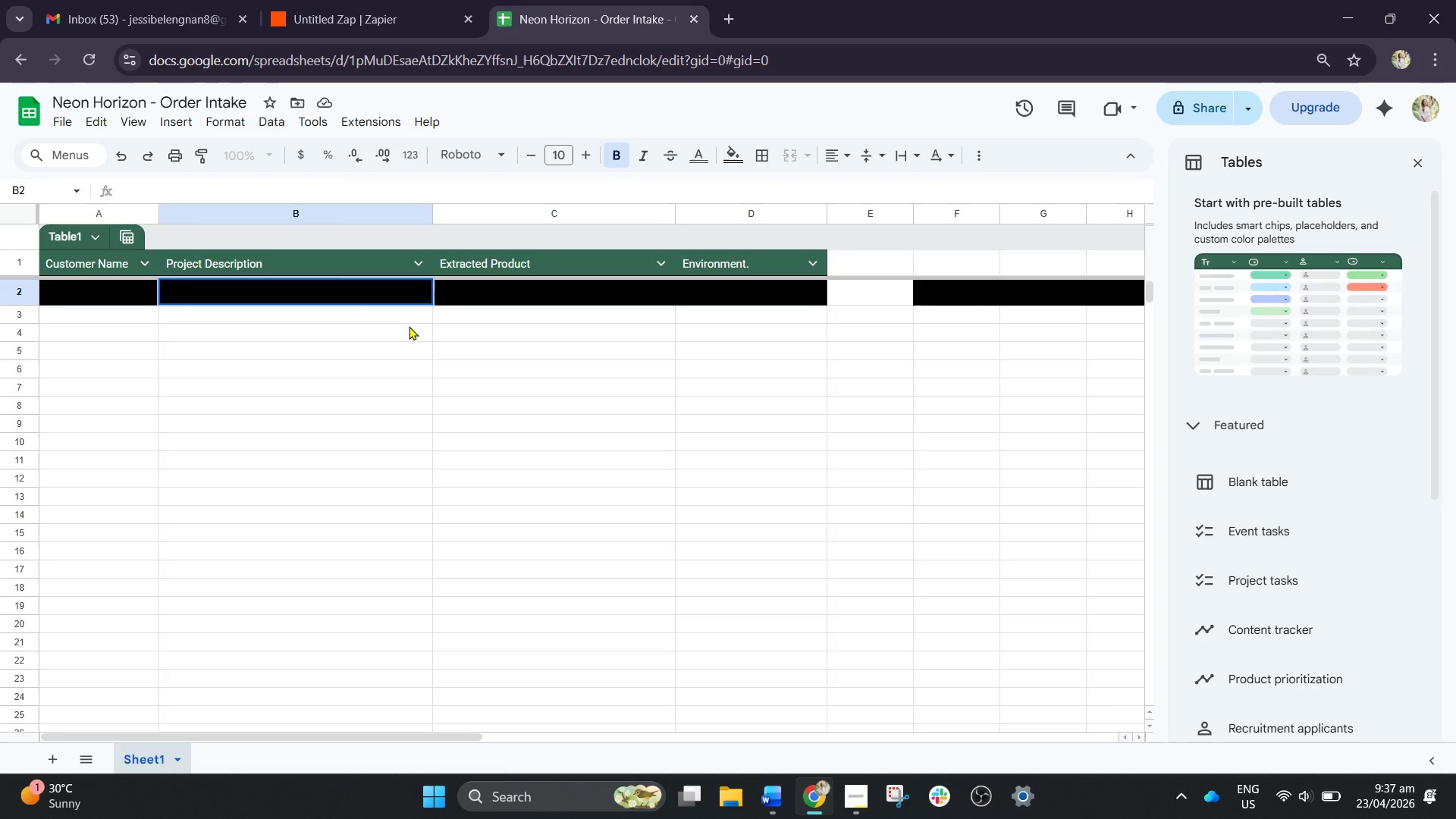 
key(Control+ControlLeft)
 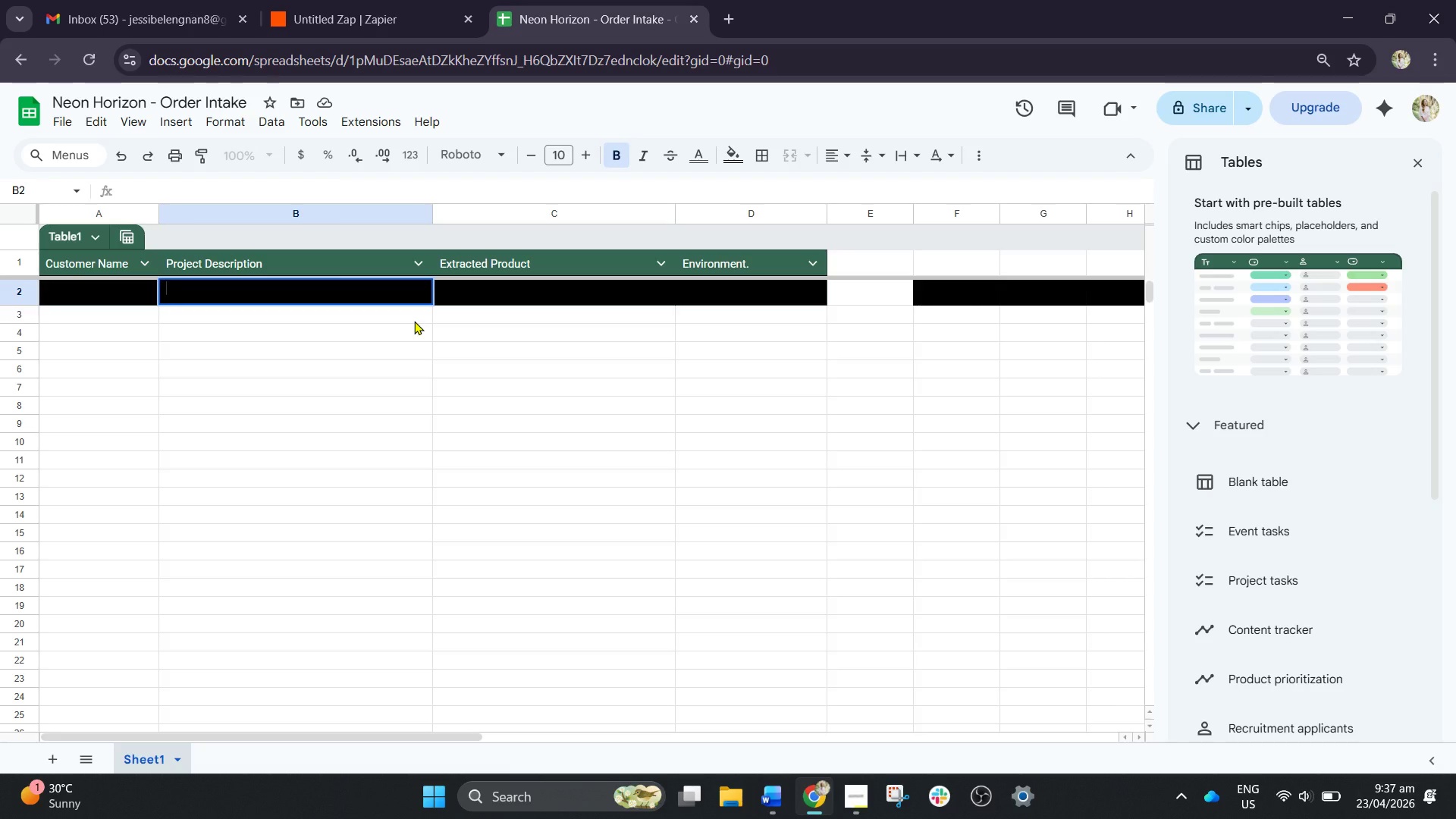 
key(Control+Z)
 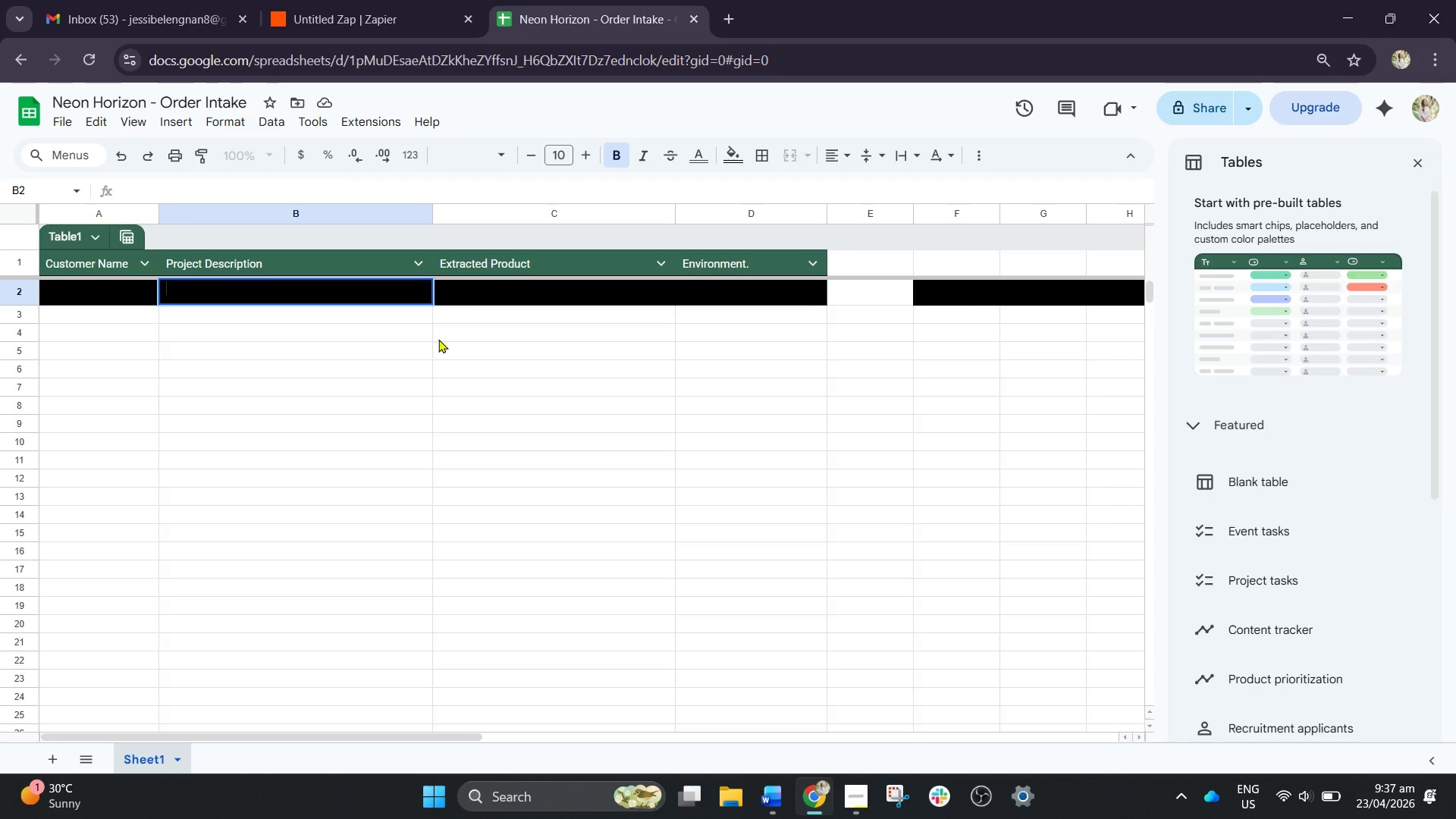 
left_click([466, 347])
 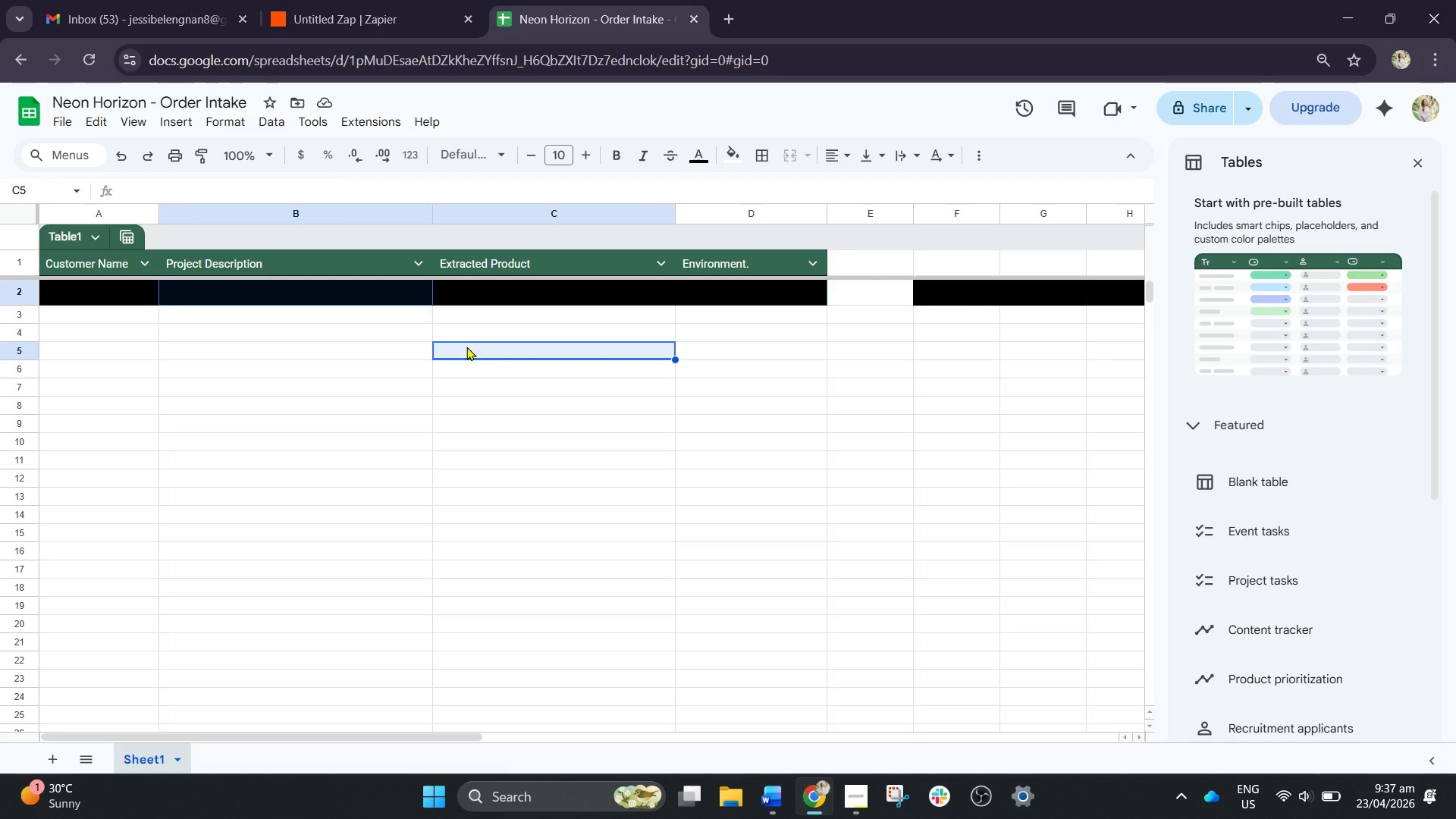 
key(Control+Z)
 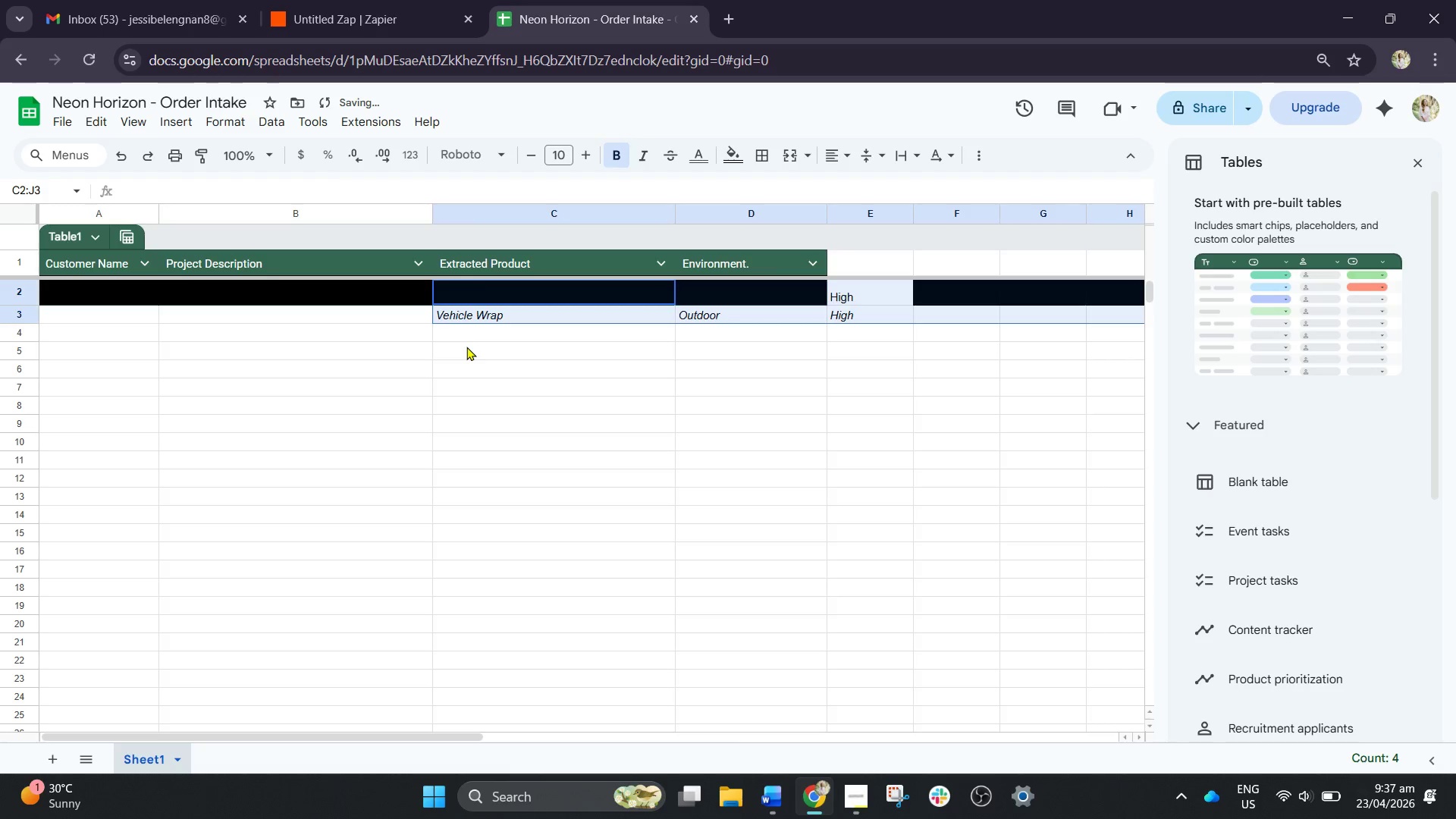 
key(Control+Z)
 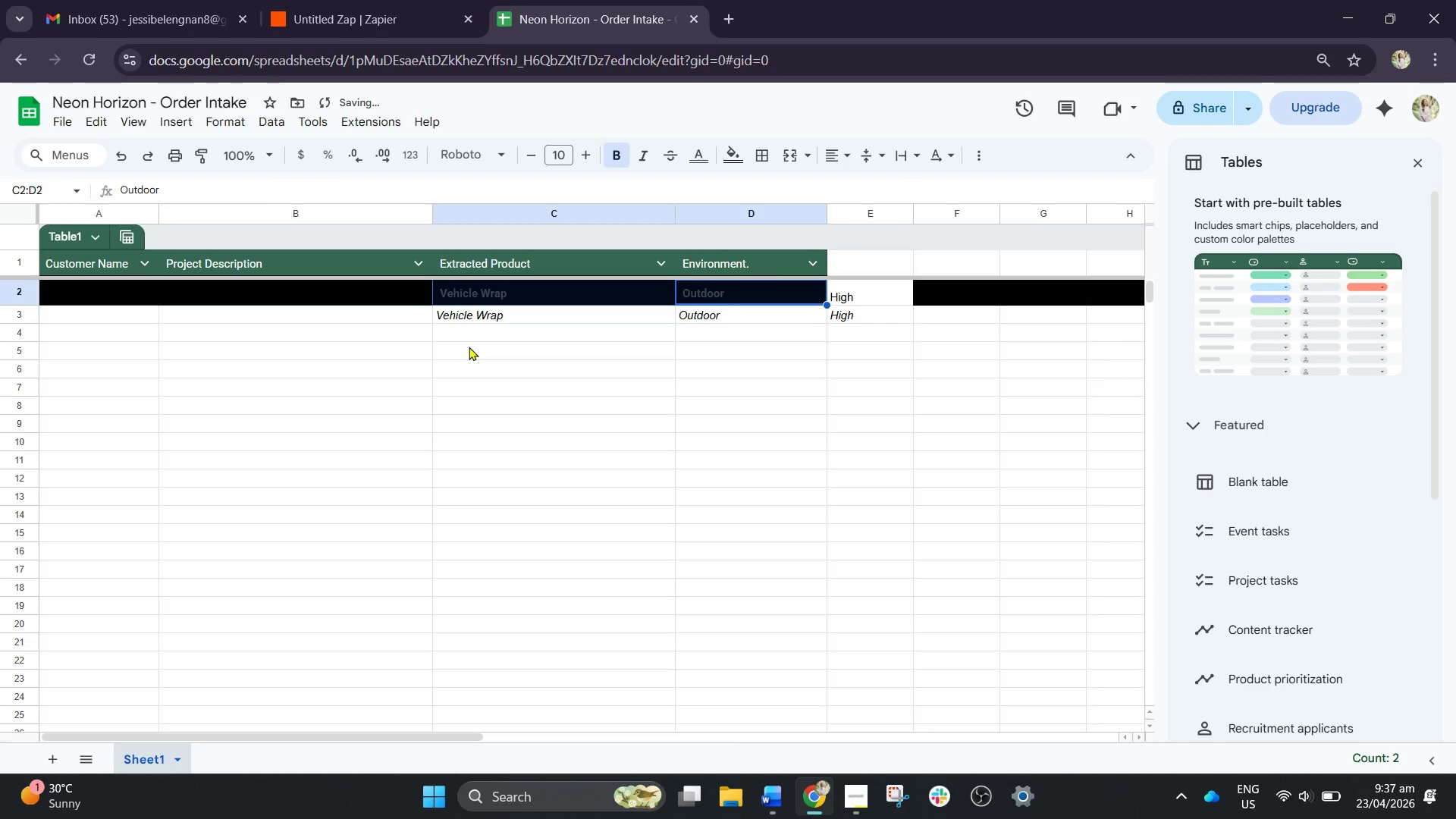 
key(Control+Z)
 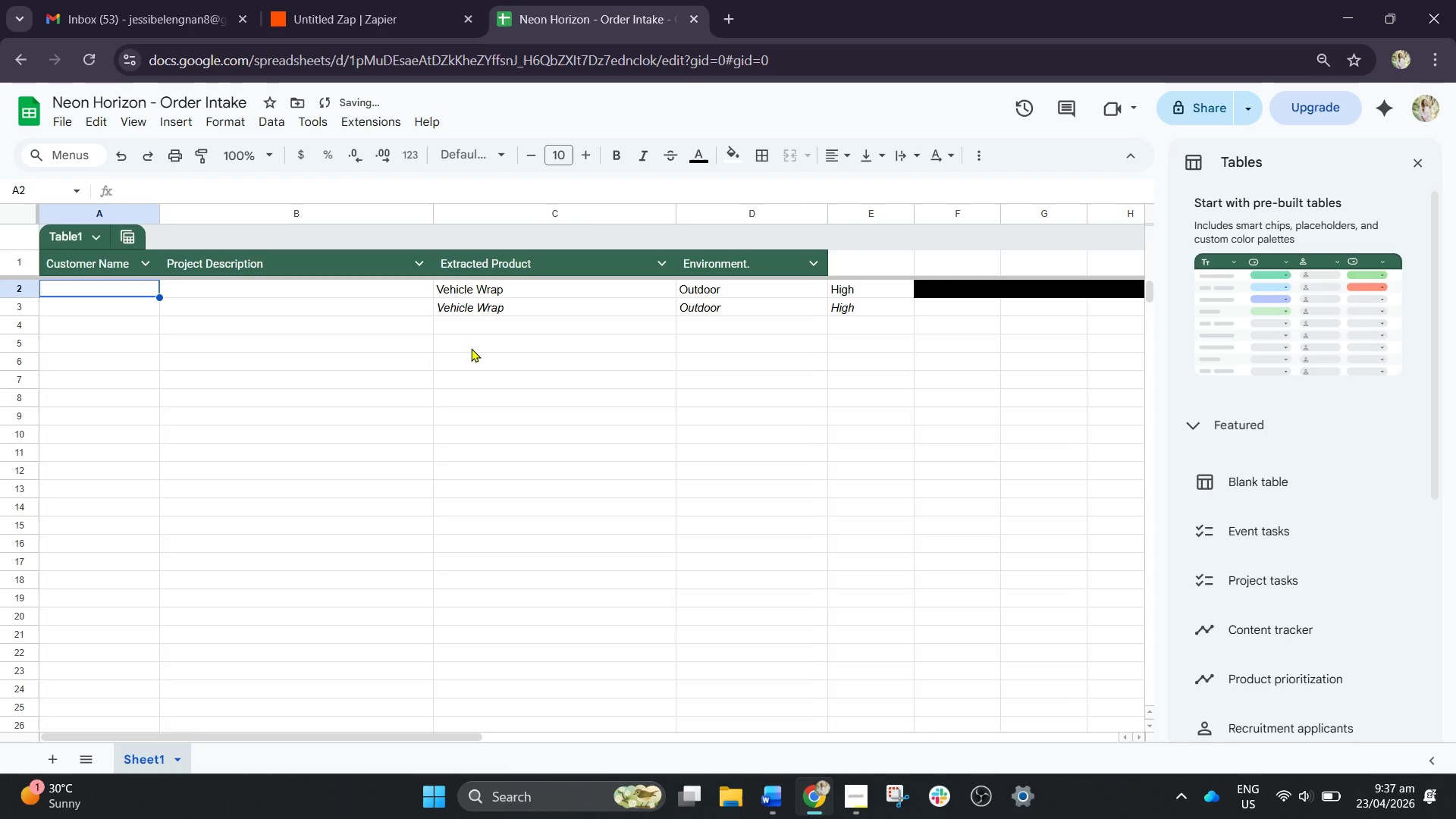 
key(Control+Z)
 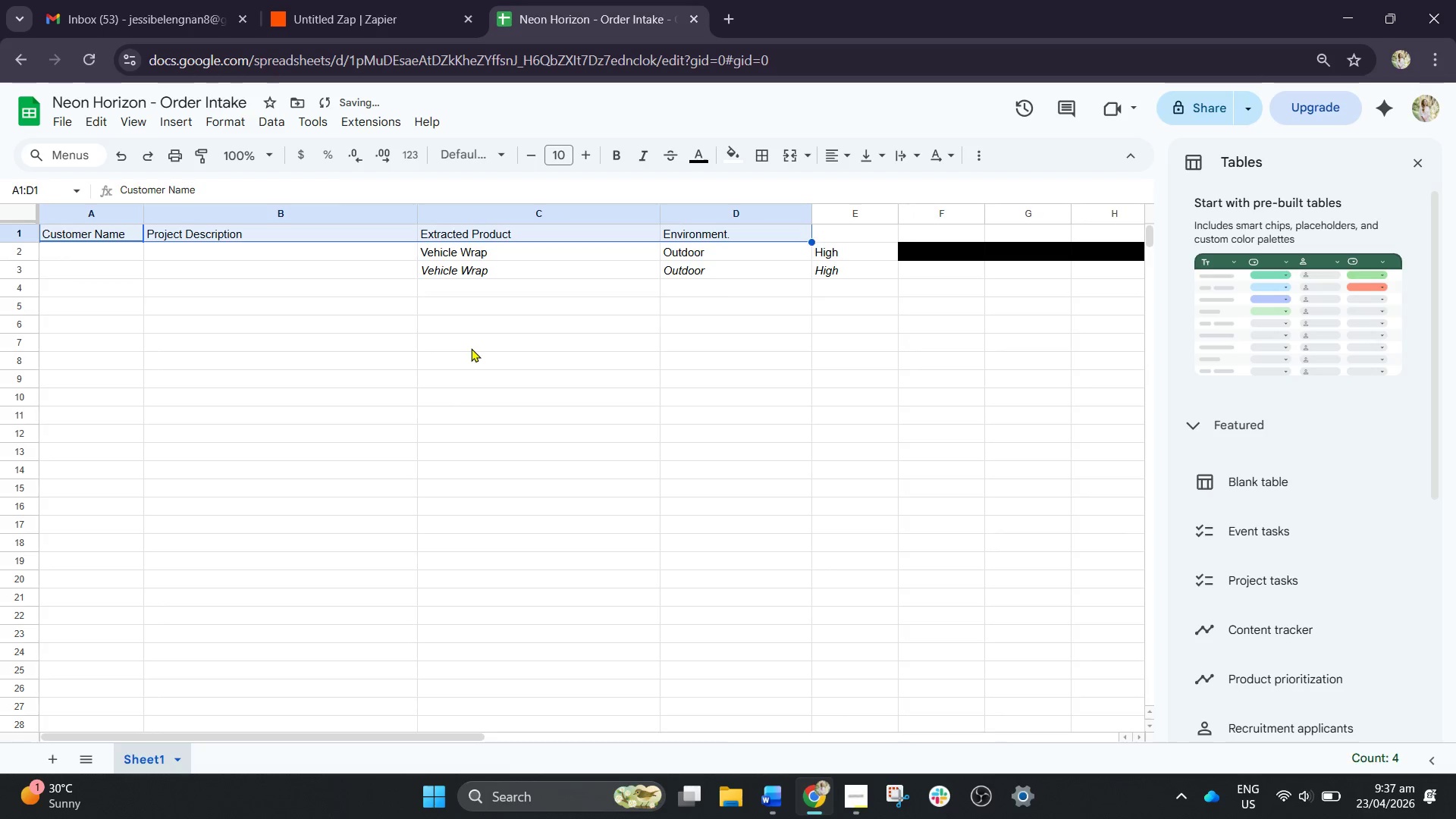 
key(Control+Z)
 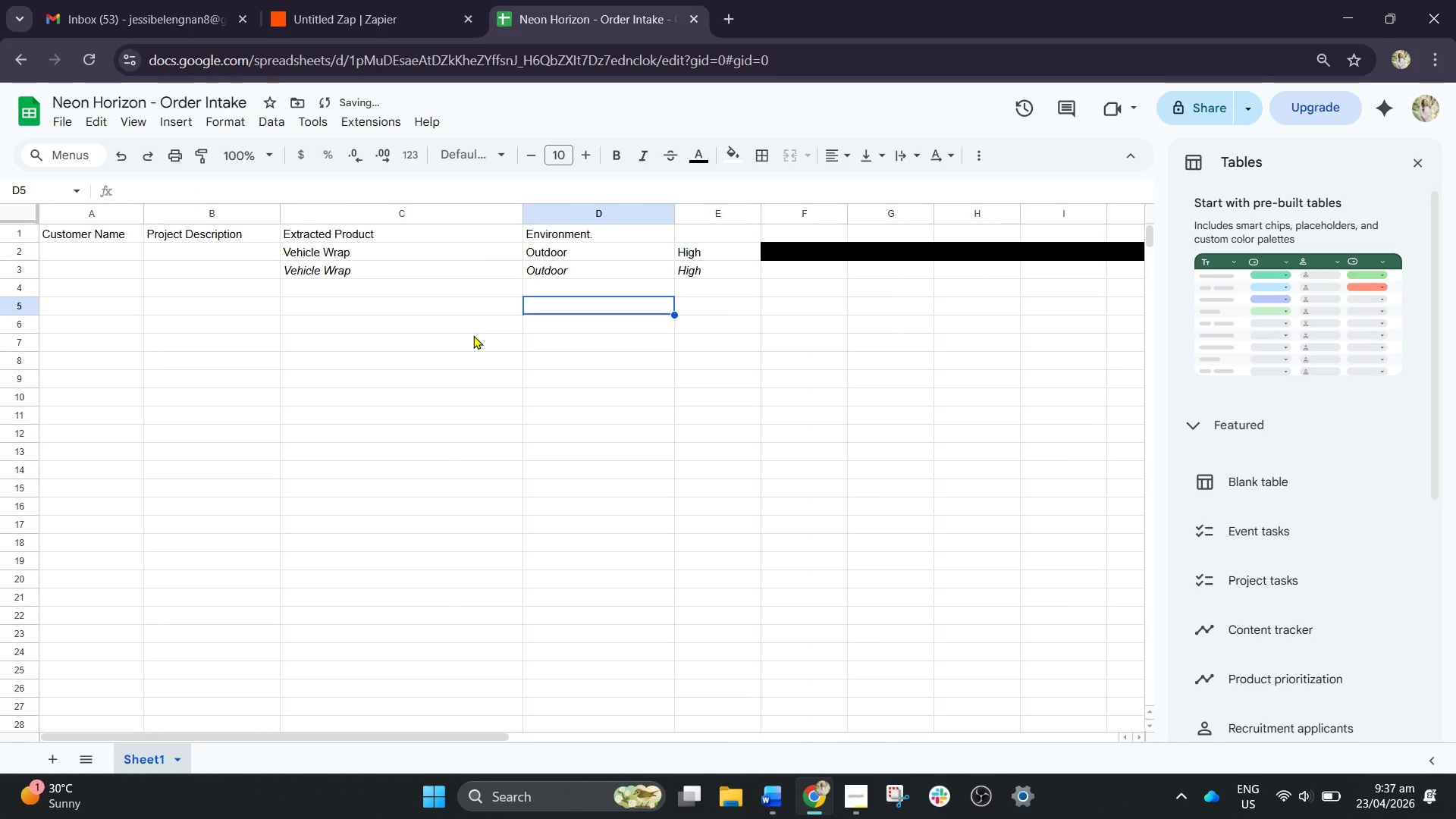 
key(Control+Z)
 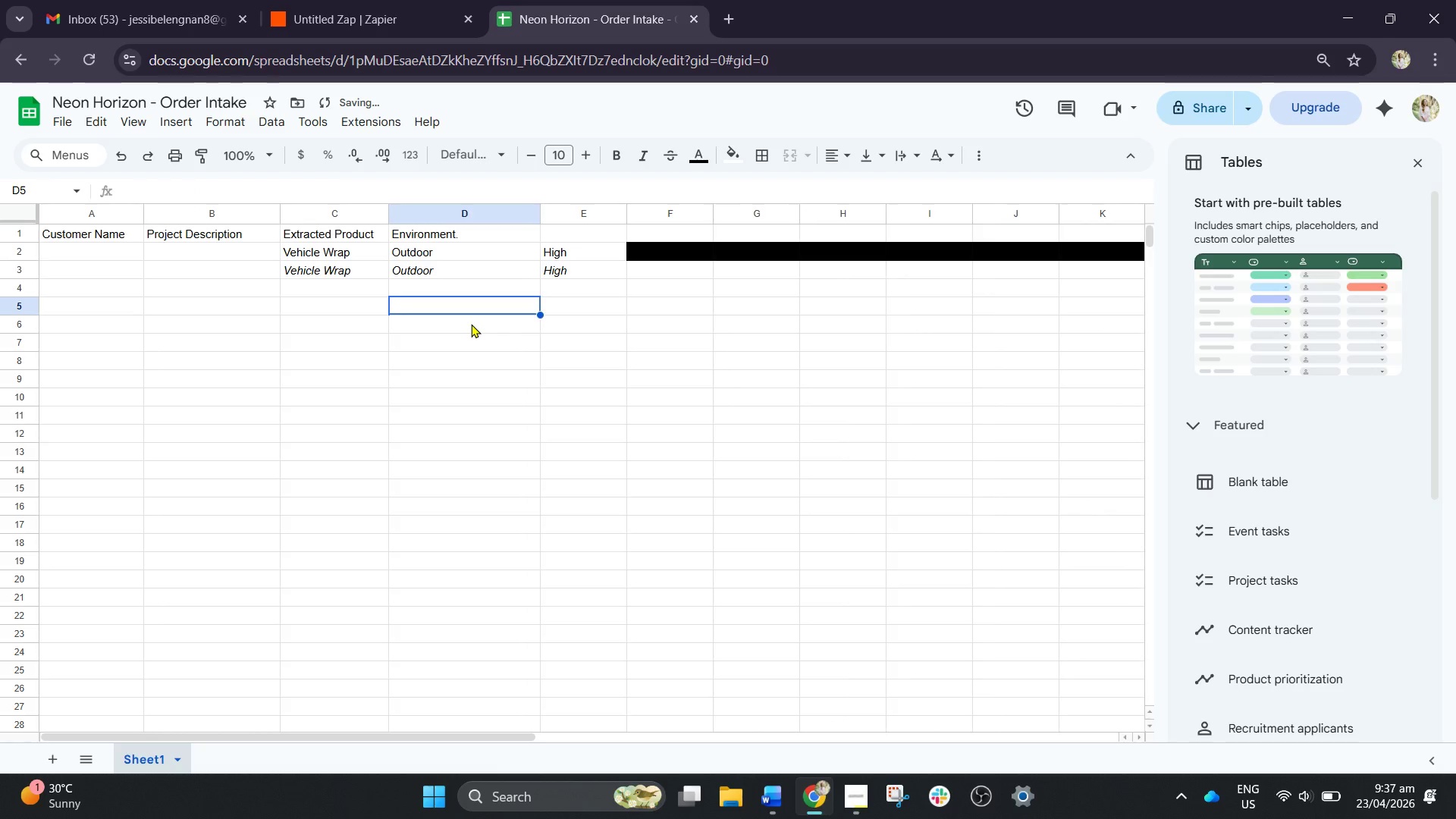 
key(Control+Z)
 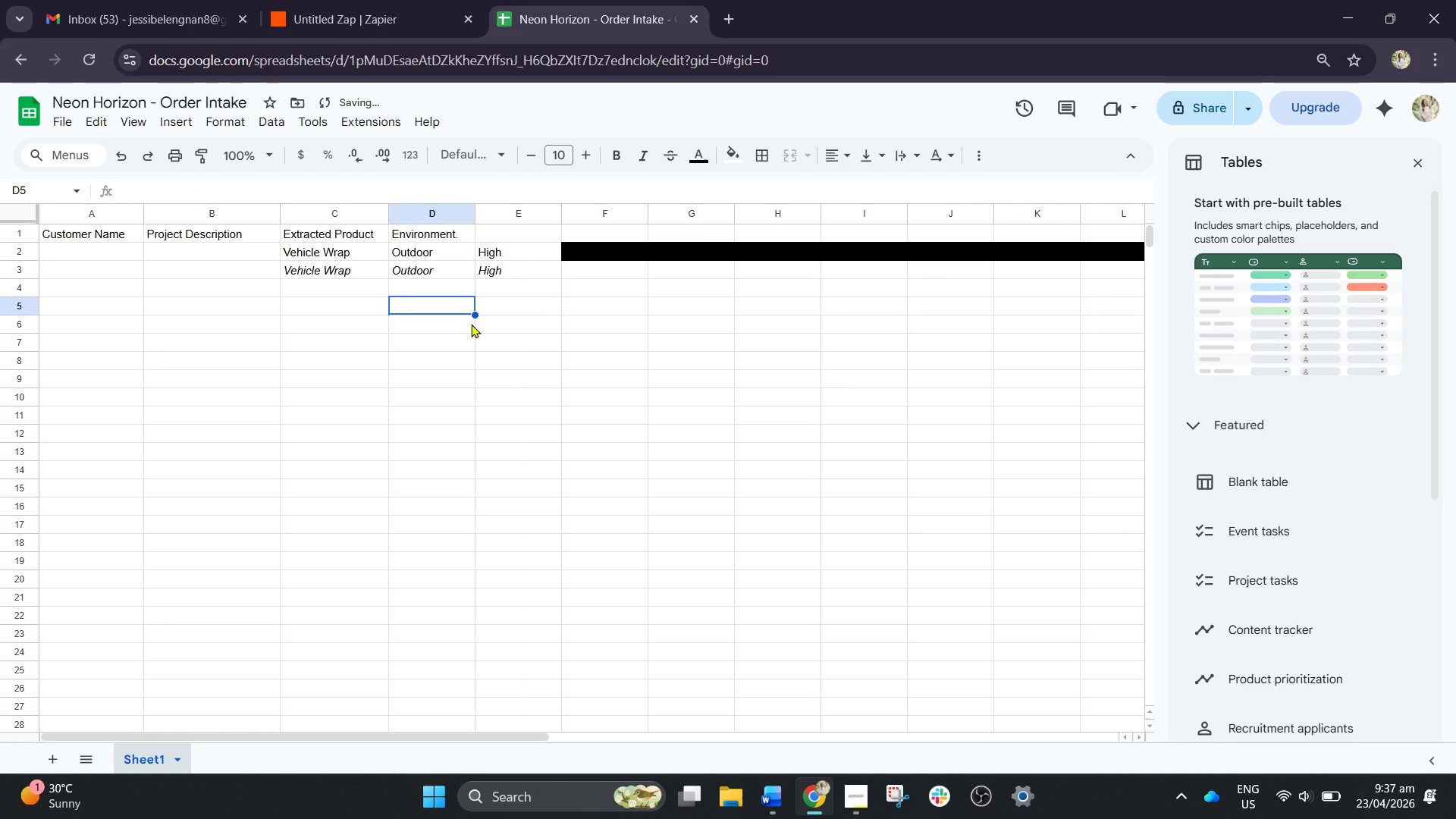 
key(Control+Z)
 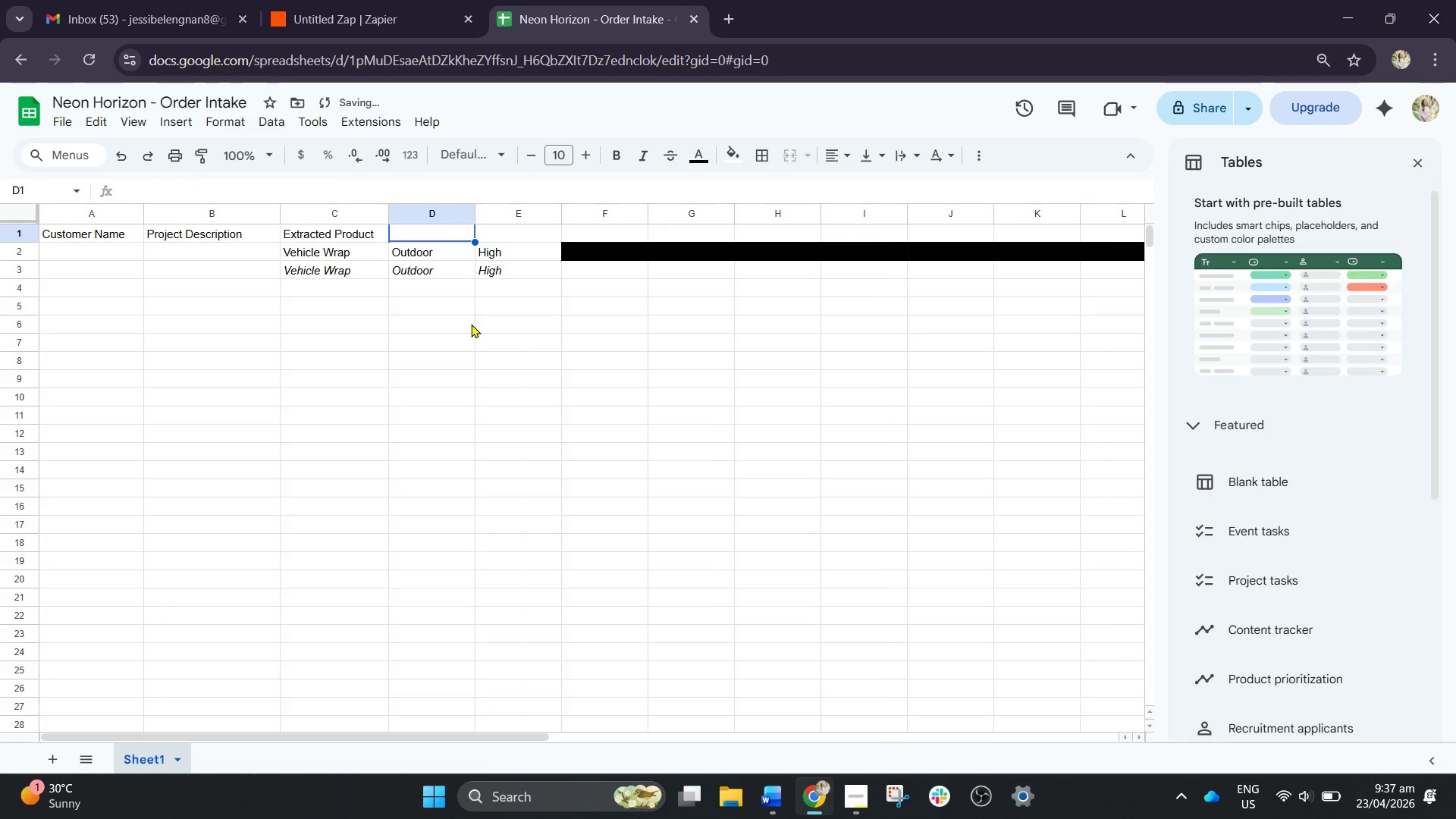 
key(Control+Z)
 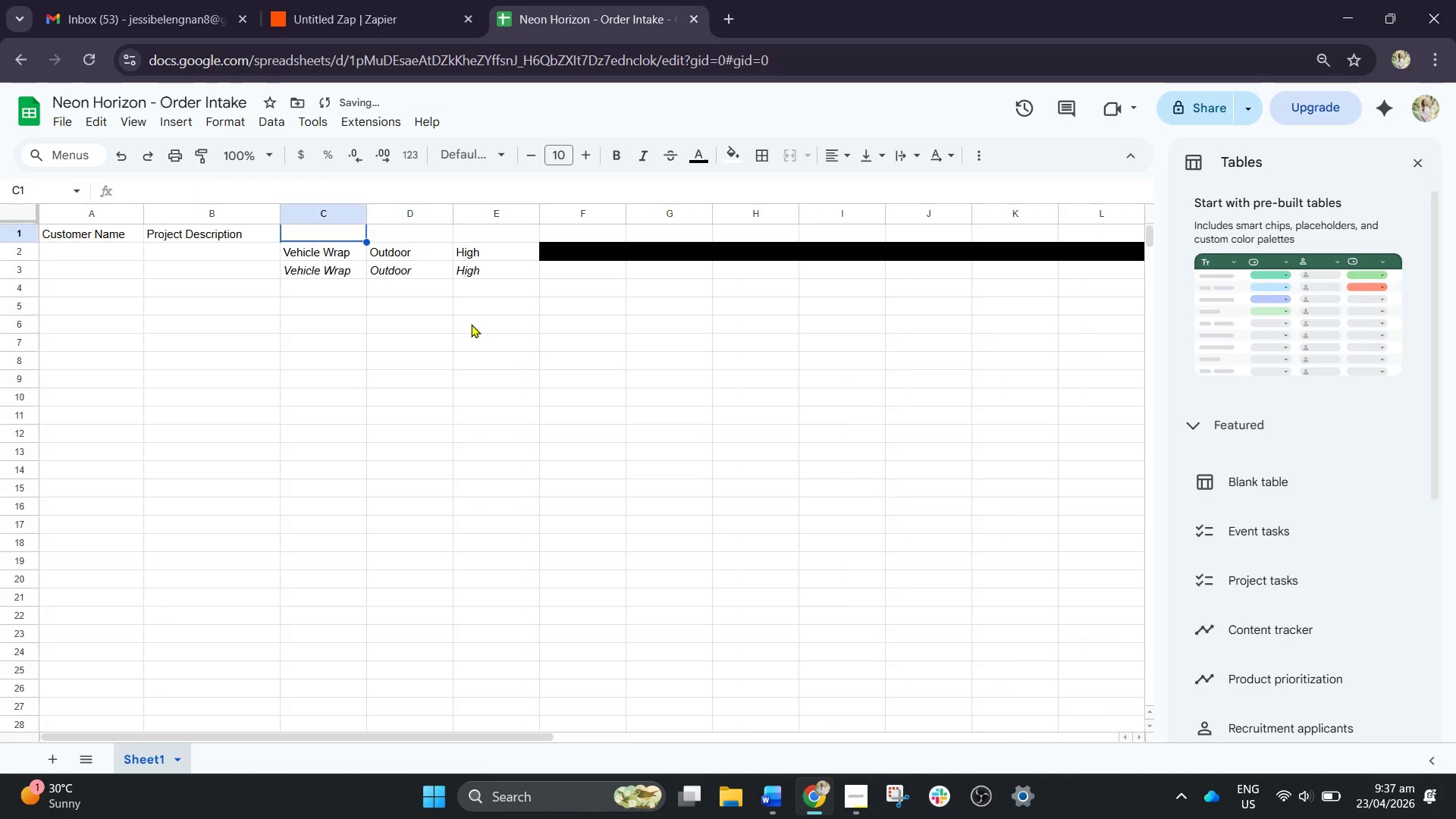 
key(Control+Z)
 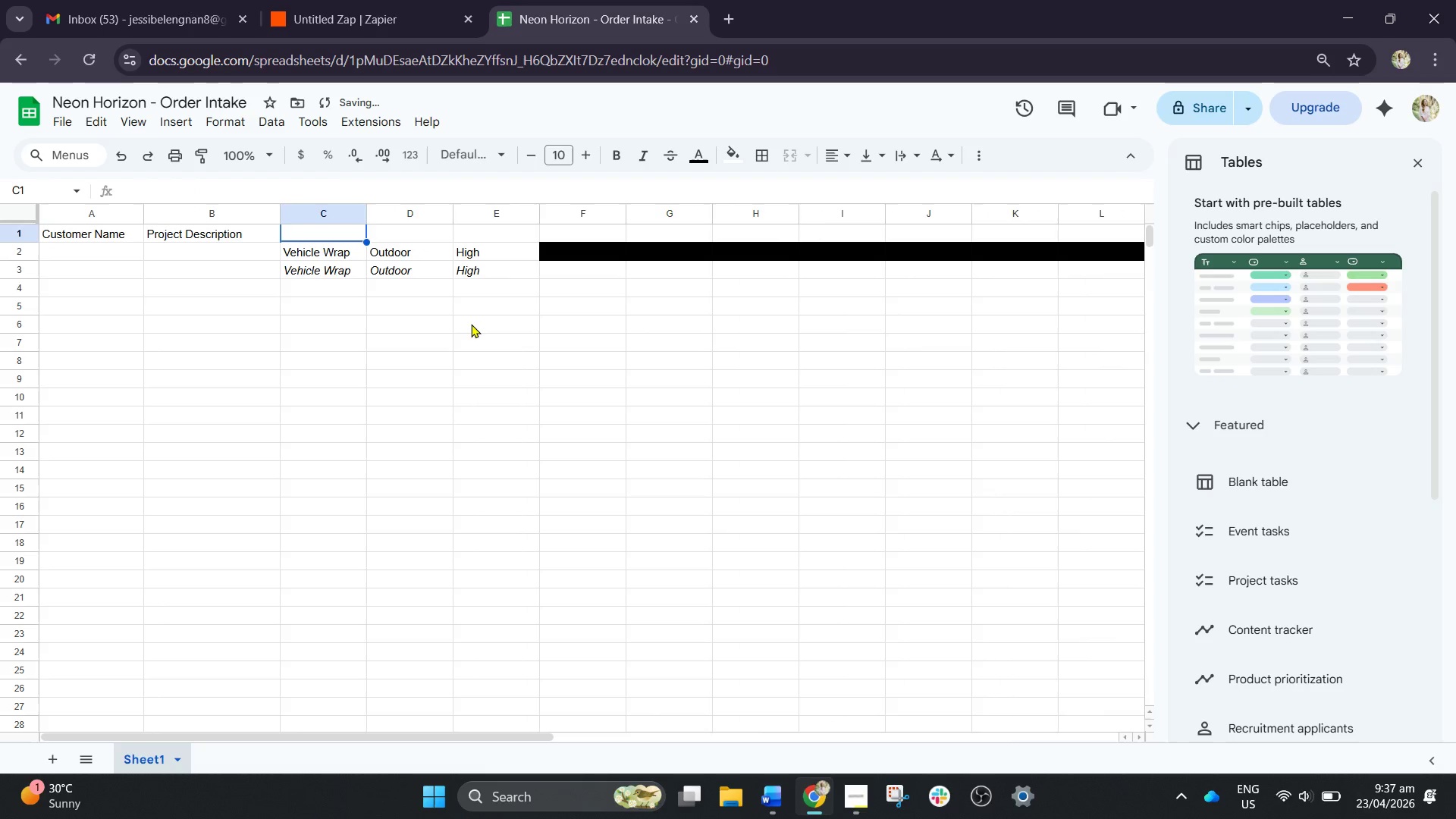 
key(Control+Z)
 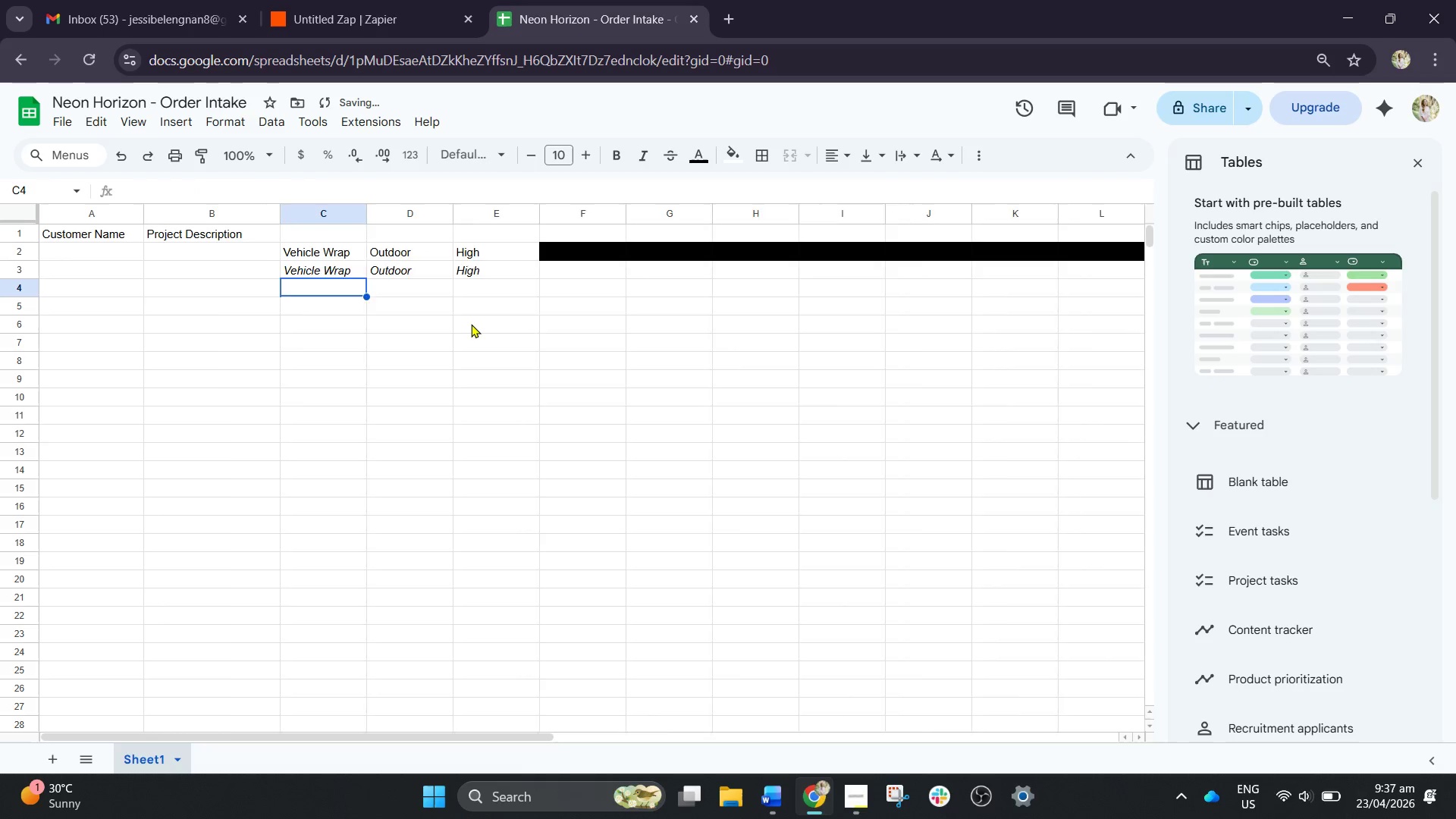 
key(Control+Z)
 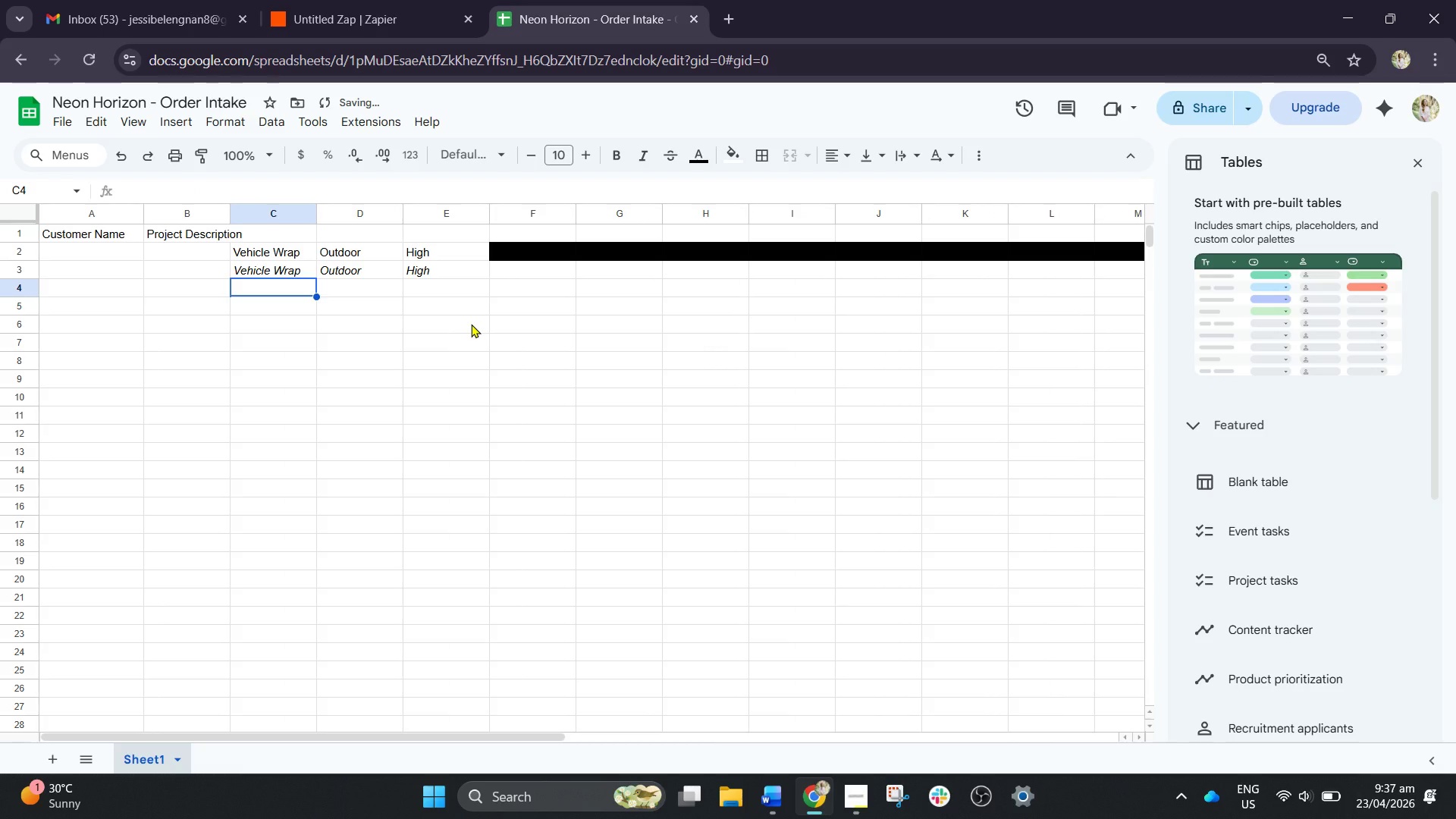 
key(Control+Z)
 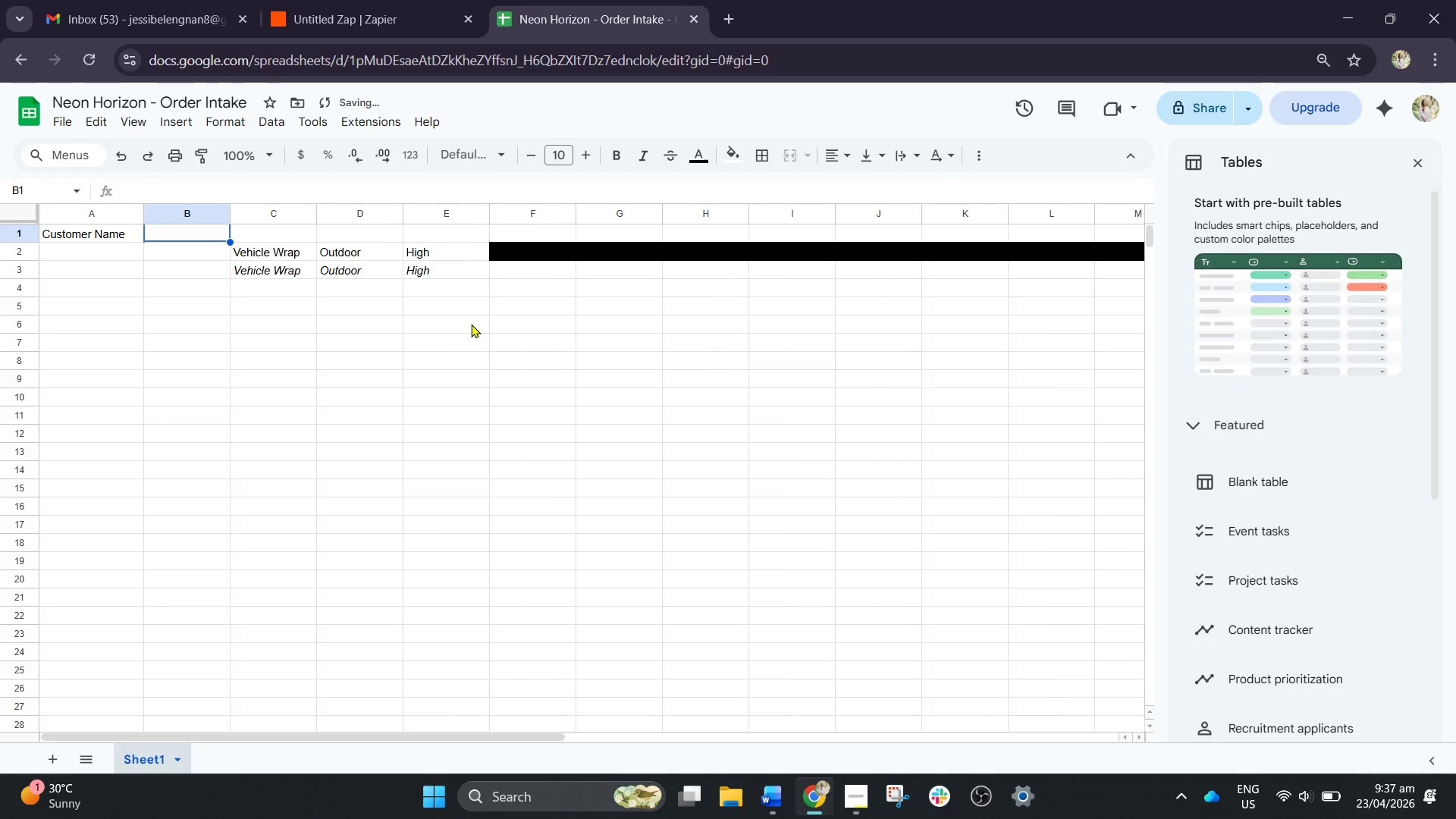 
key(Control+Z)
 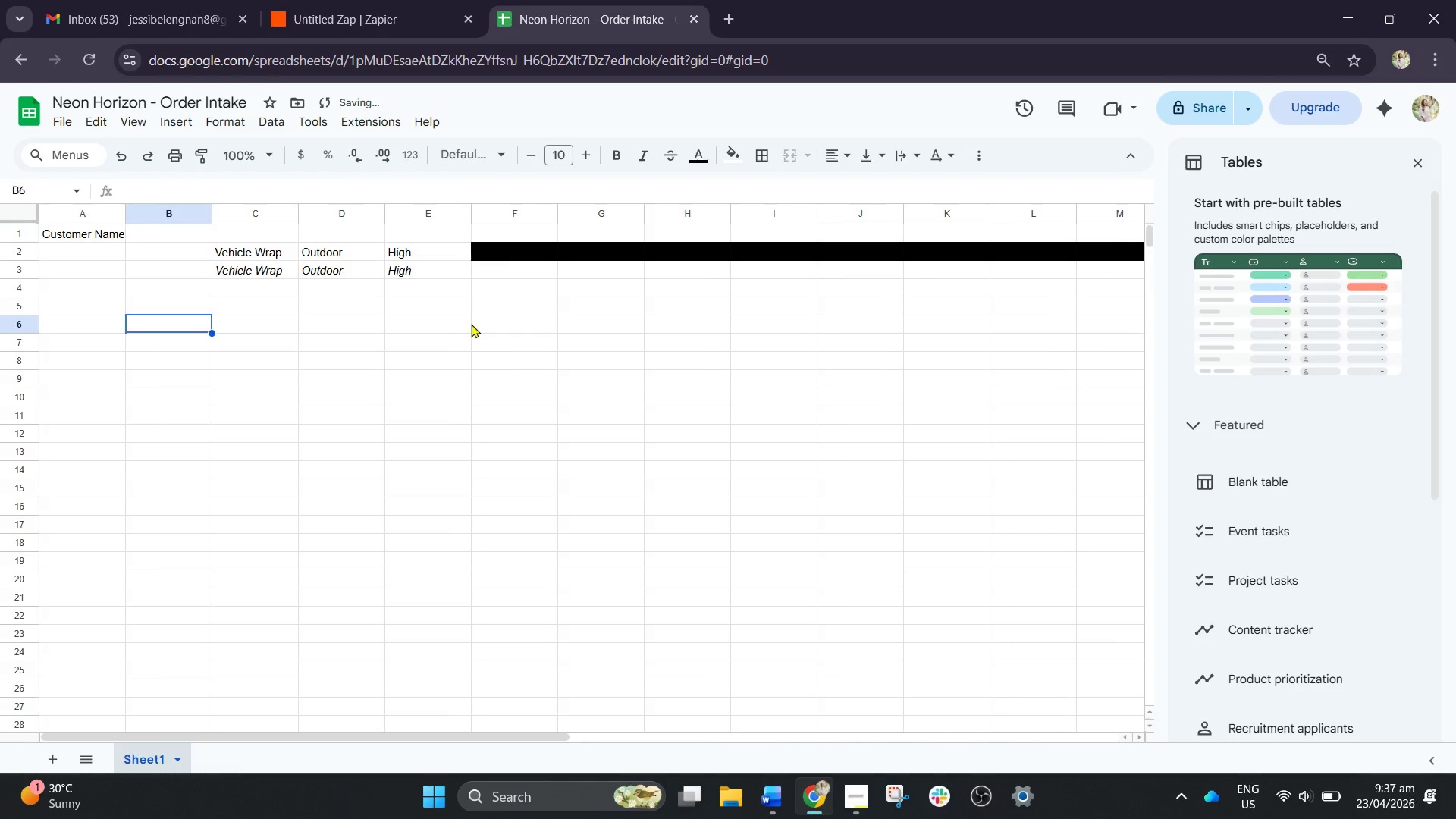 
key(Control+Z)
 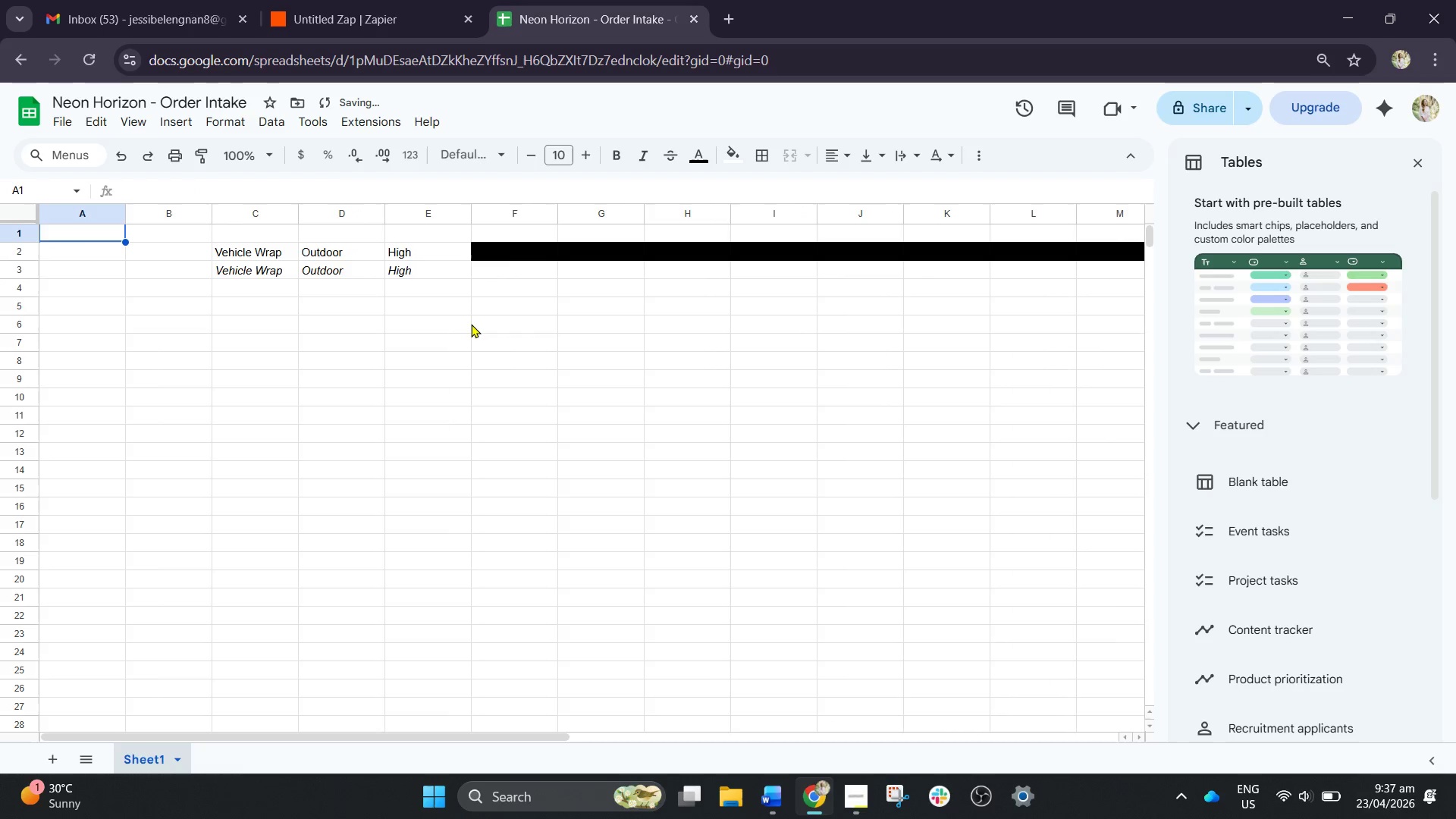 
key(Control+Z)
 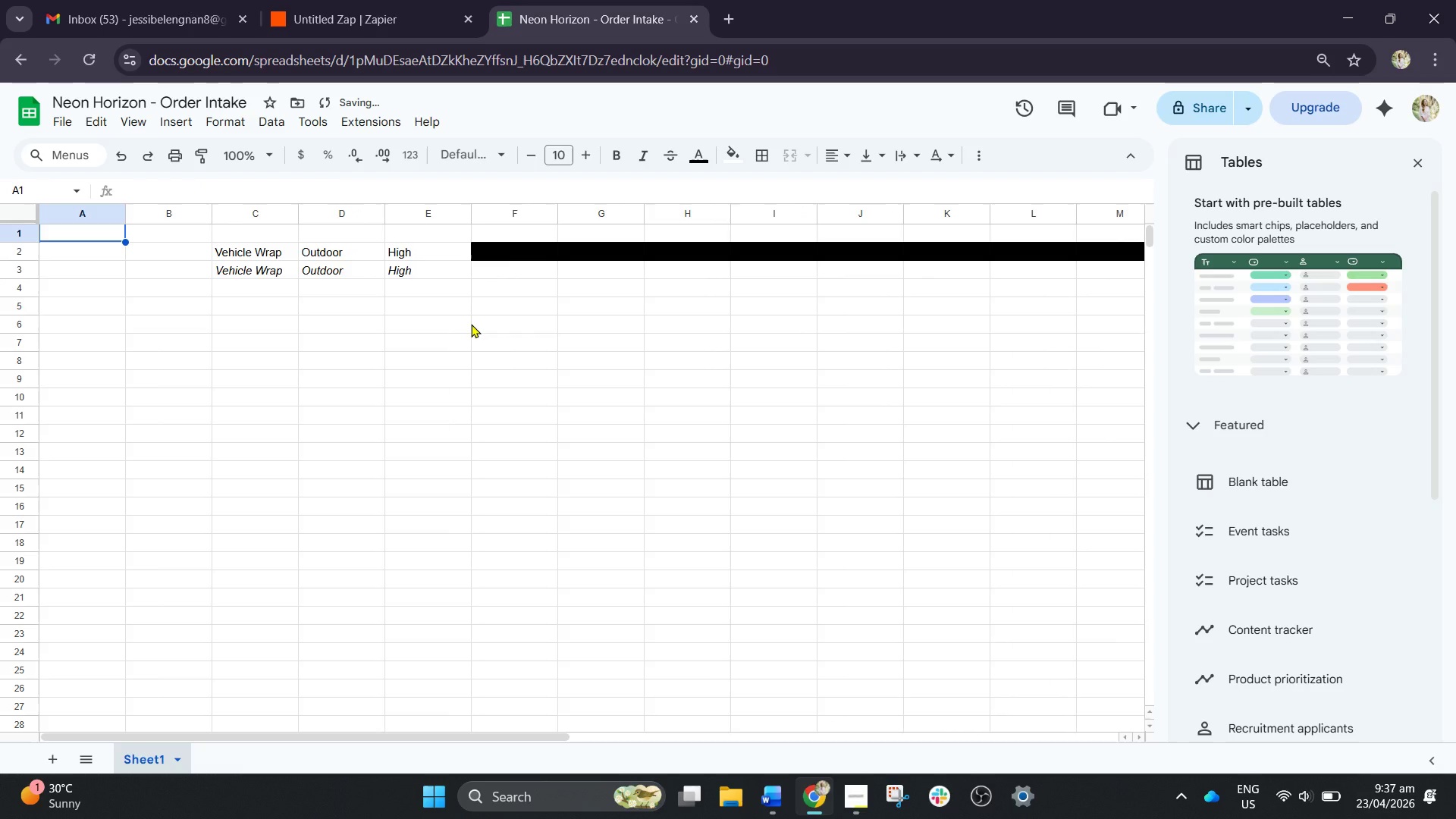 
key(Control+Z)
 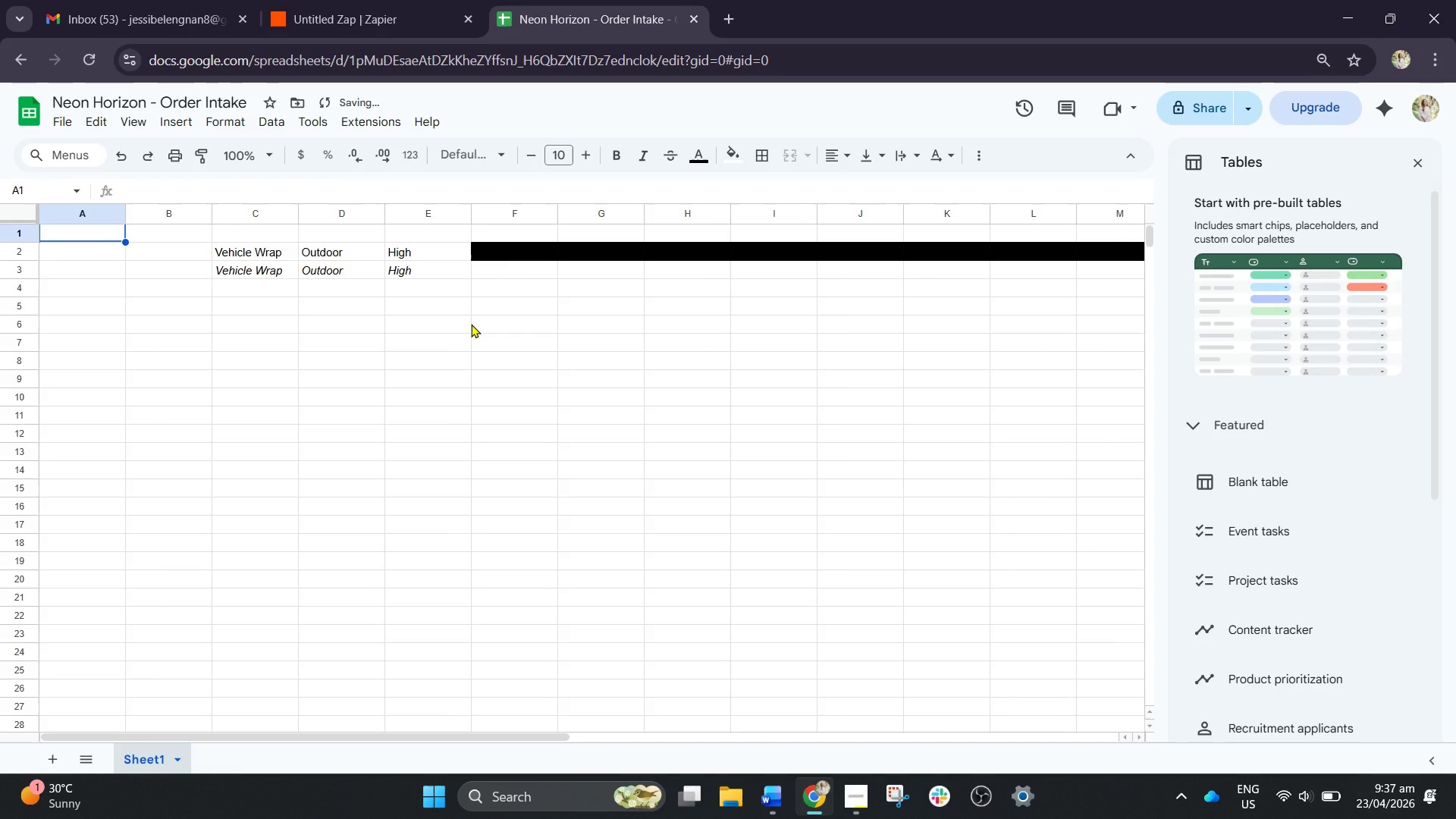 
key(Control+Y)
 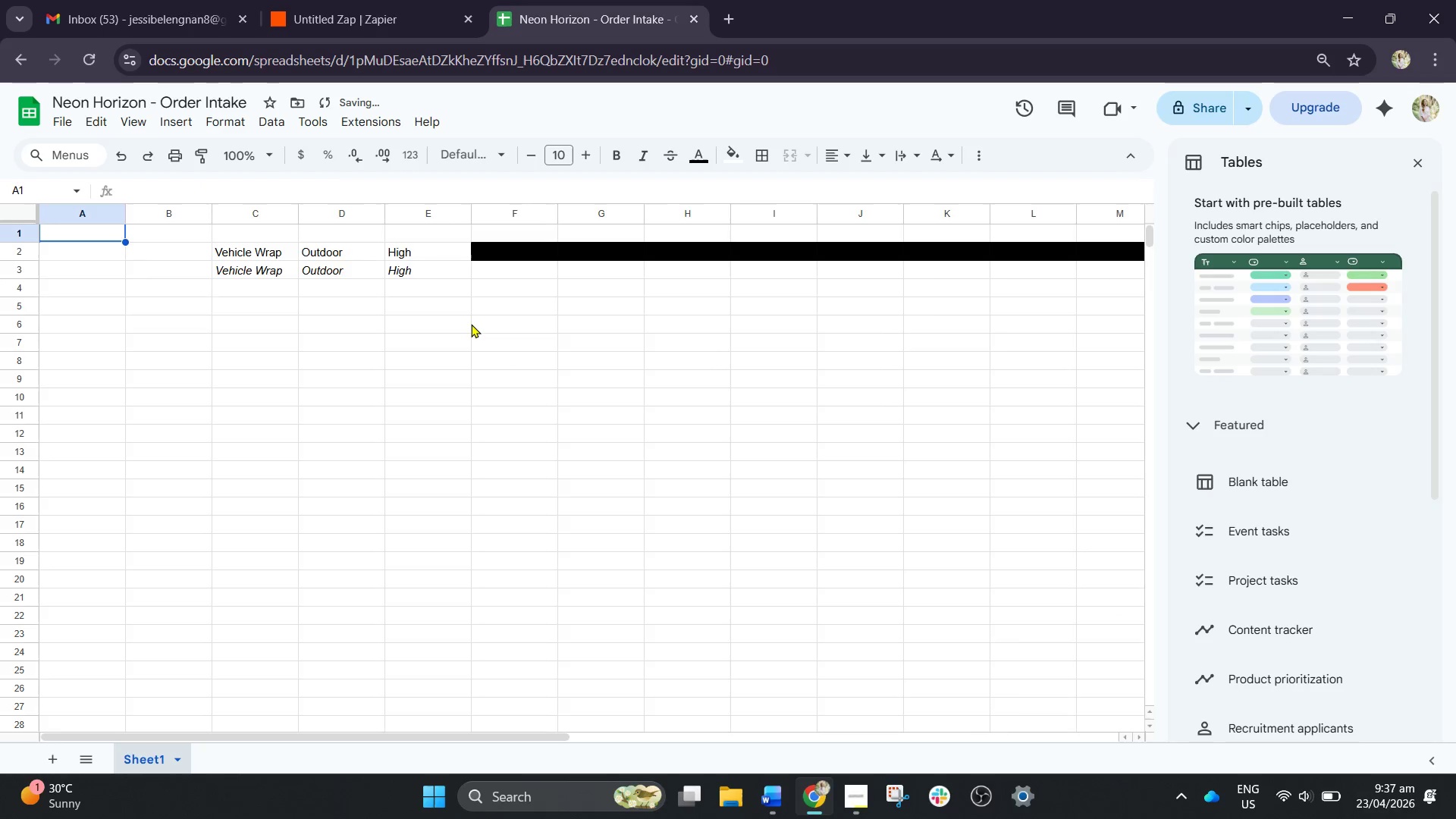 
key(Control+Y)
 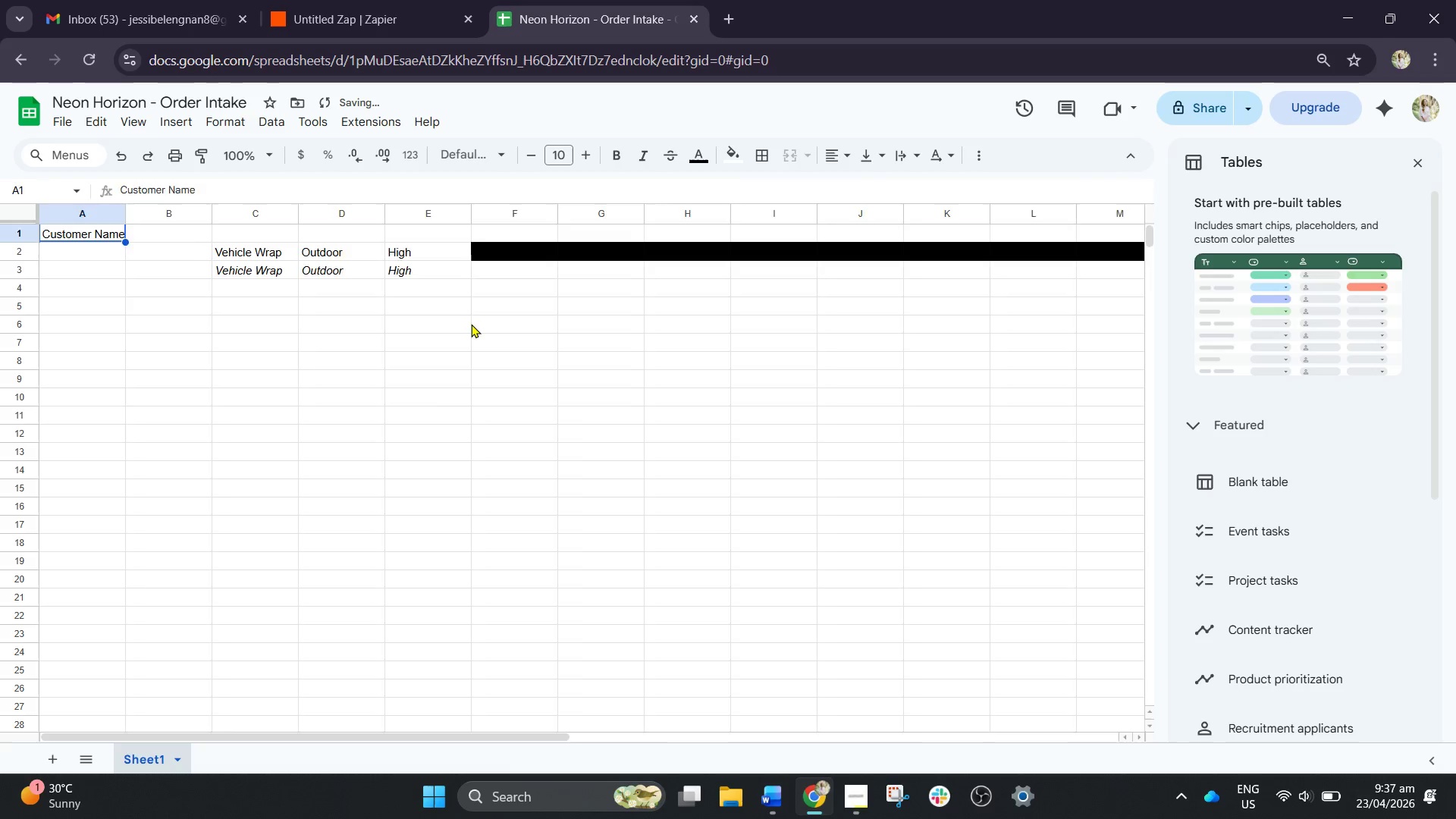 
key(Control+Y)
 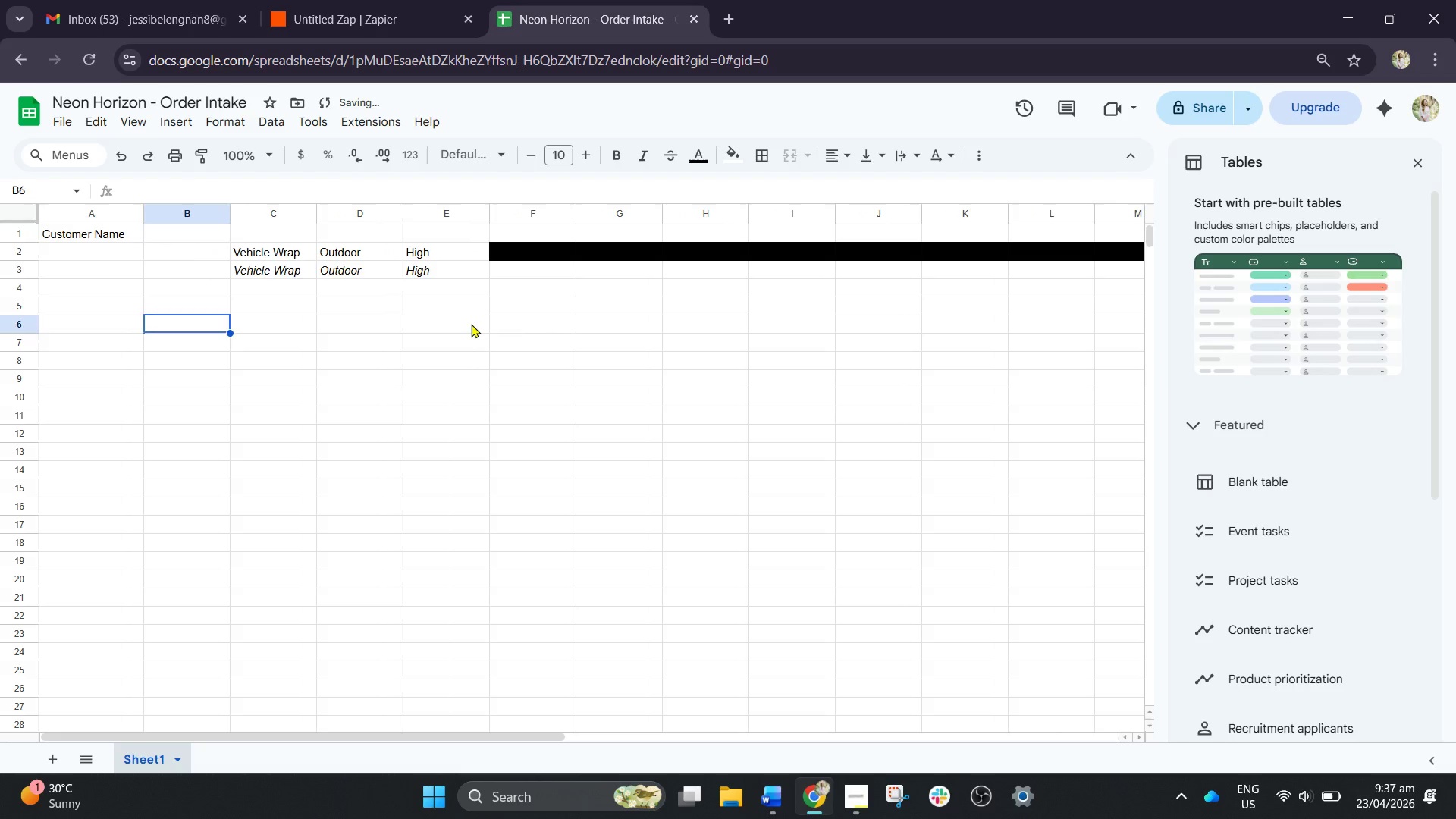 
key(Control+Y)
 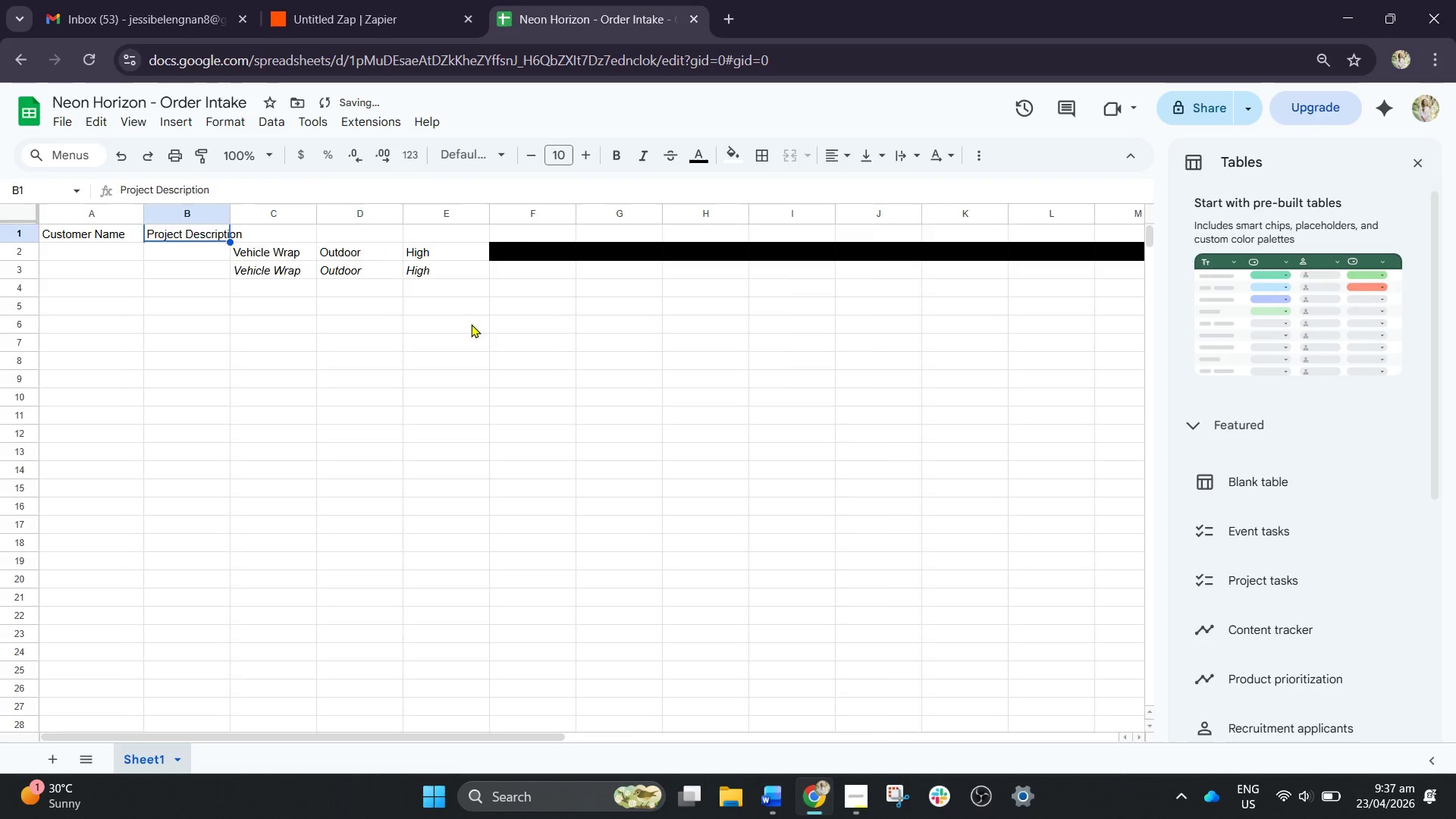 
key(Control+Y)
 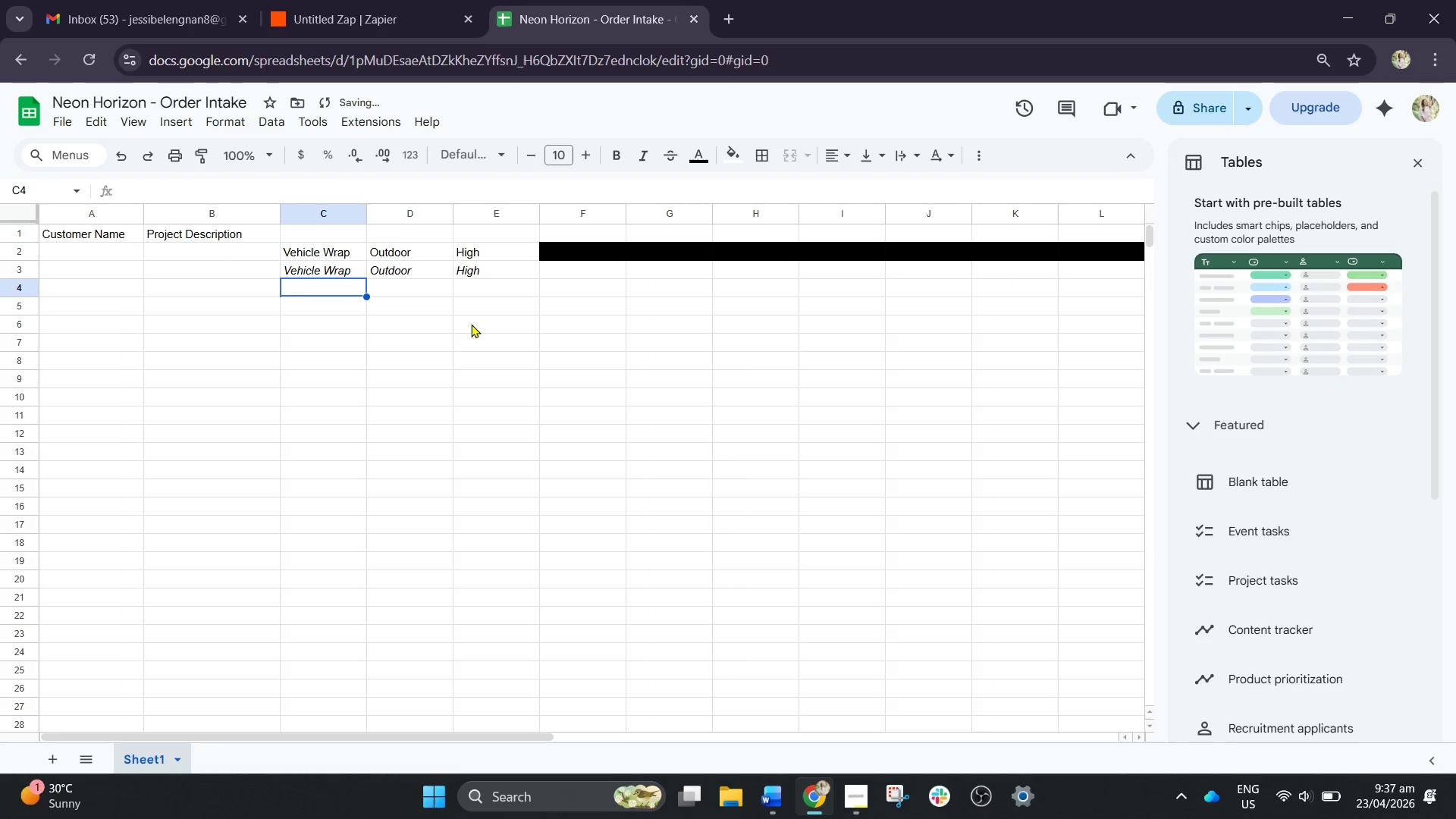 
key(Control+Y)
 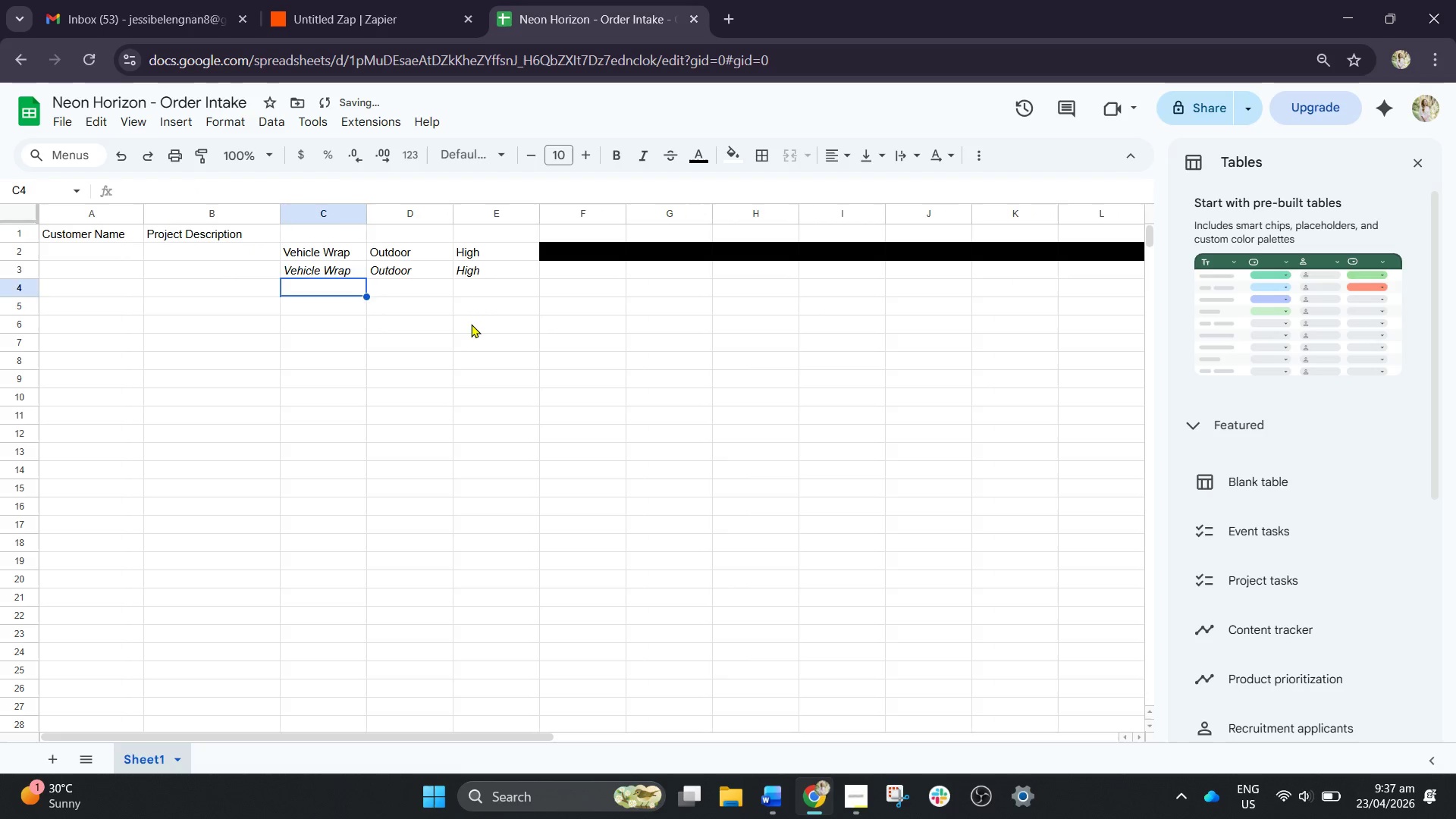 
key(Control+Y)
 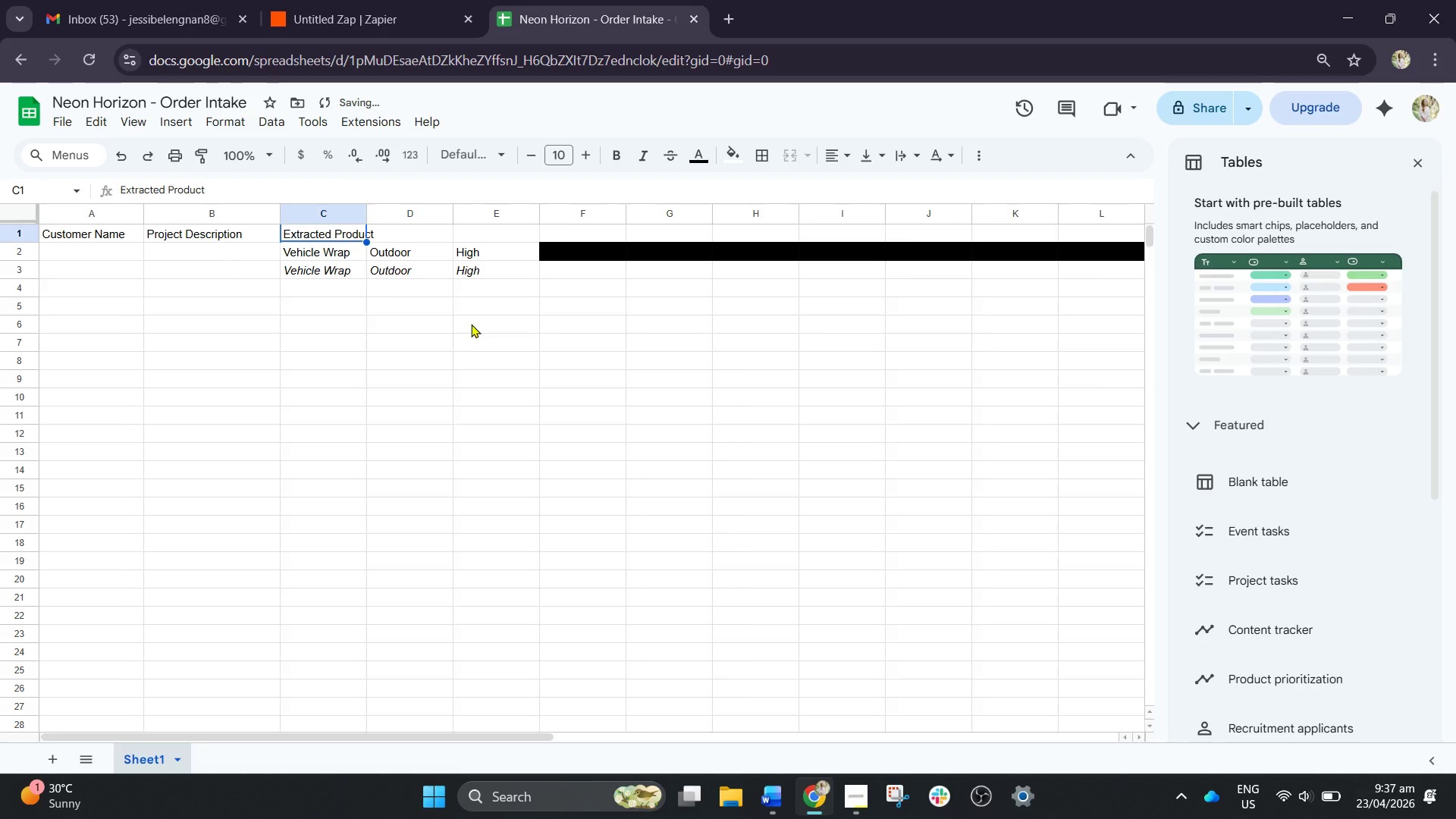 
key(Control+Y)
 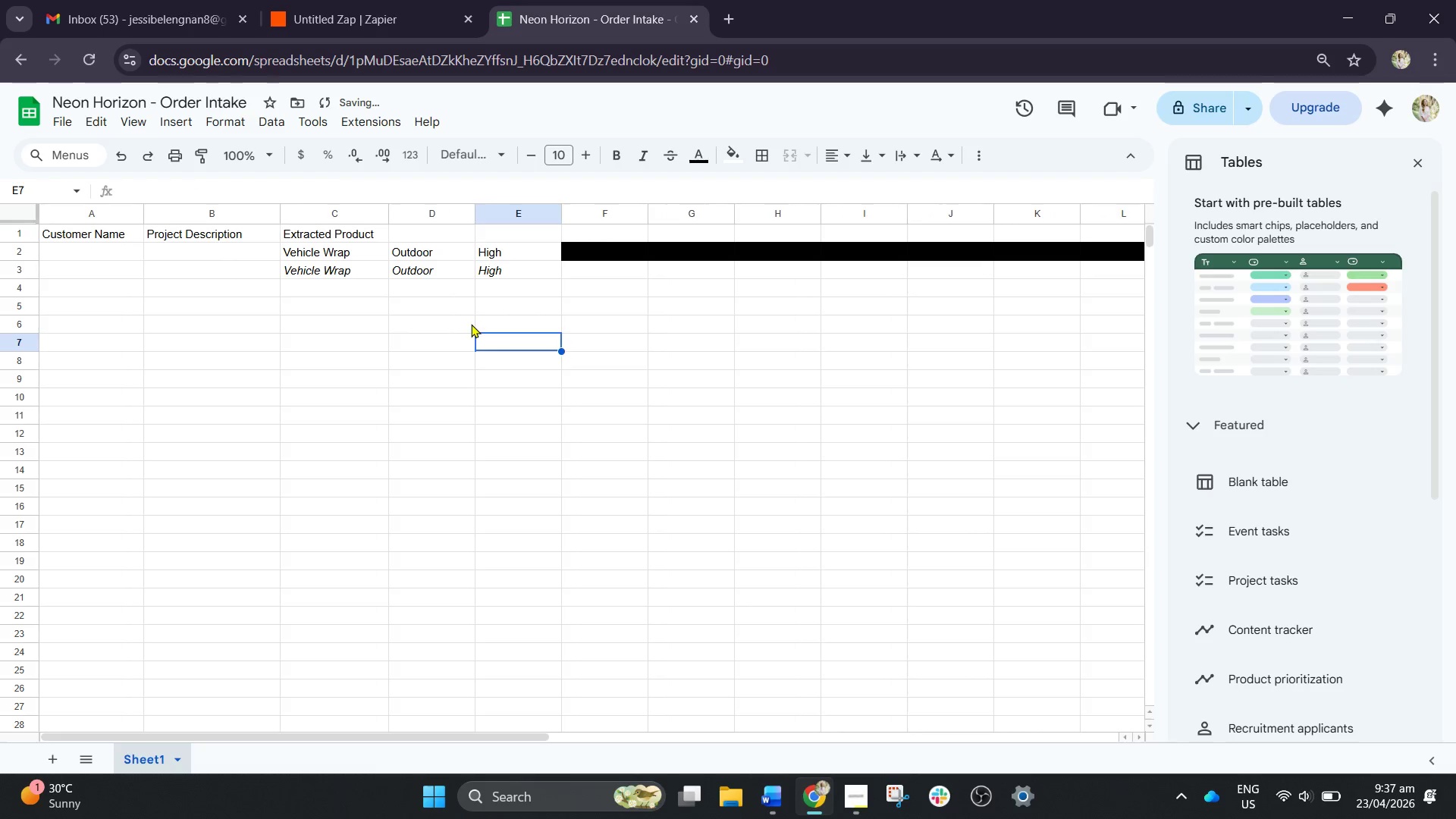 
key(Control+Y)
 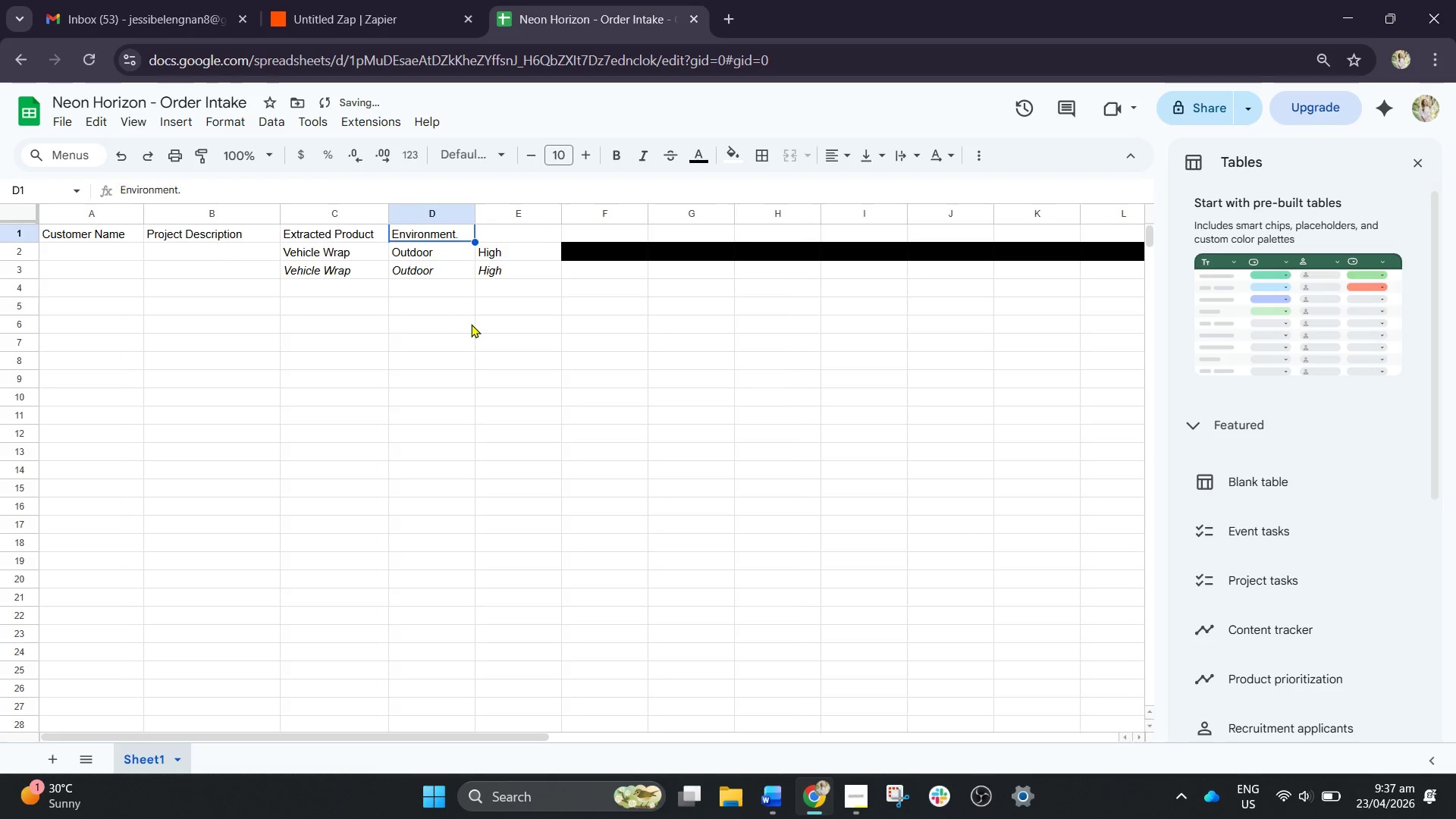 
key(Control+Y)
 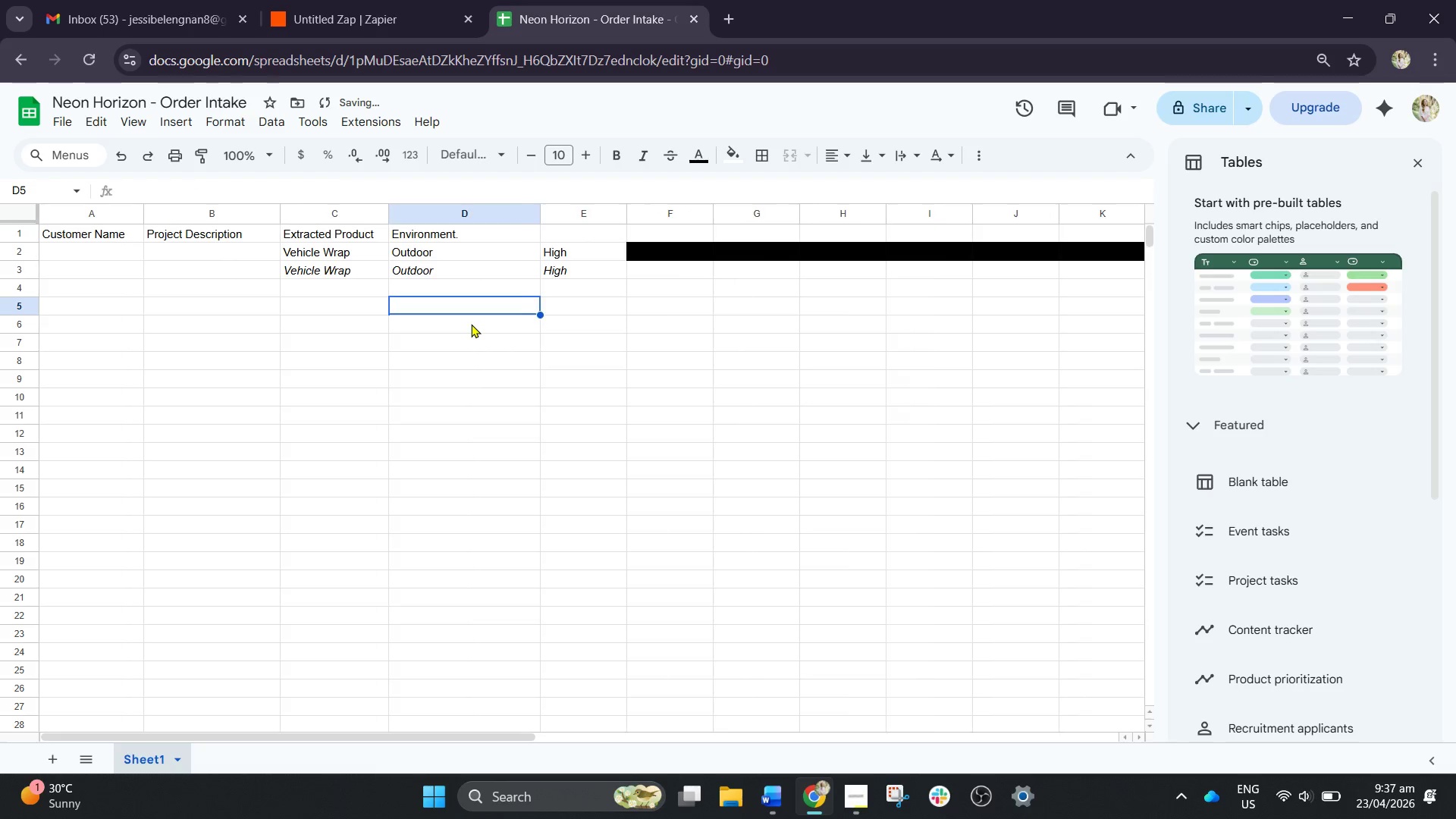 
hold_key(key=Y, duration=0.39)
 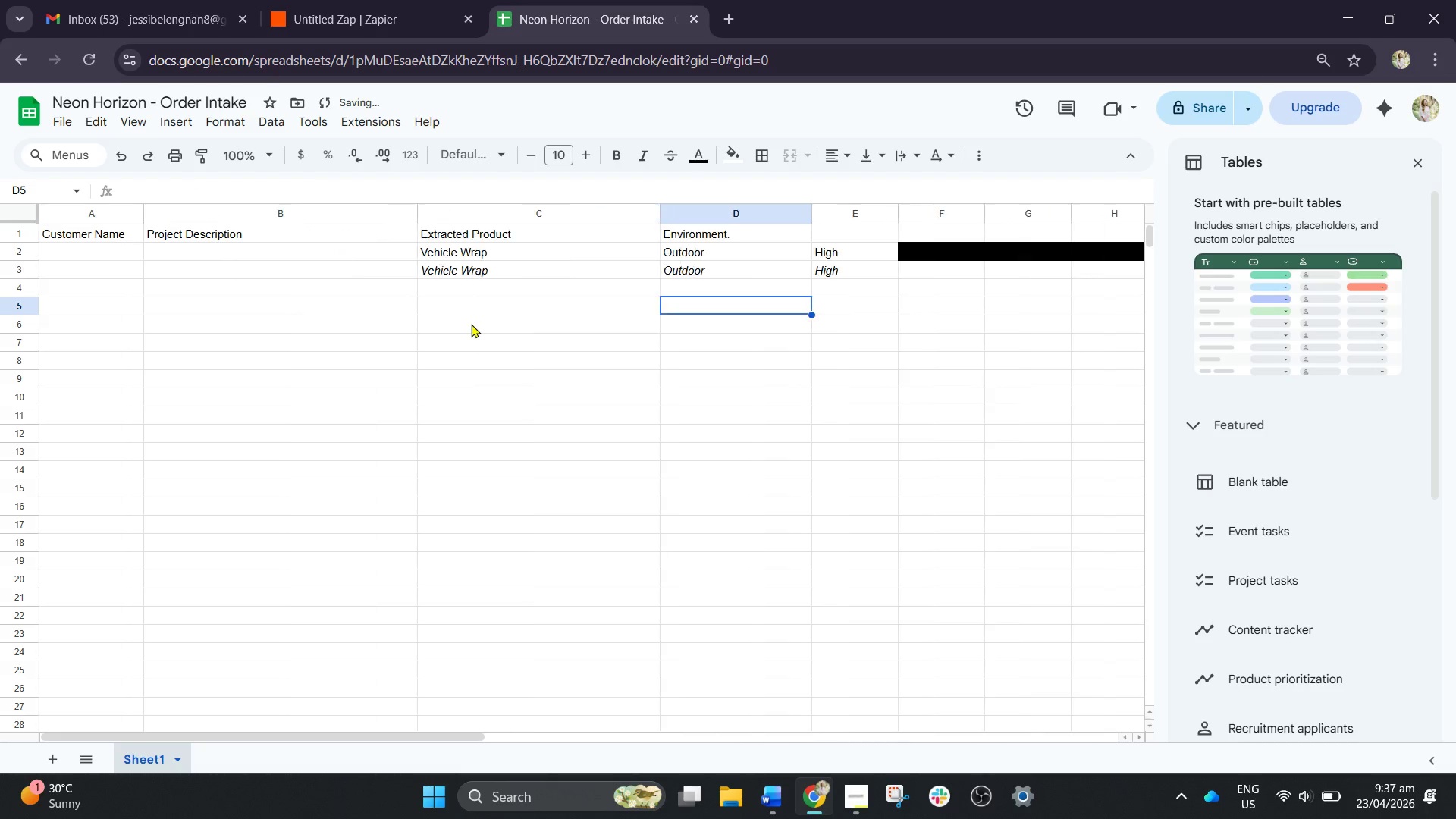 
key(Control+Y)
 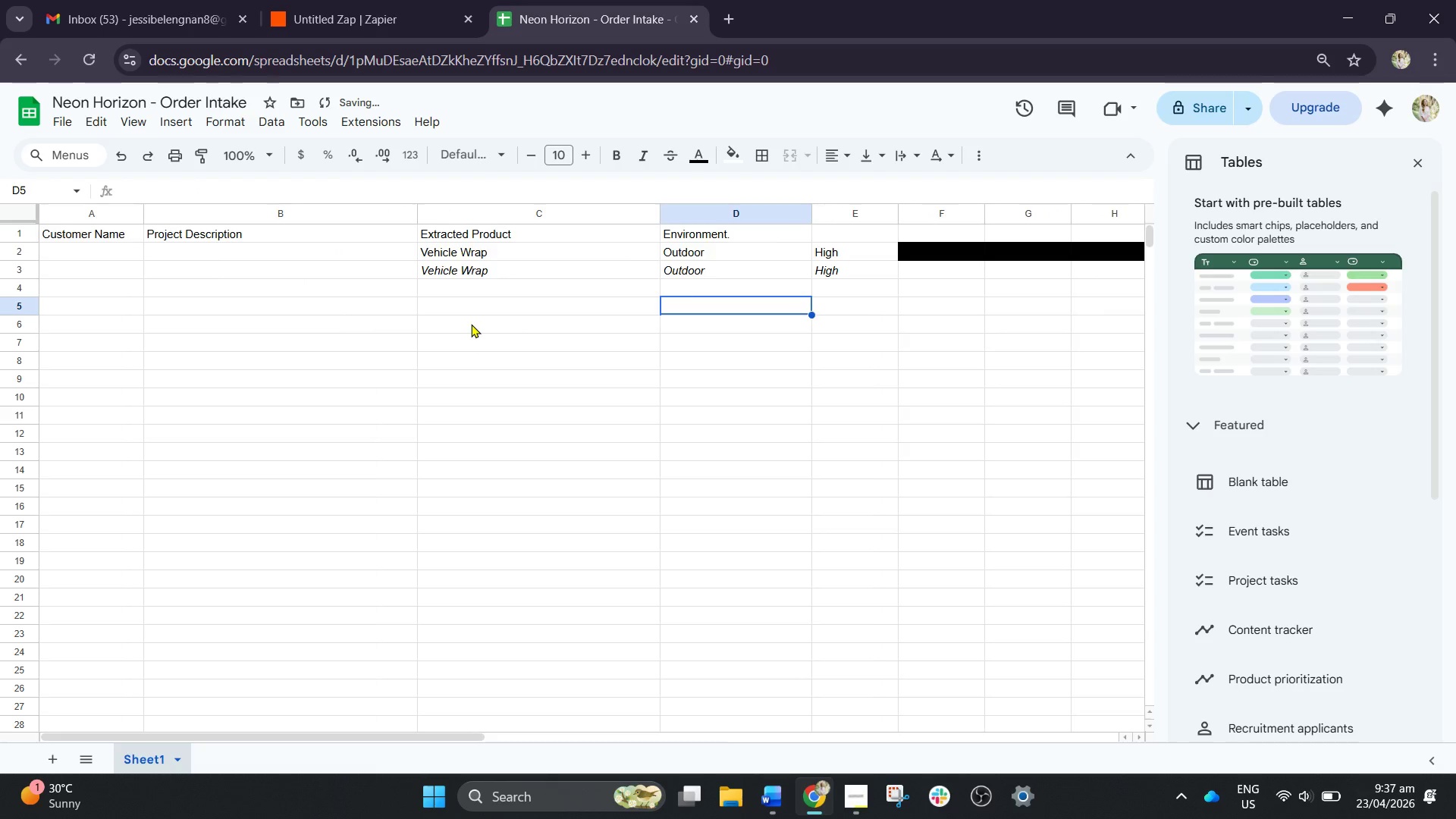 
key(Control+Y)
 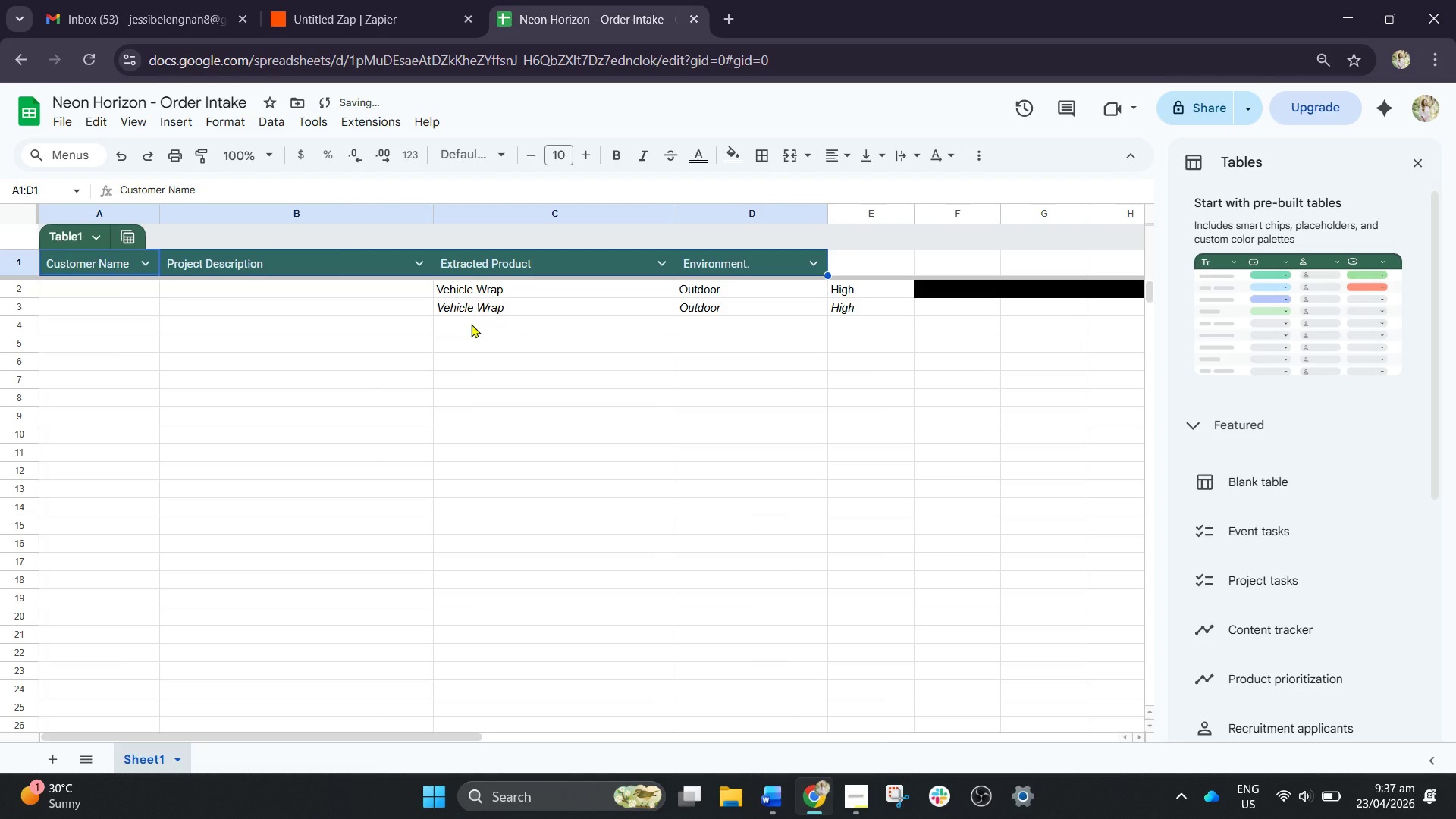 
key(Control+Y)
 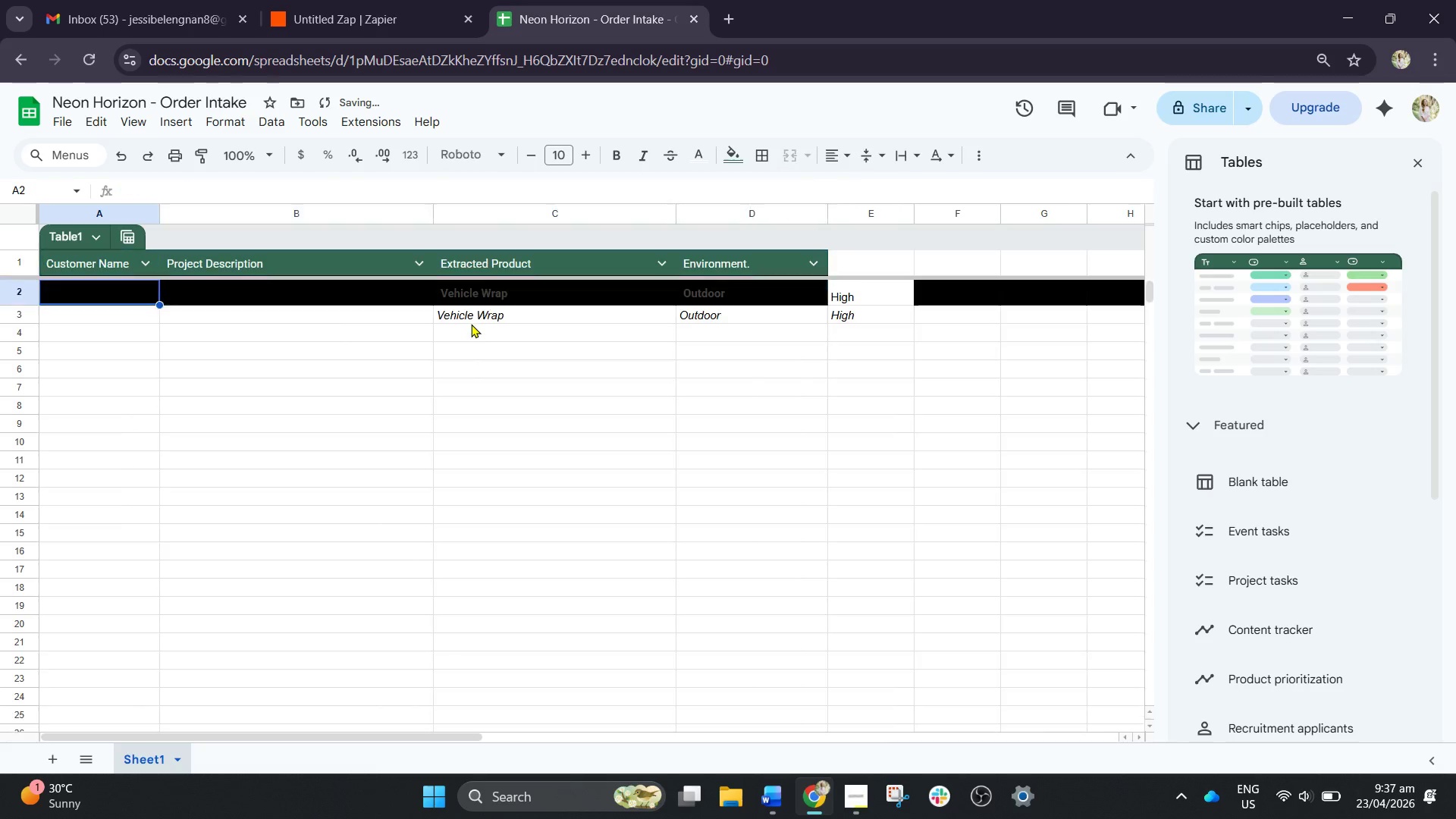 
key(Control+Y)
 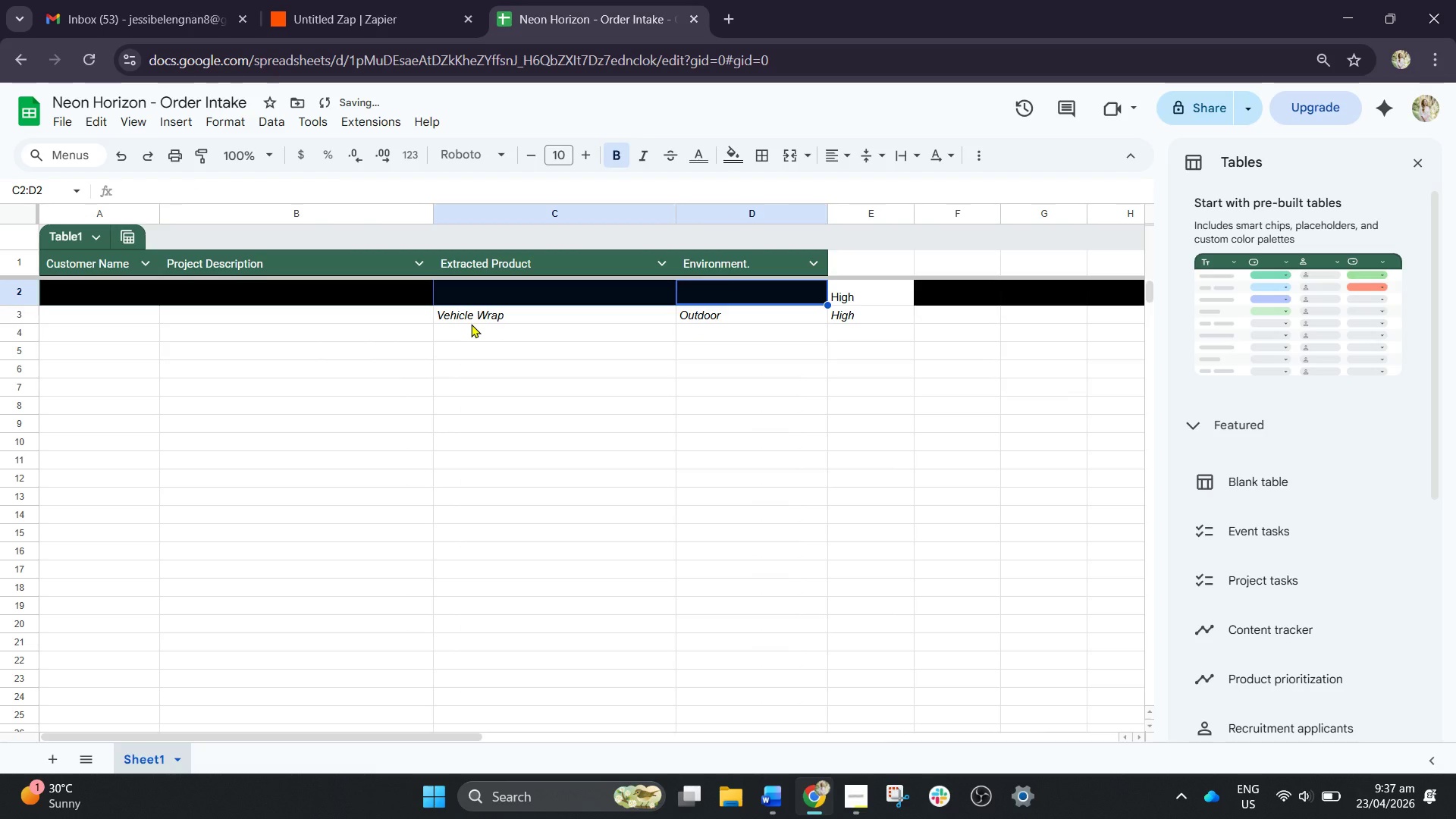 
key(Control+Y)
 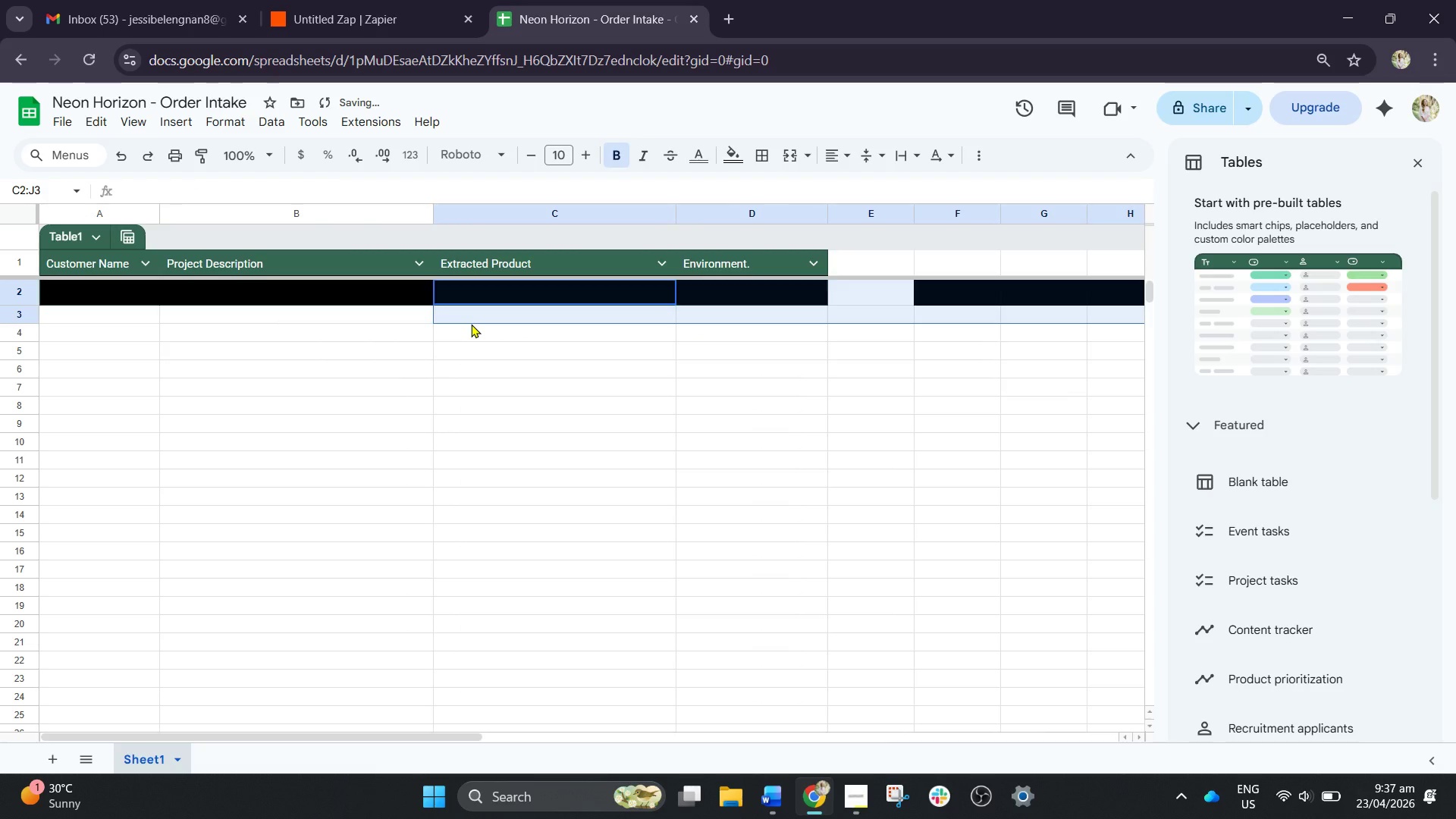 
key(Control+Y)
 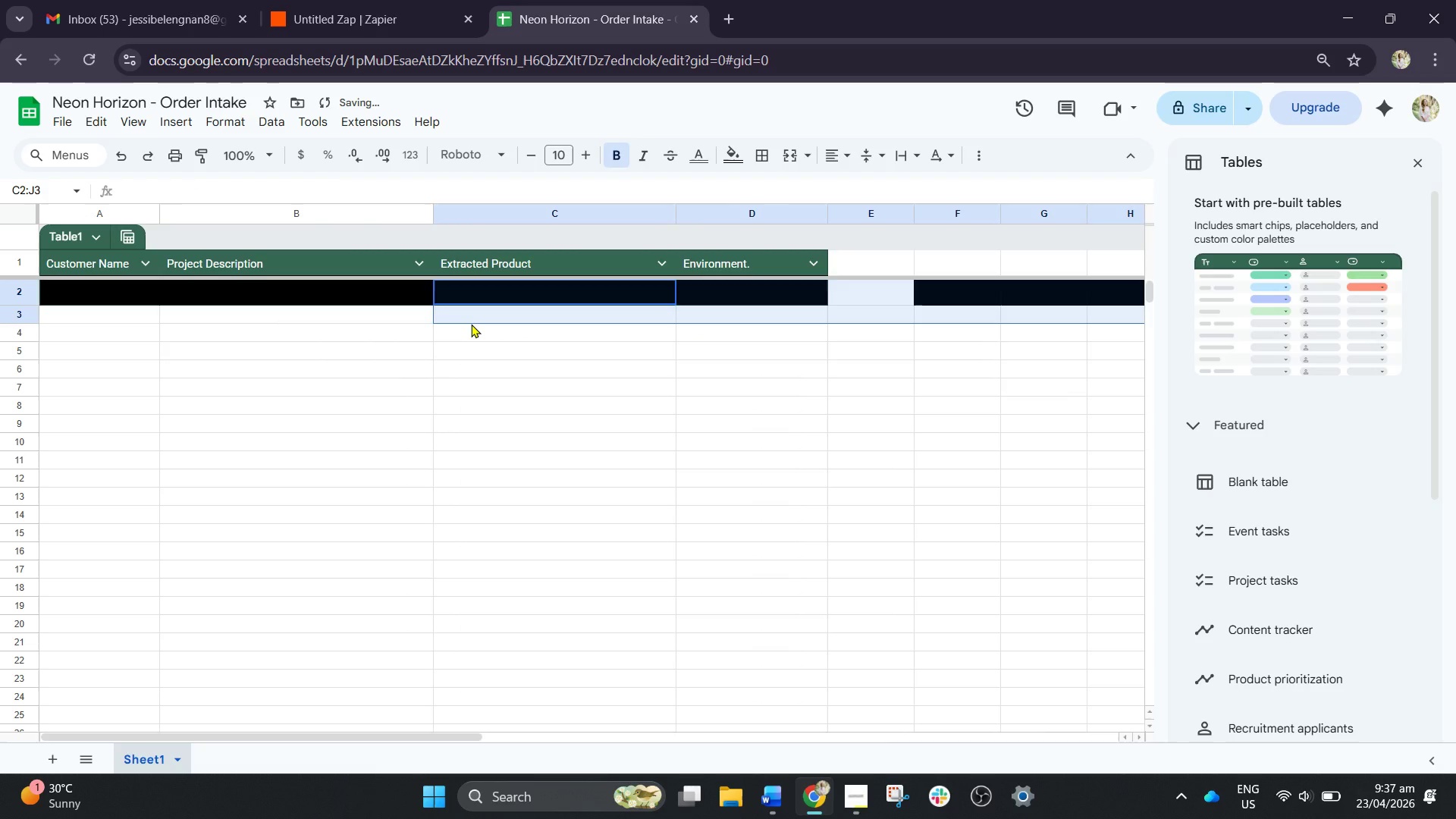 
key(Control+Y)
 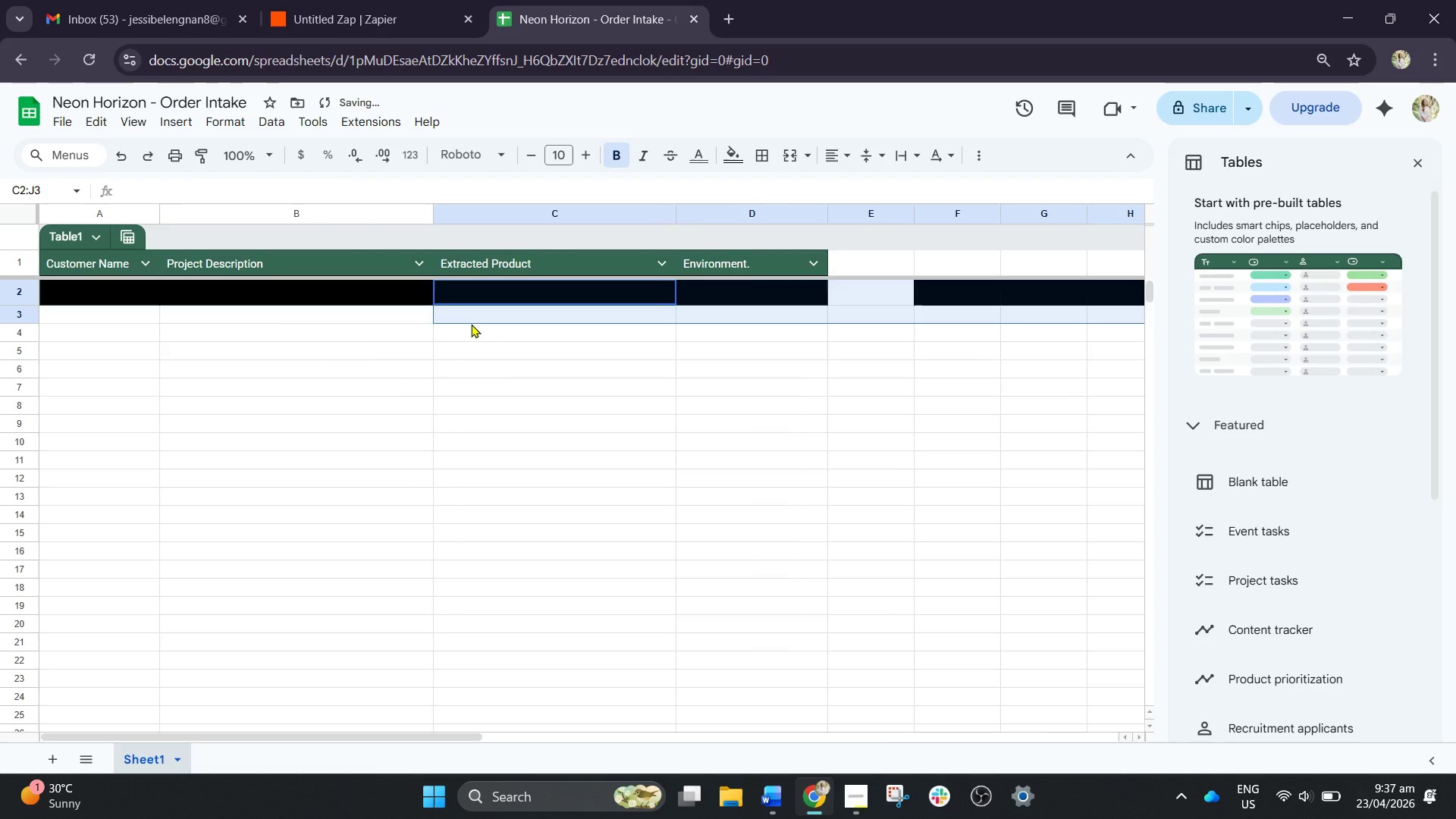 
key(Control+Y)
 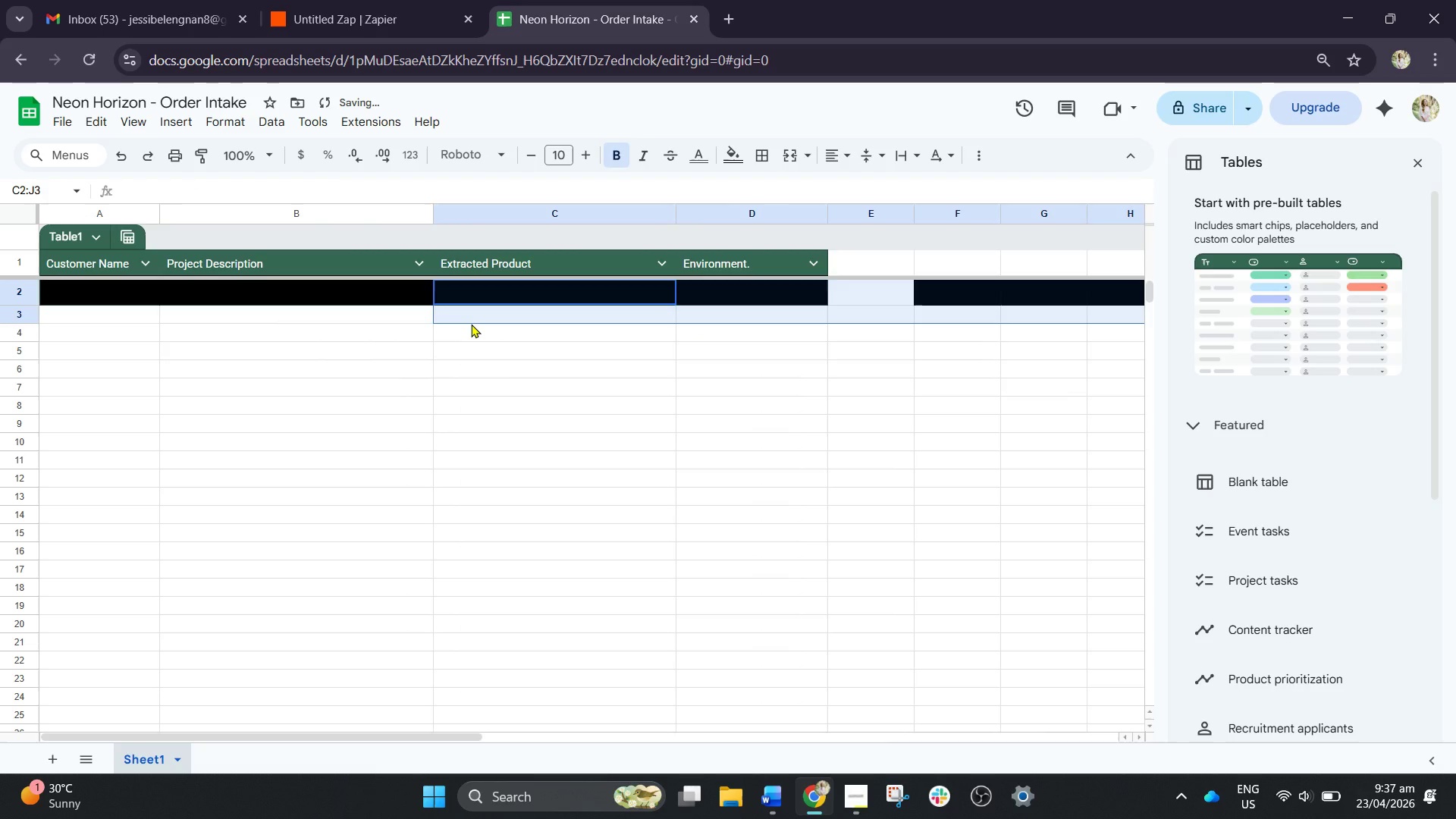 
key(Control+Y)
 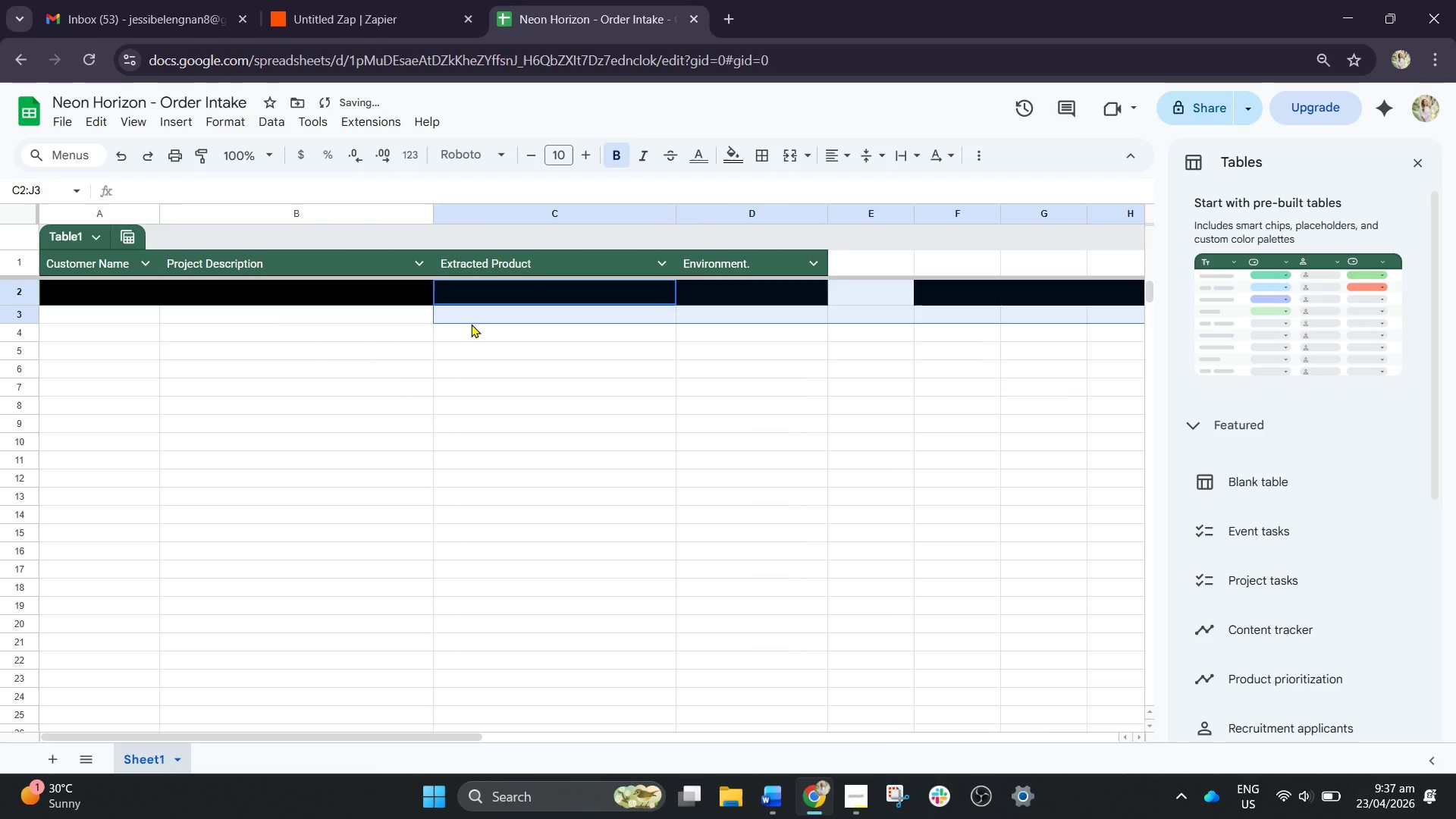 
key(Control+Y)
 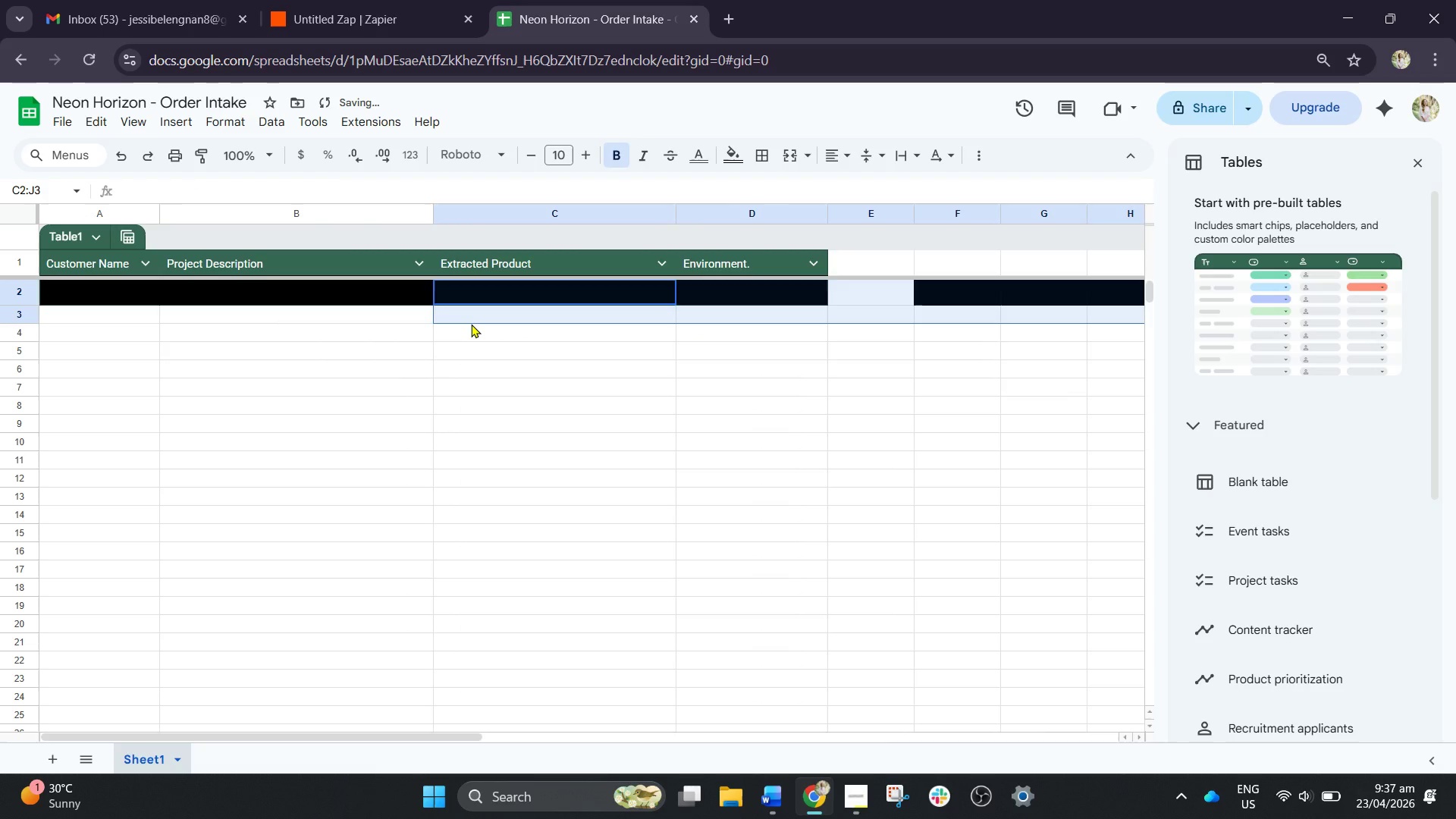 
key(Control+Y)
 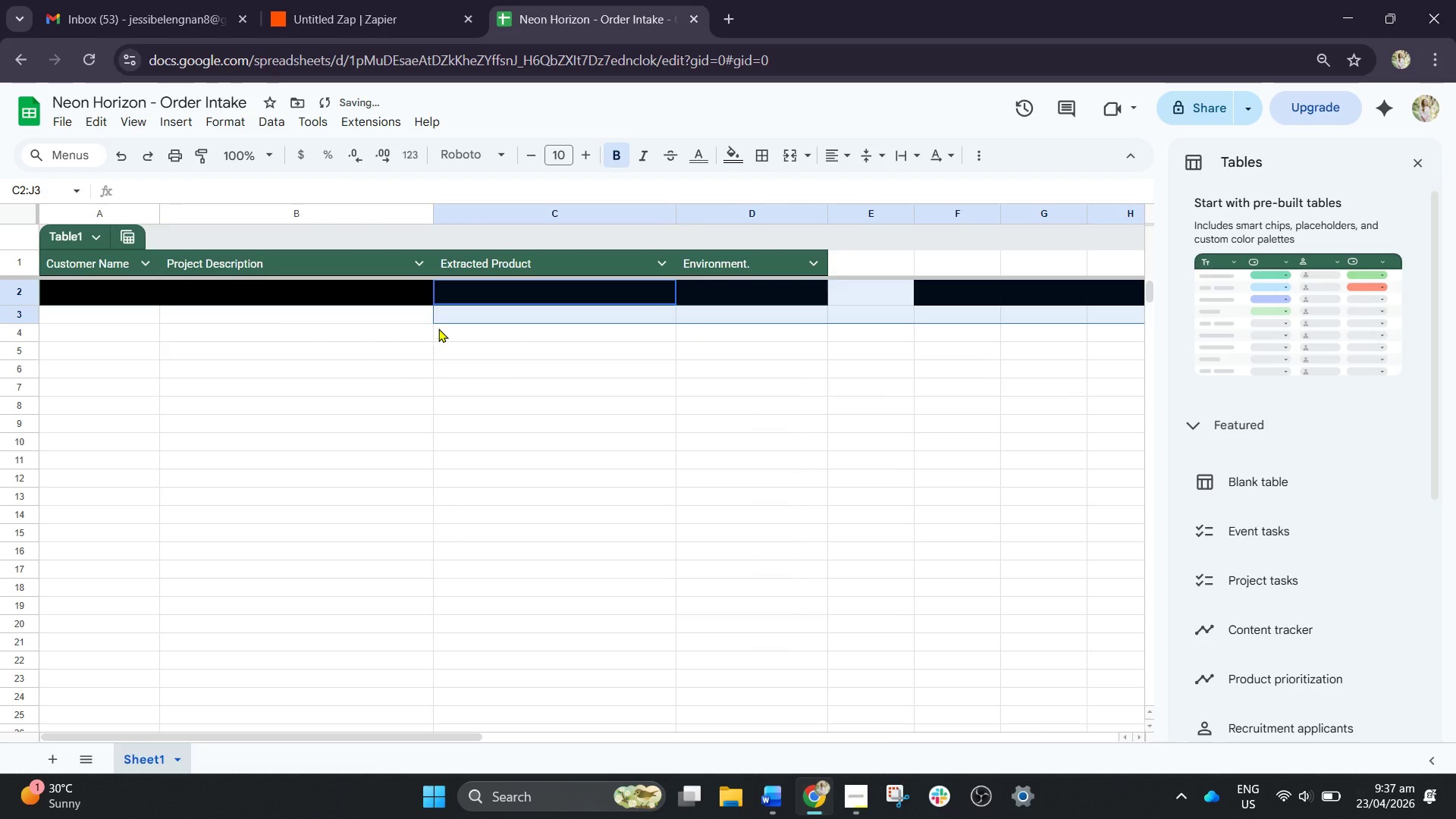 
key(Control+Y)
 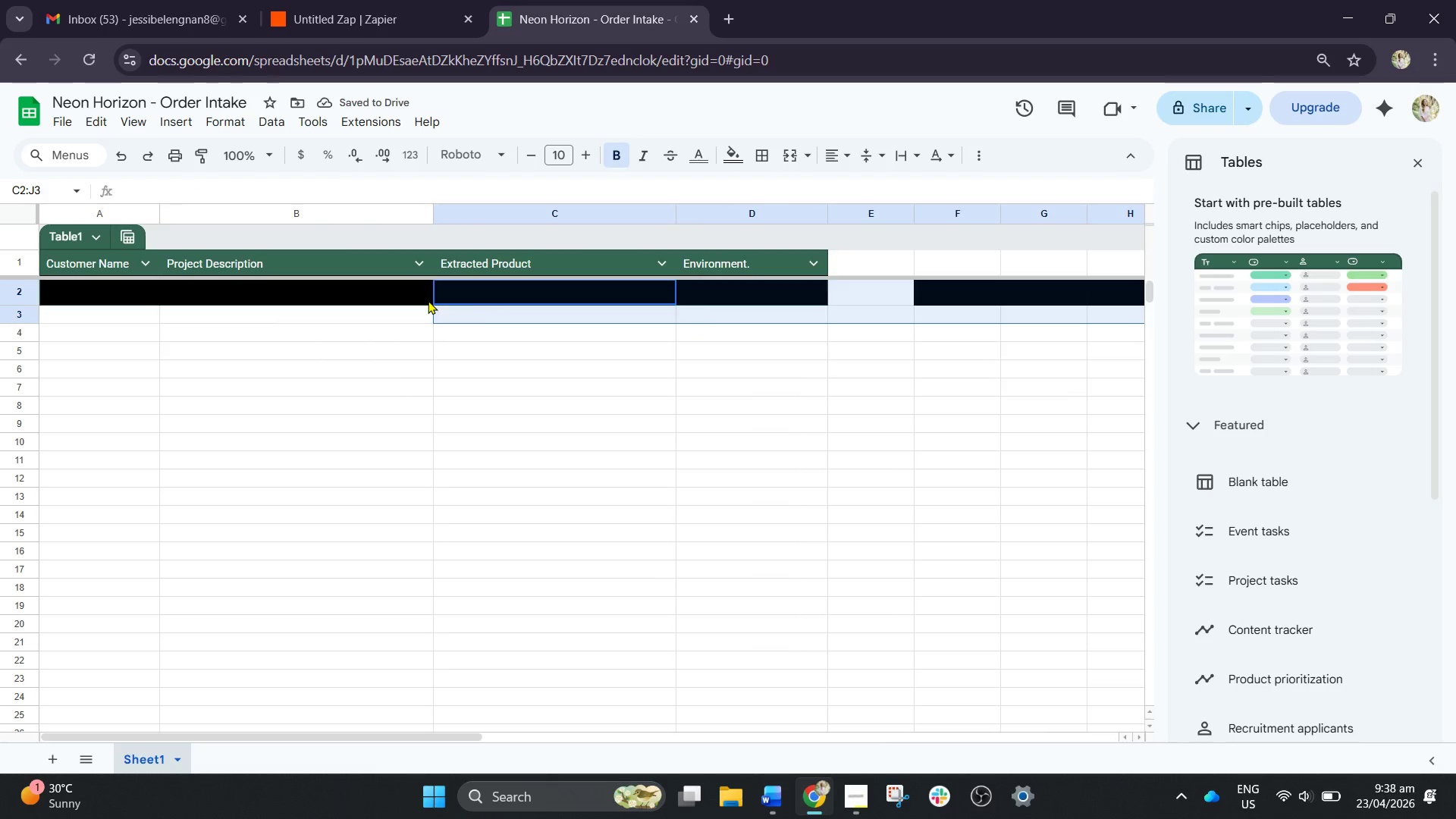 
key(Control+Z)
 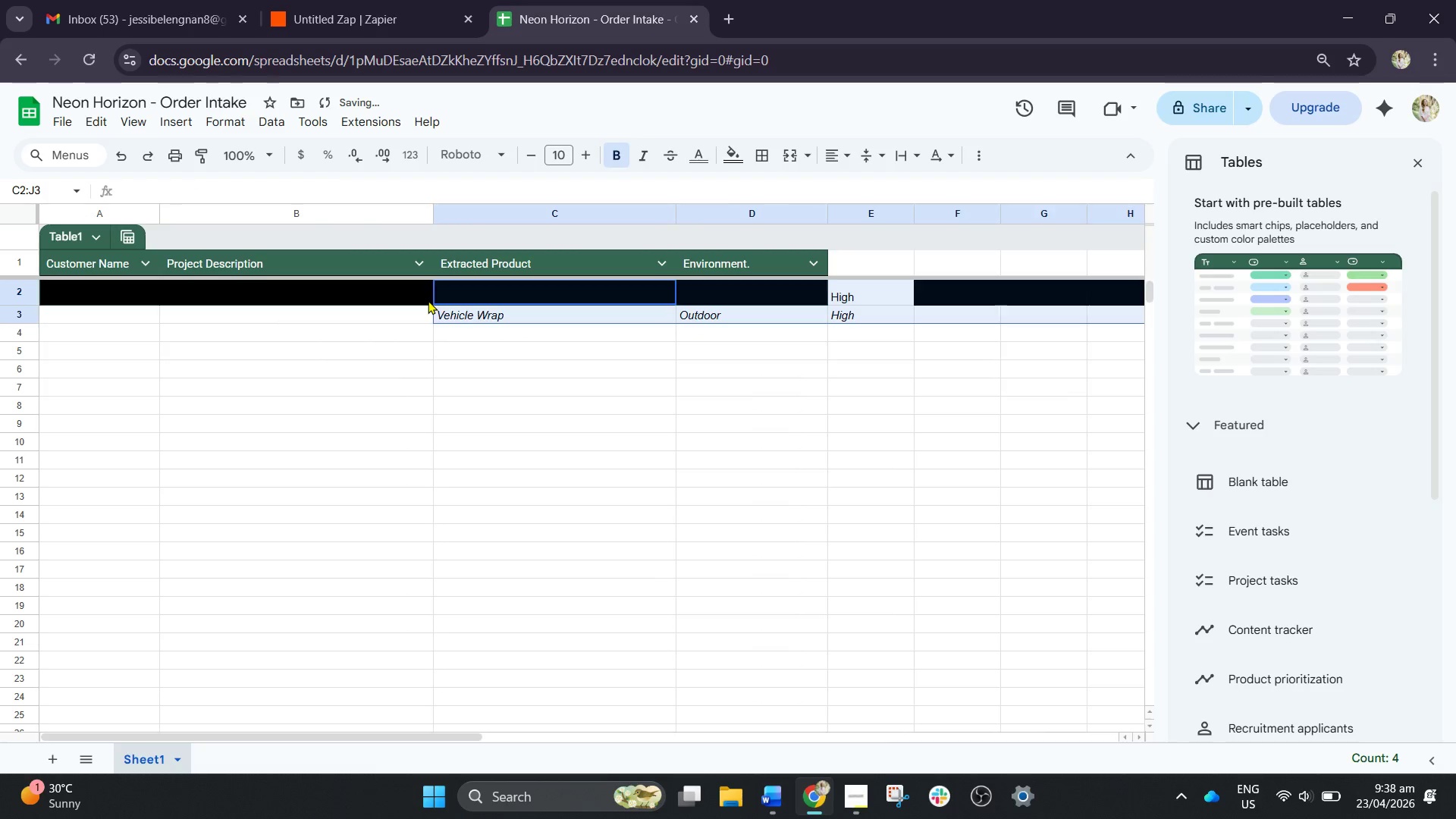 
key(Control+Z)
 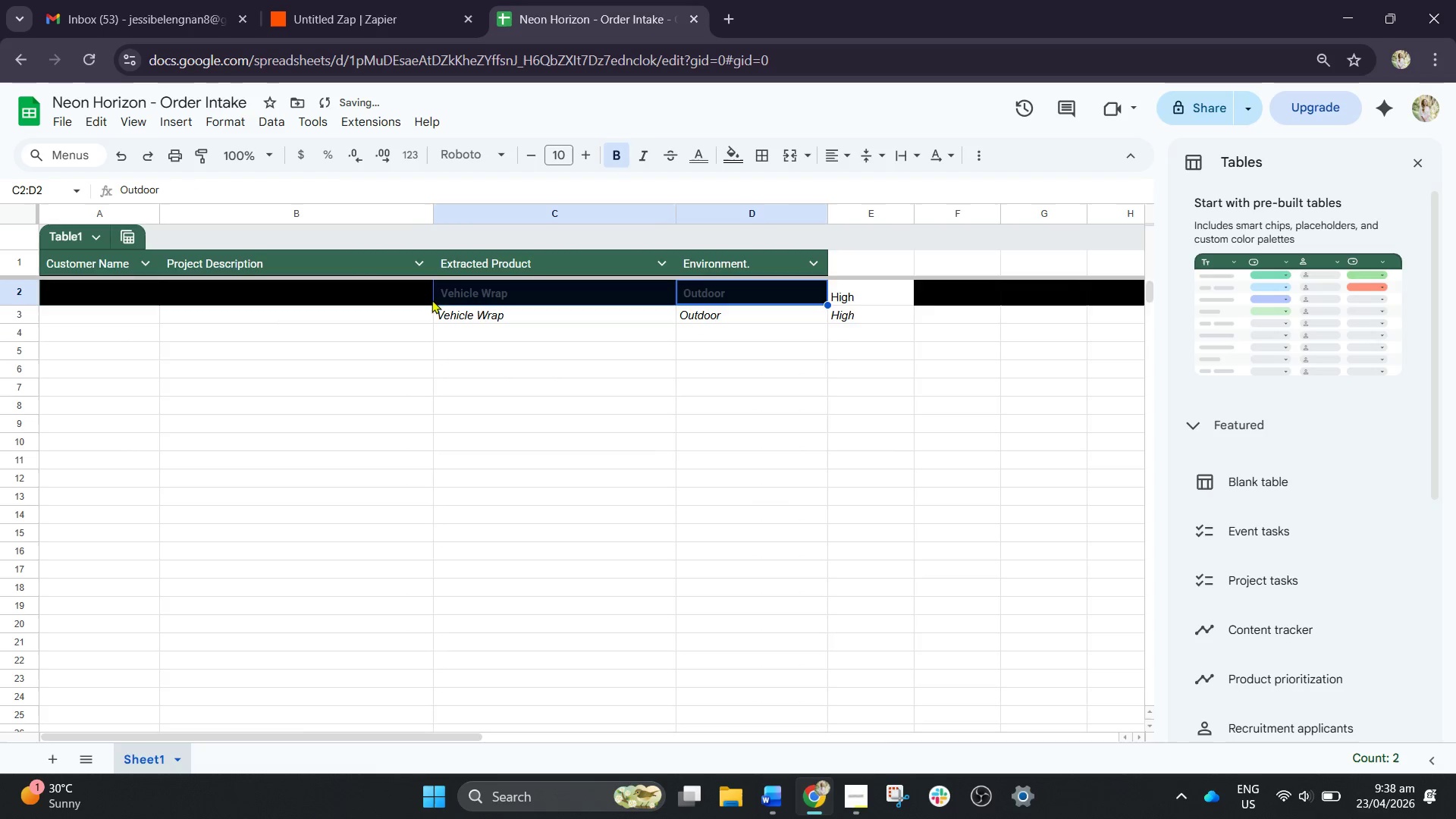 
key(Control+Z)
 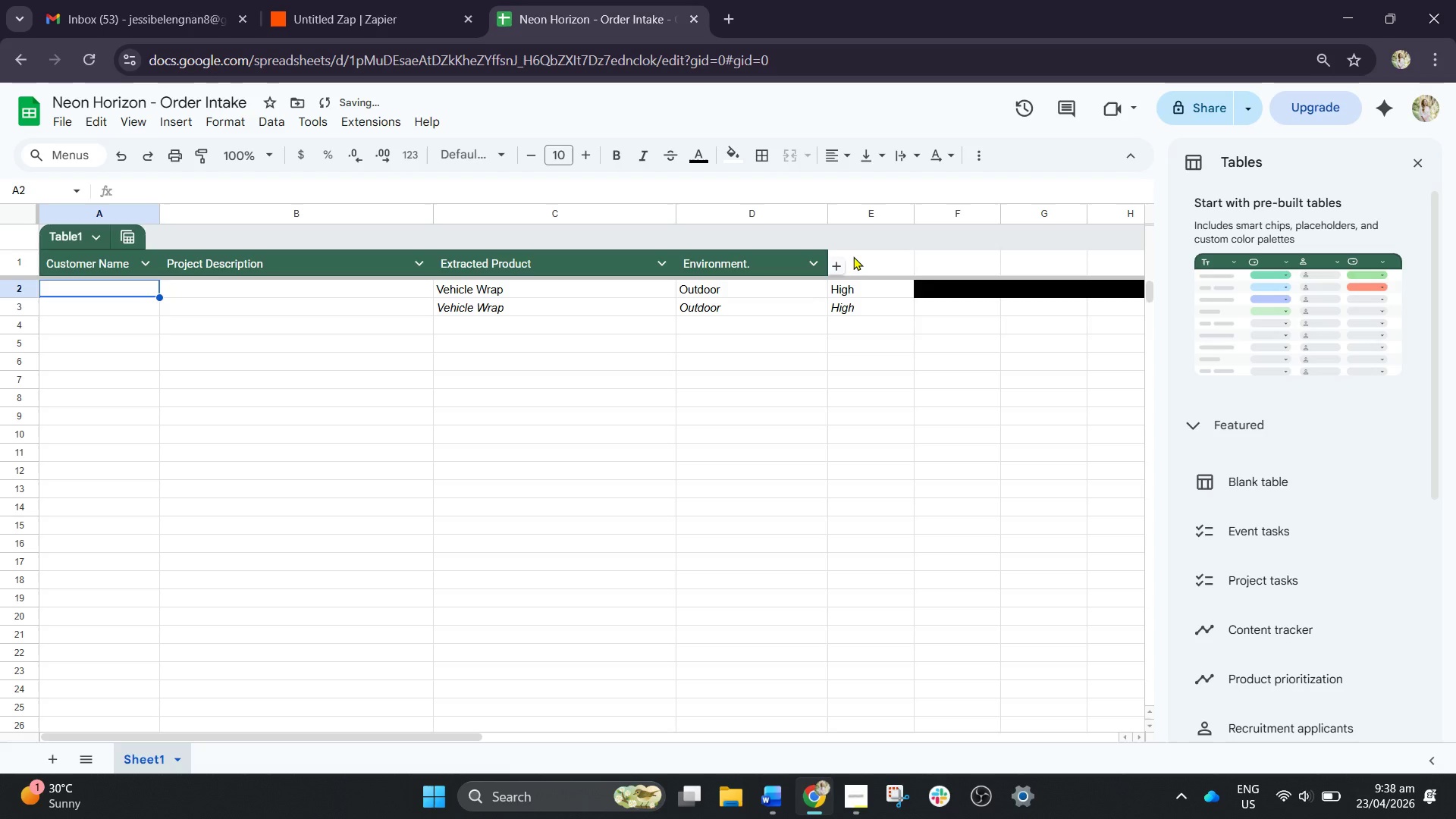 
double_click([853, 256])
 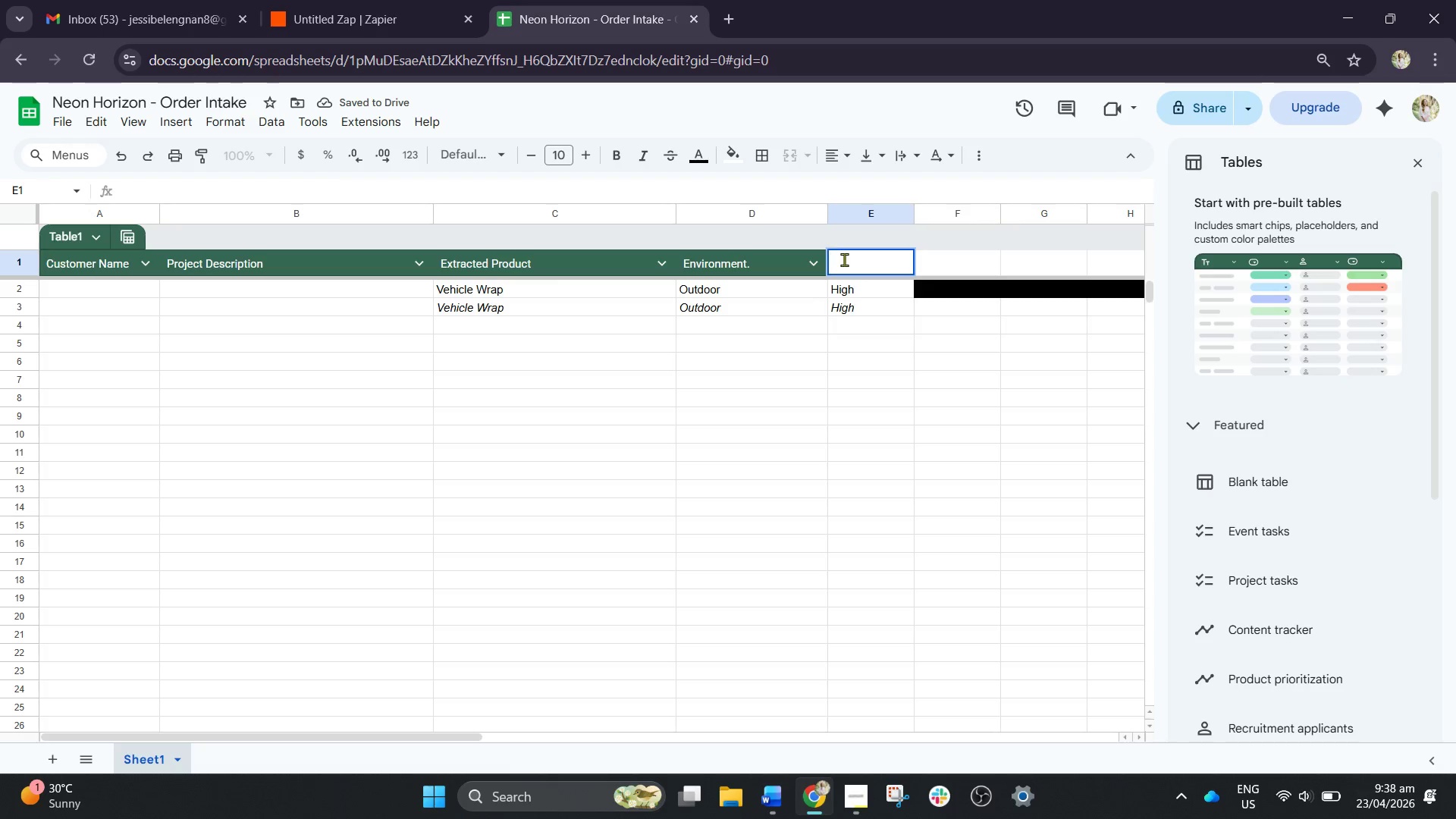 
type(Sat)
 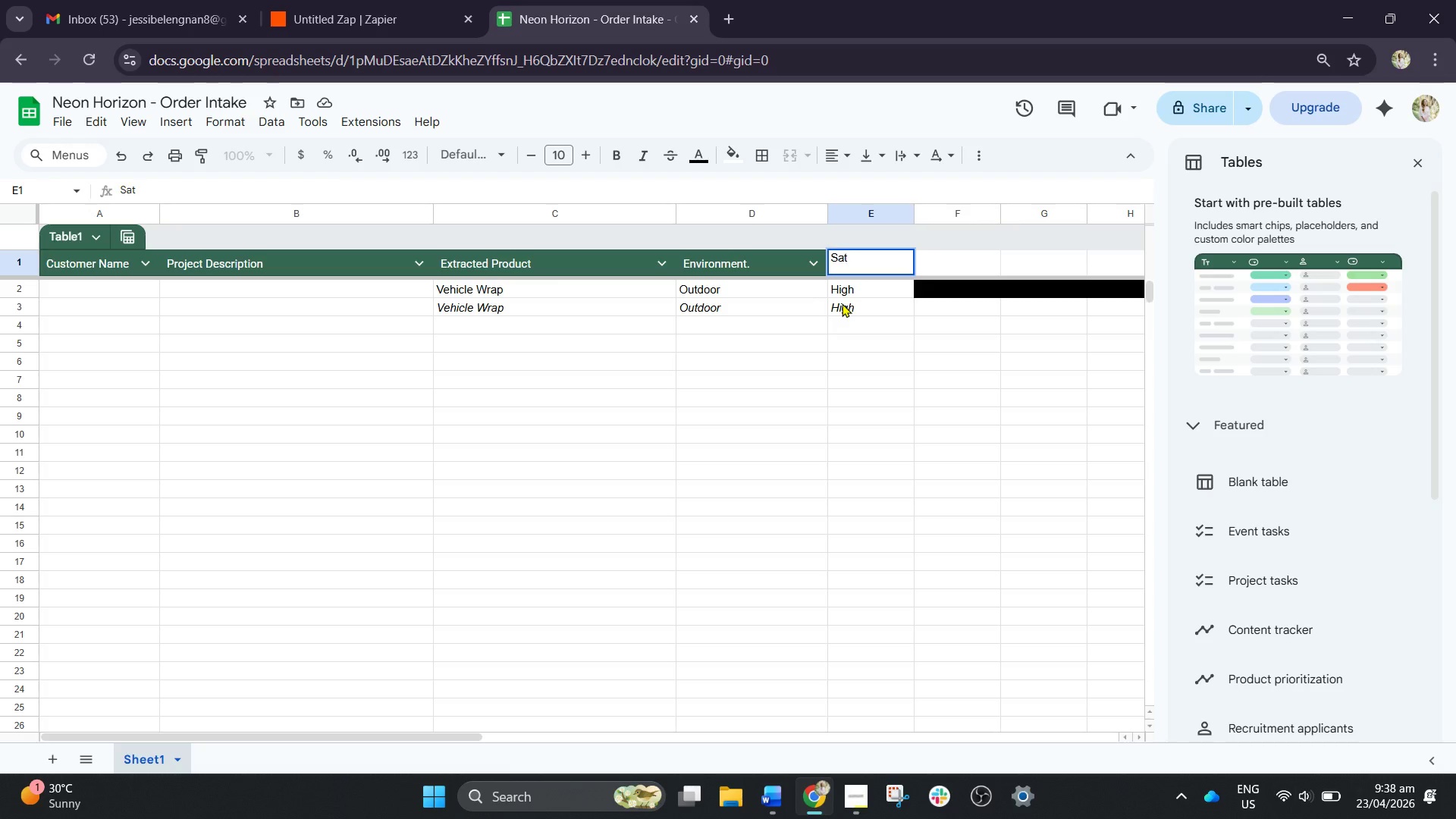 
key(Backspace)
key(Backspace)
type(tatus)
 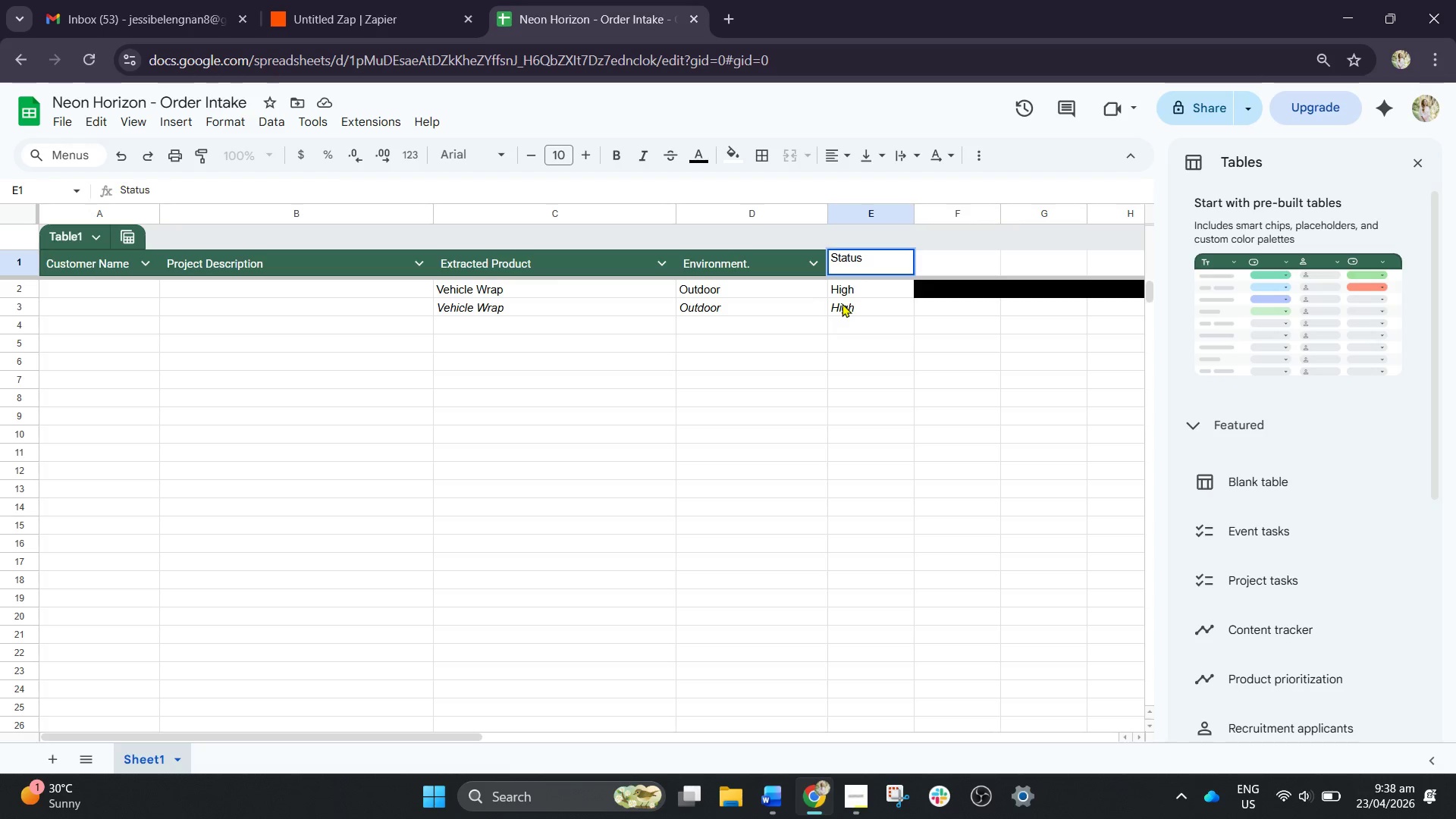 
key(Enter)
 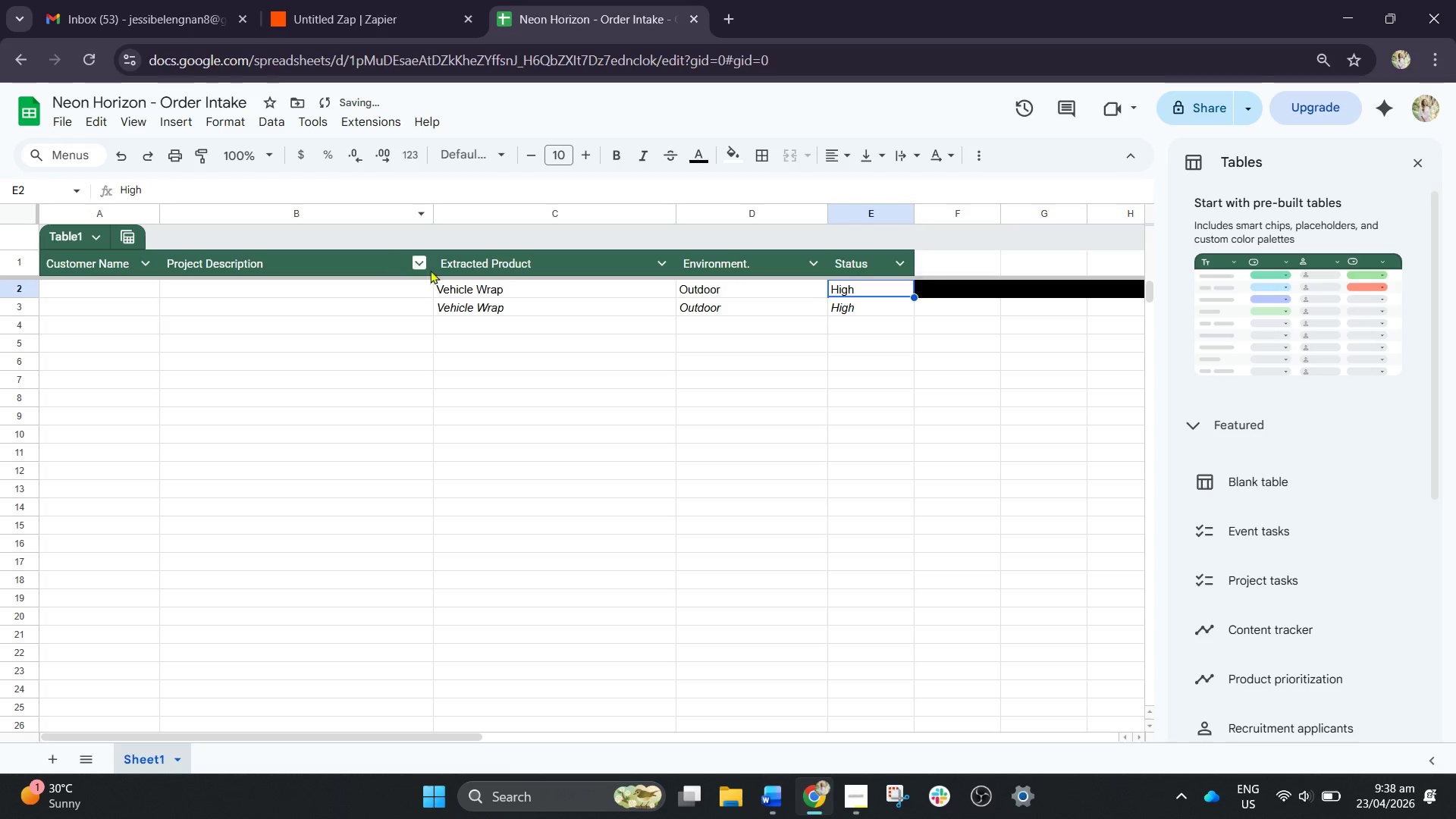 
left_click_drag(start_coordinate=[457, 289], to_coordinate=[905, 307])
 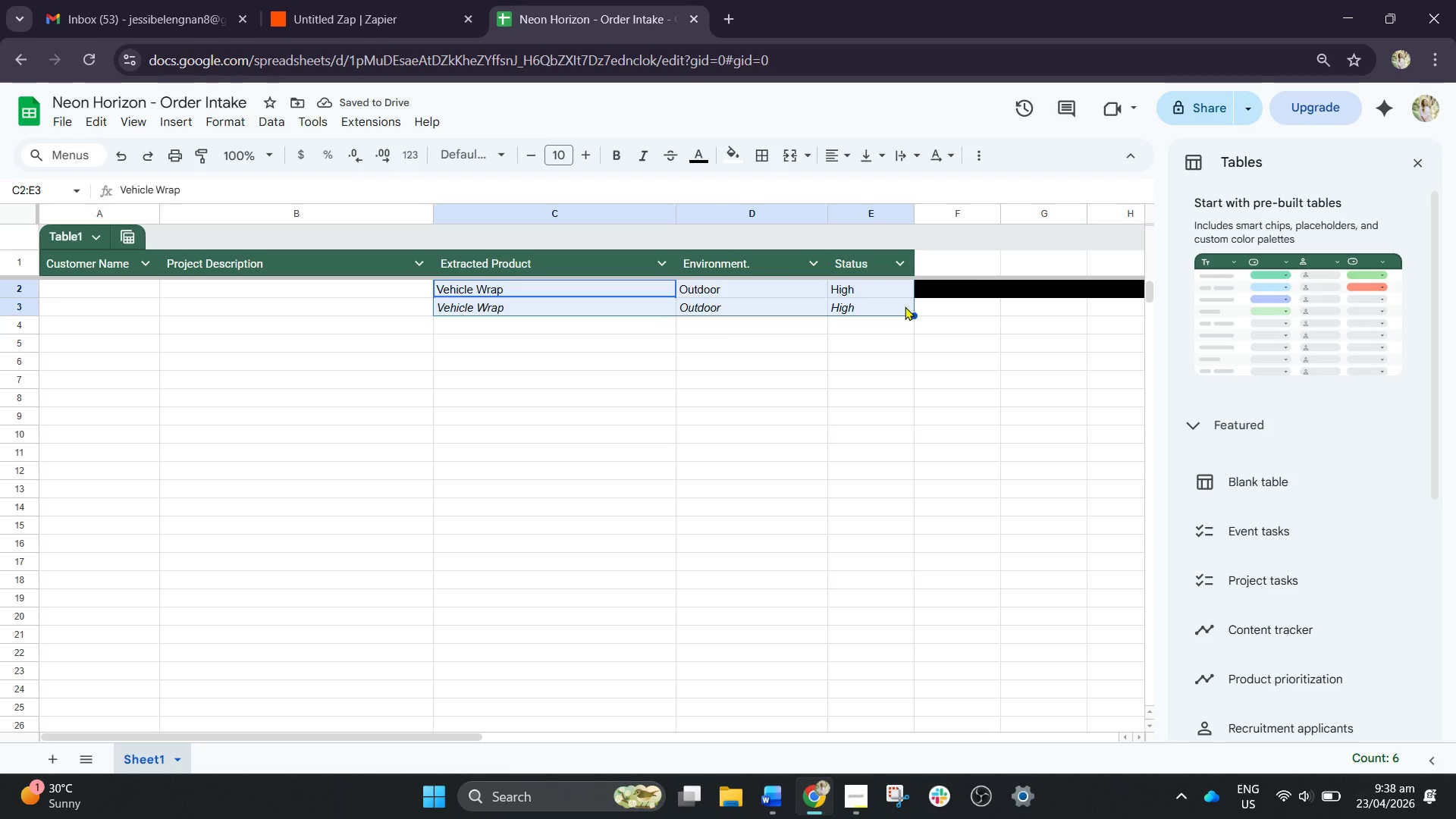 
key(Delete)
 